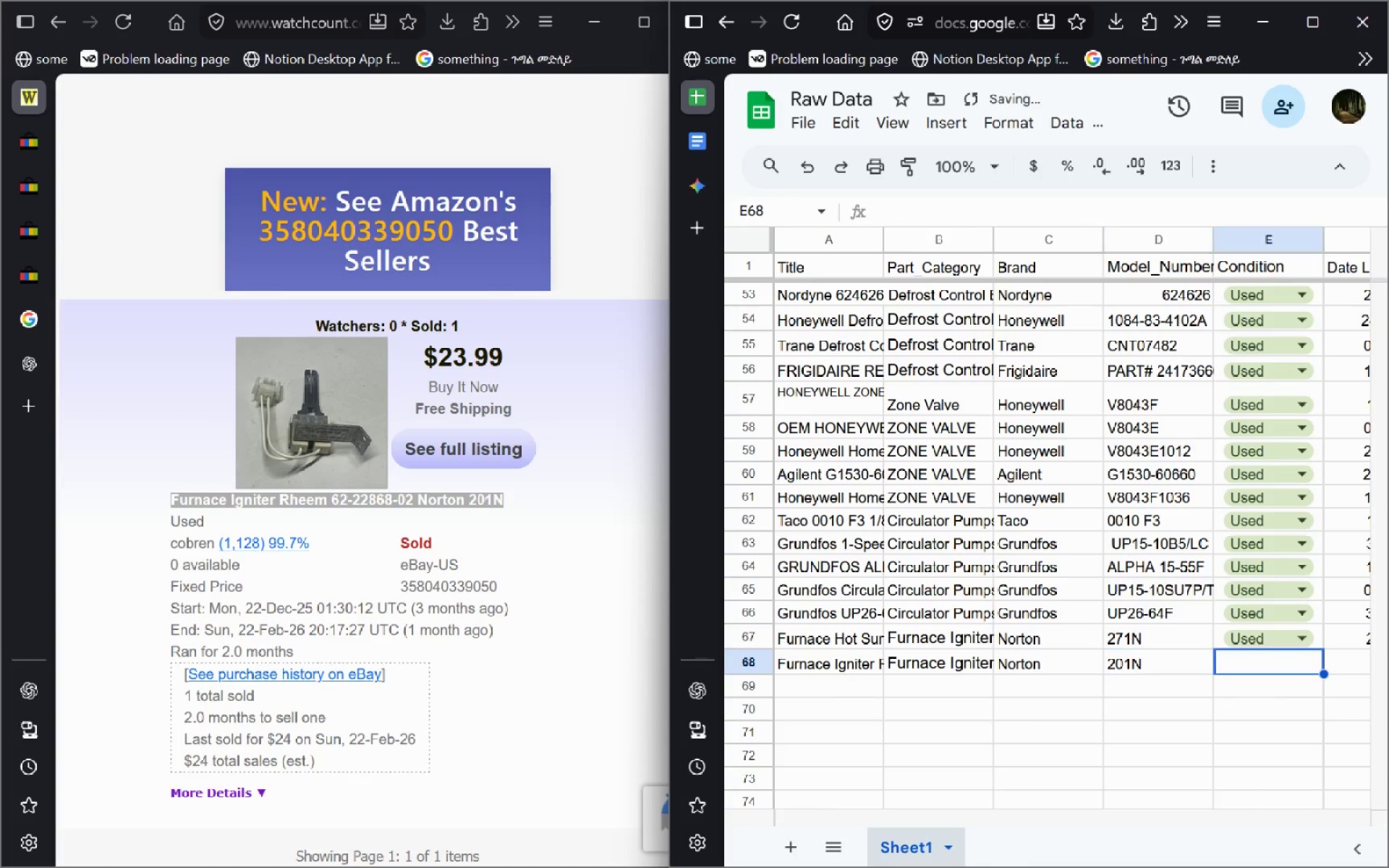 
key(ArrowRight)
 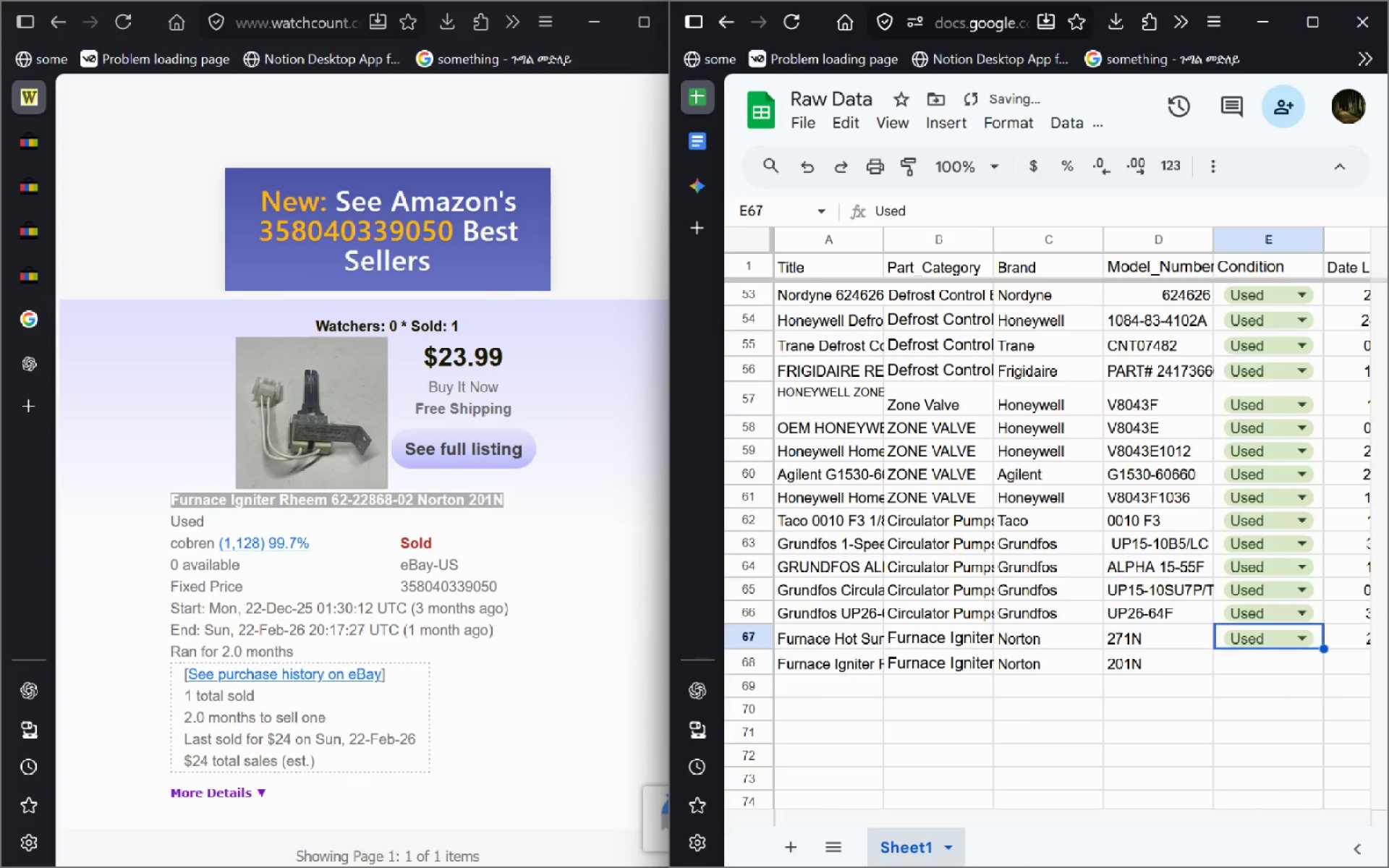 
key(ArrowUp)
 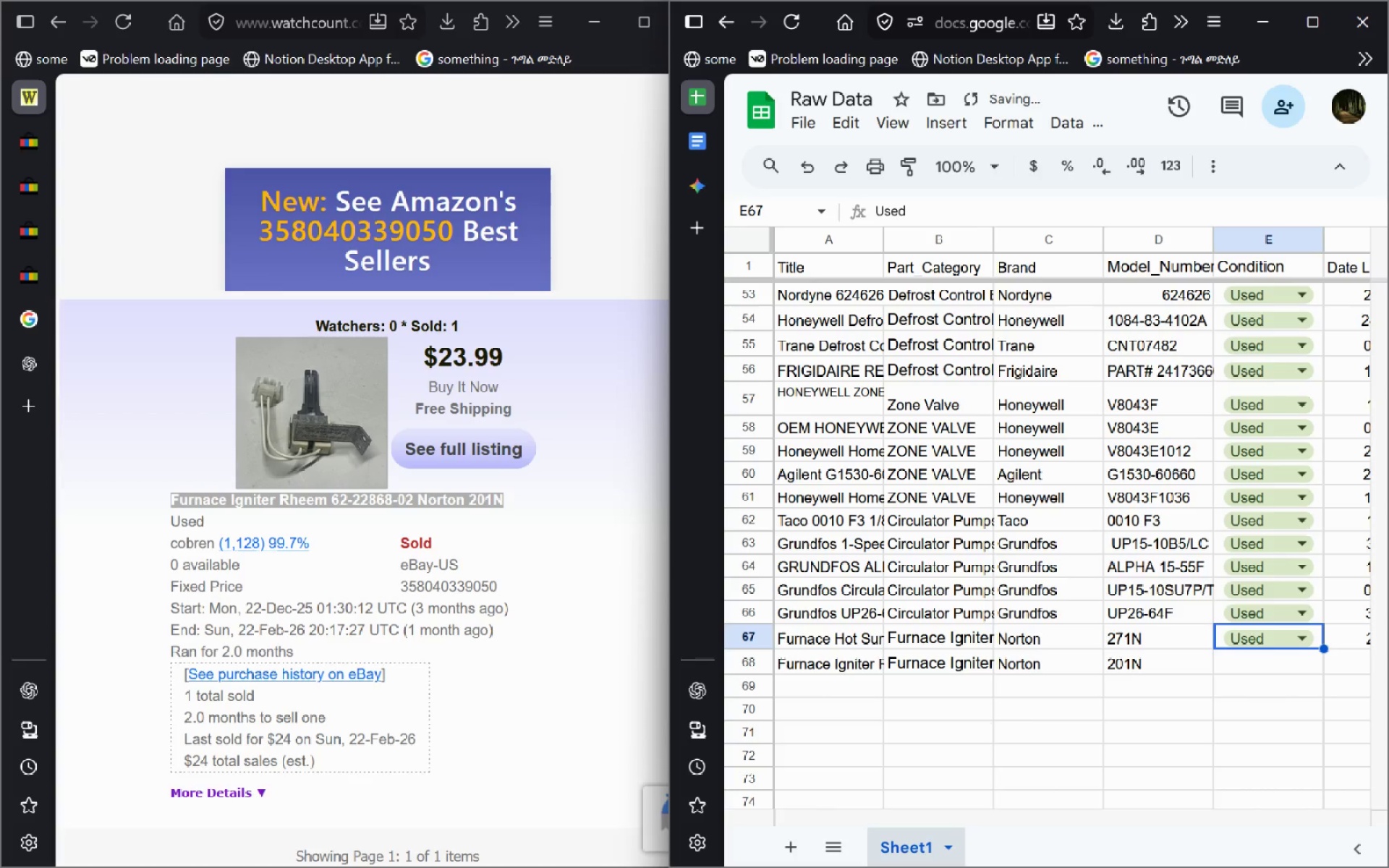 
key(Control+X)
 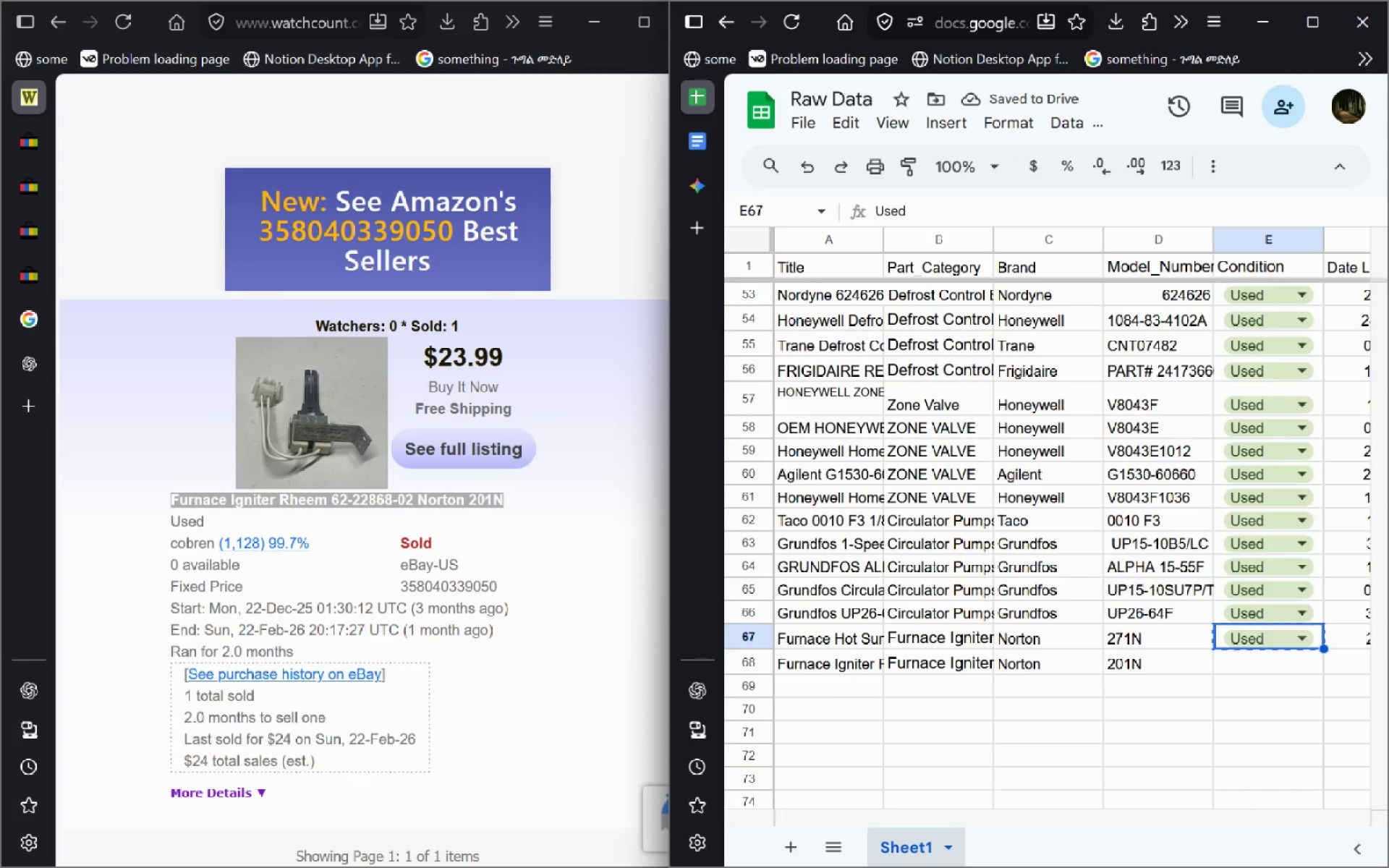 
key(Escape)
 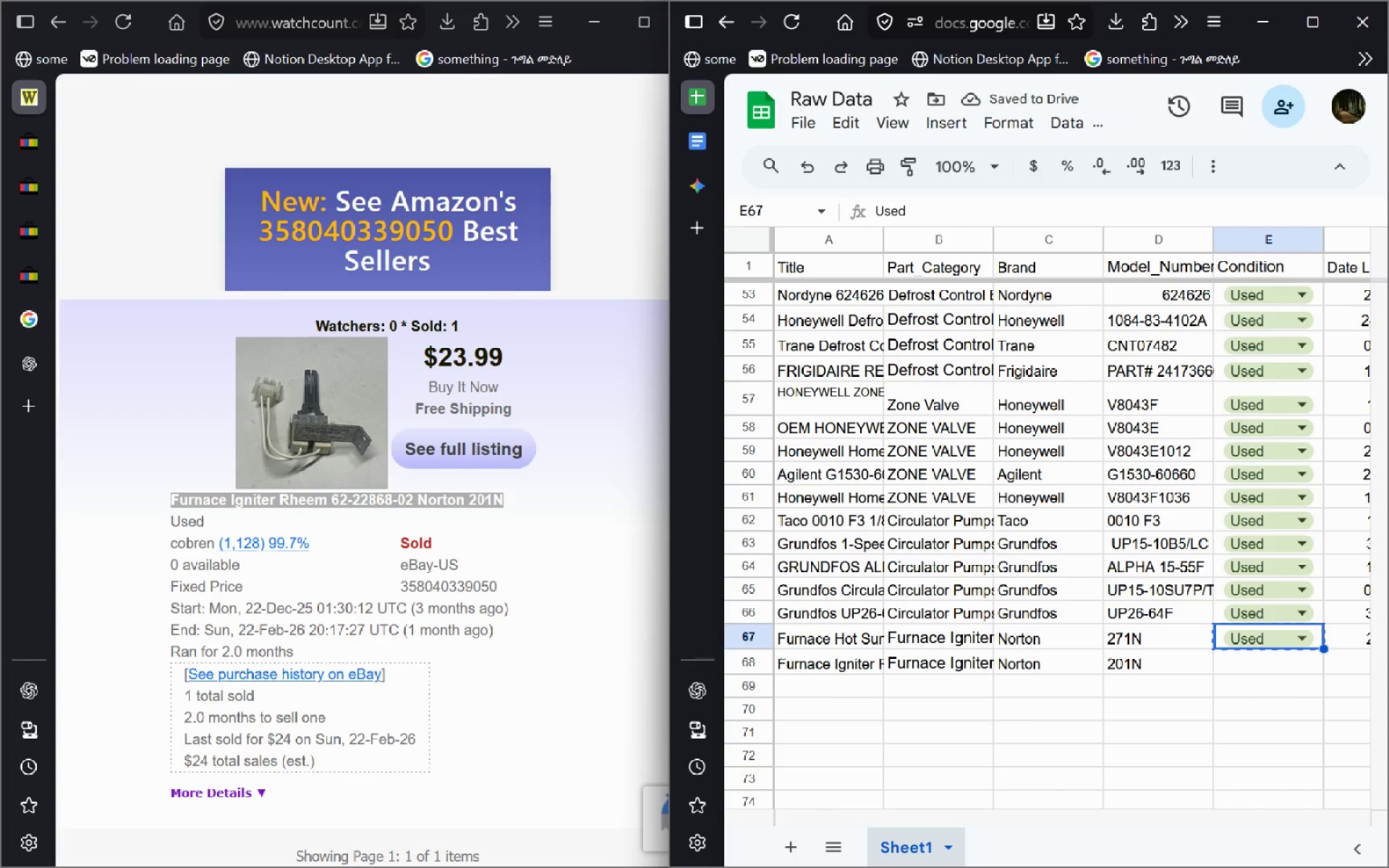 
key(Control+C)
 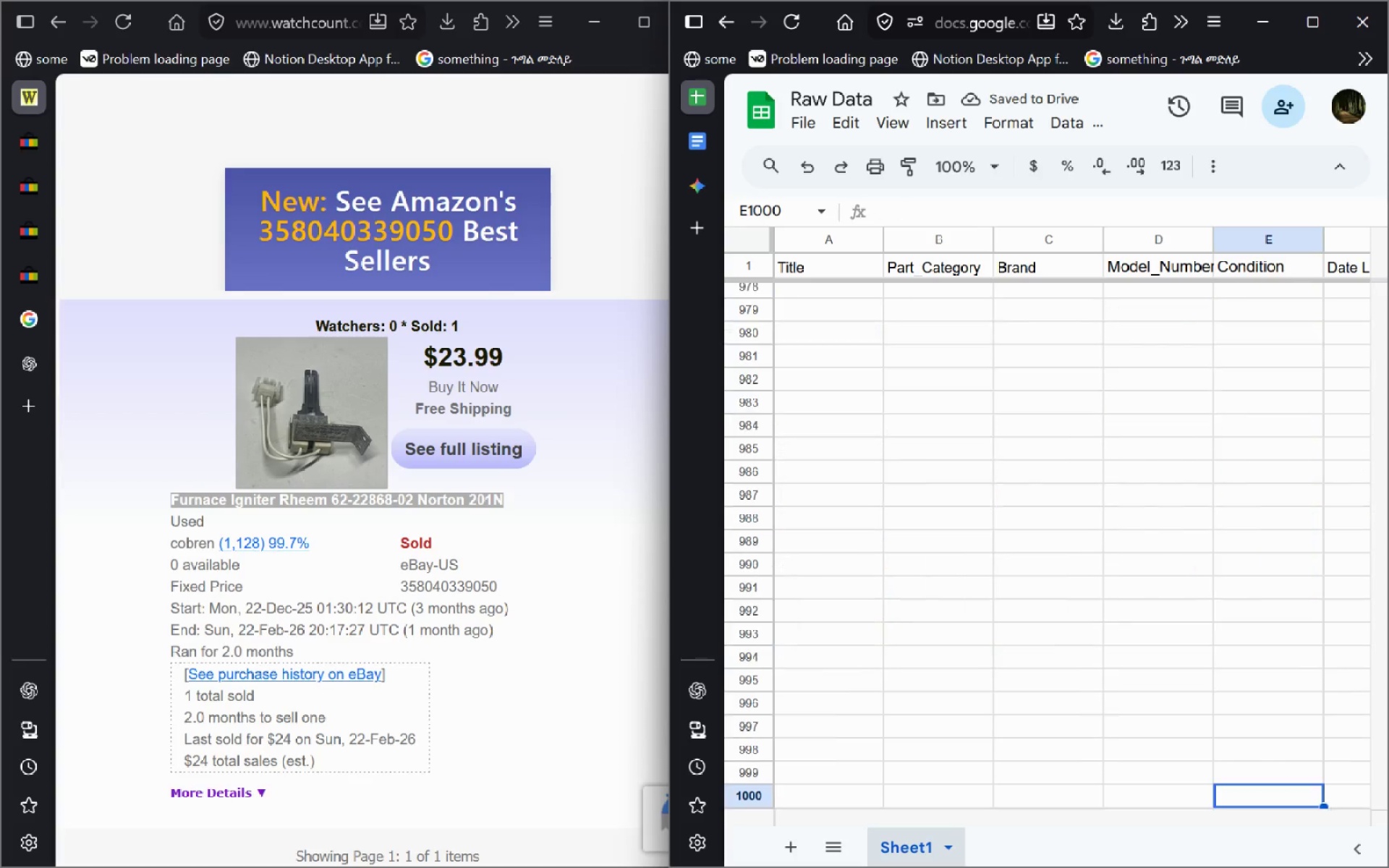 
key(Control+ArrowDown)
 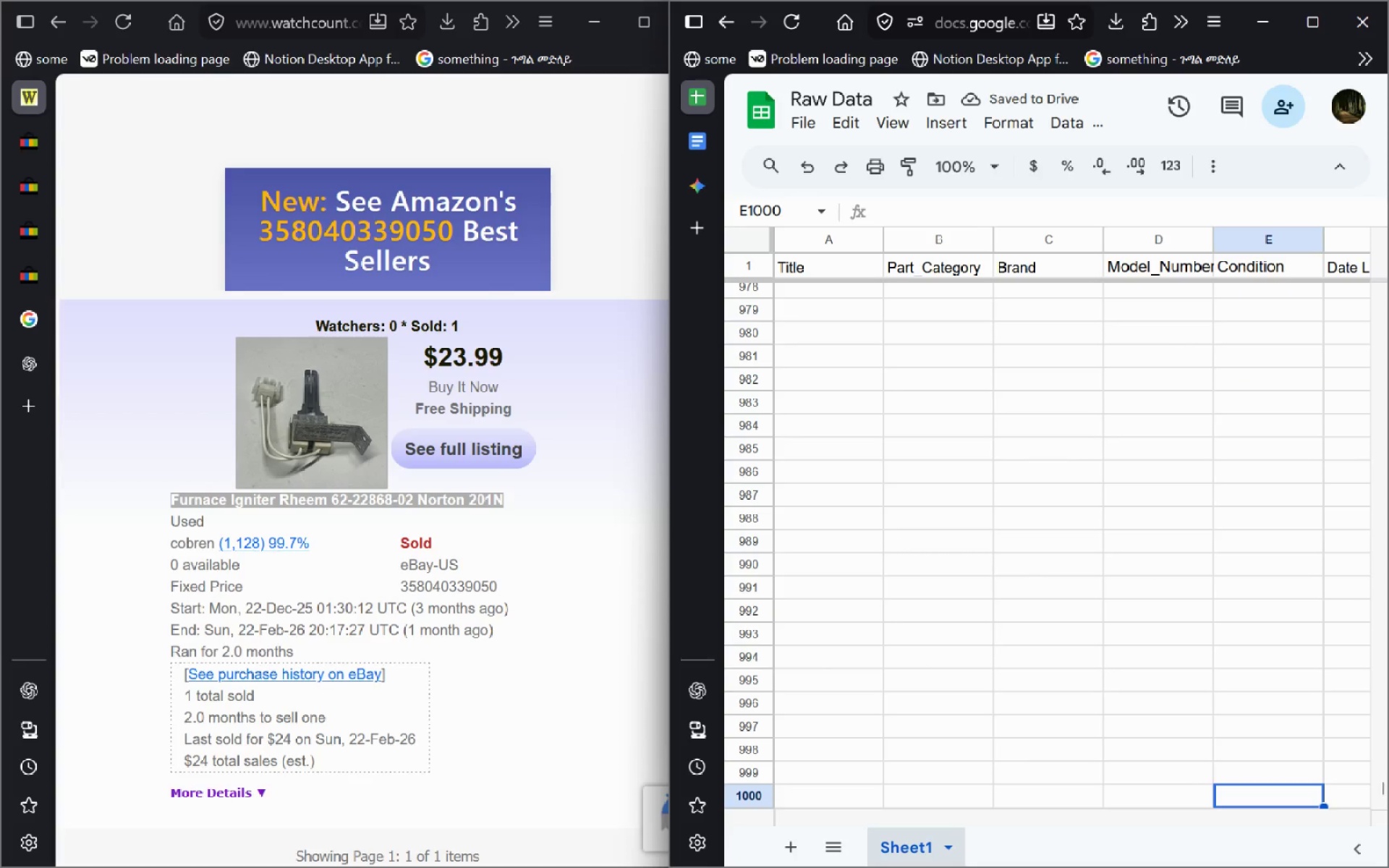 
key(Control+ControlLeft)
 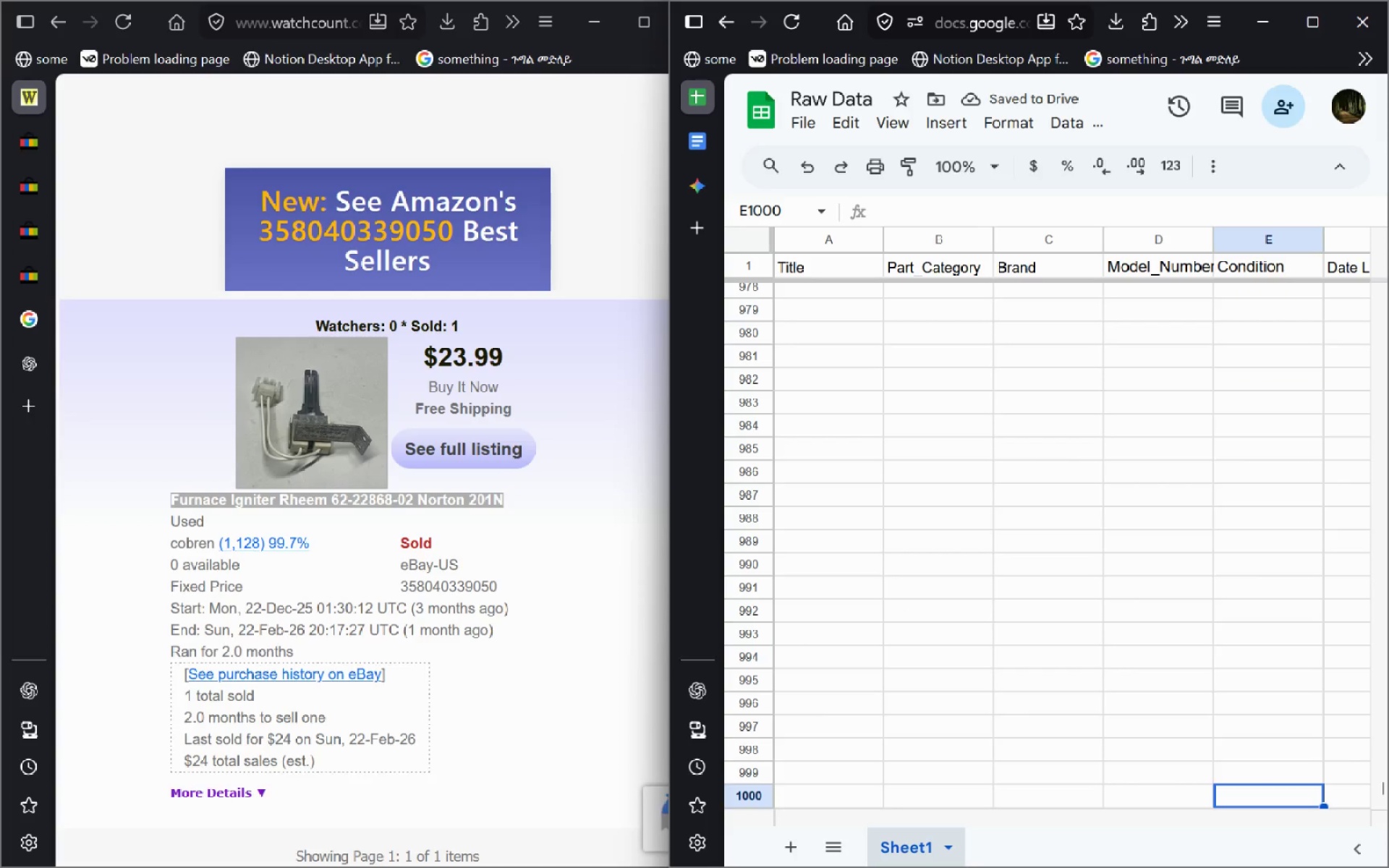 
key(Control+Z)
 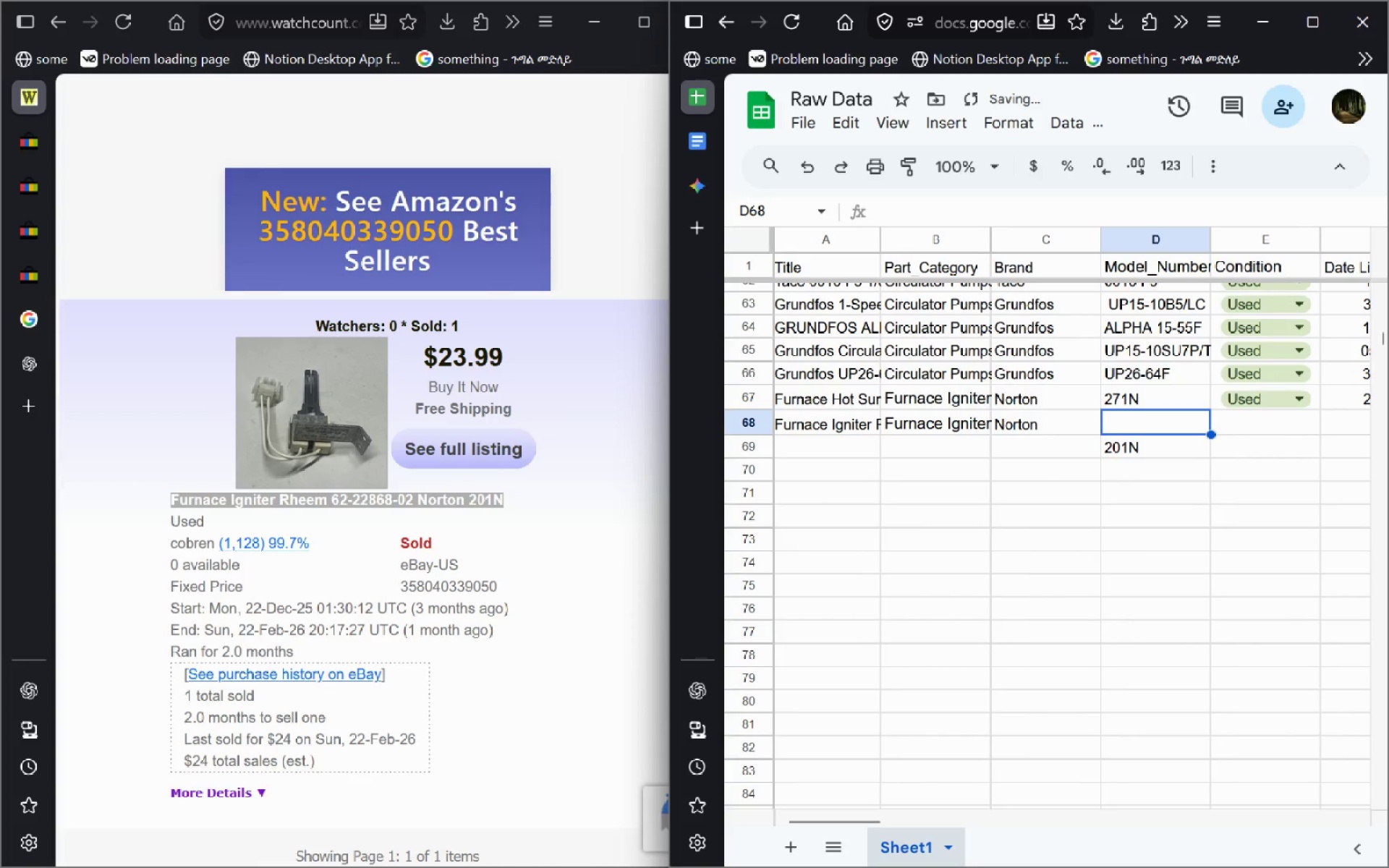 
key(ArrowUp)
 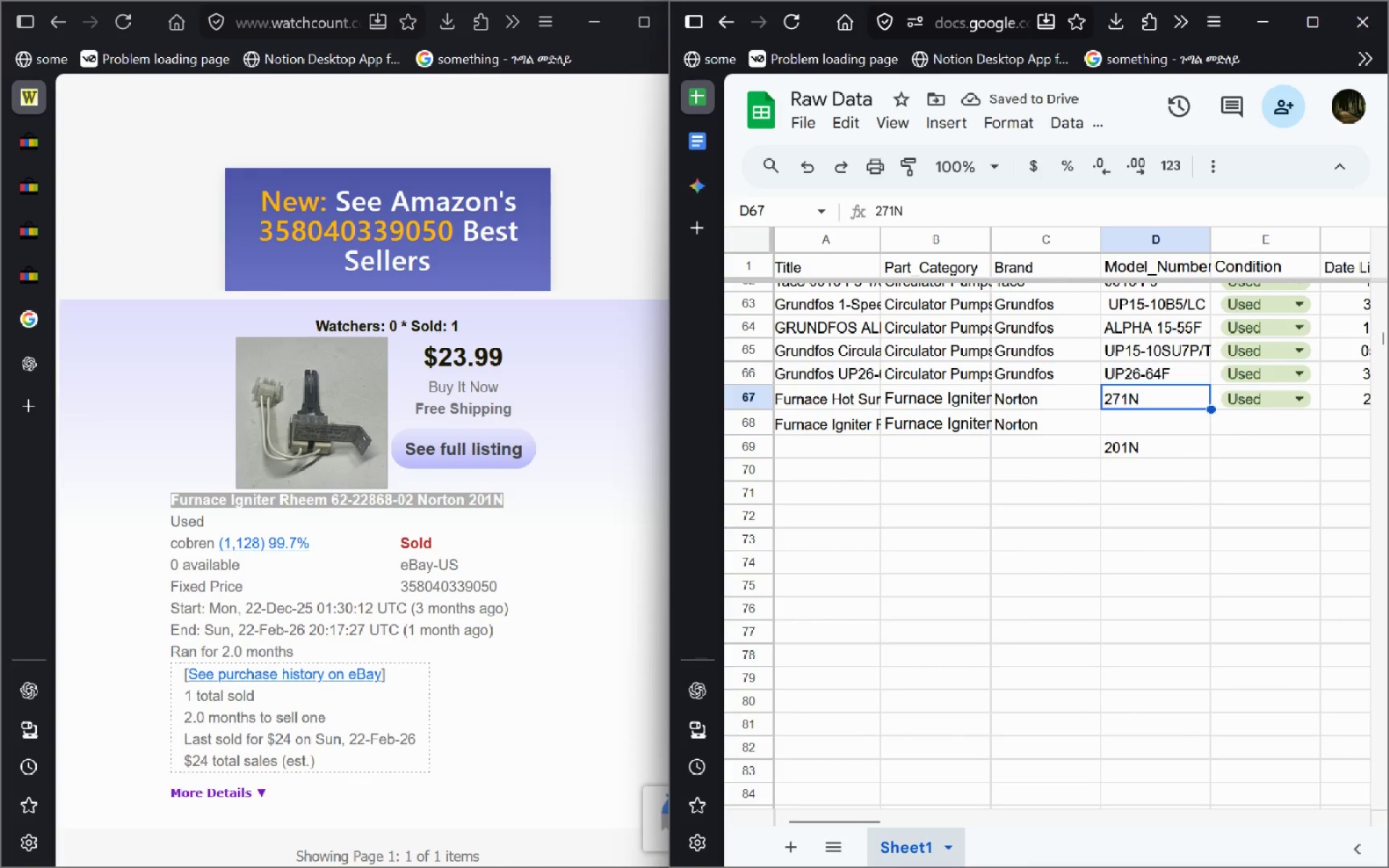 
key(ArrowDown)
 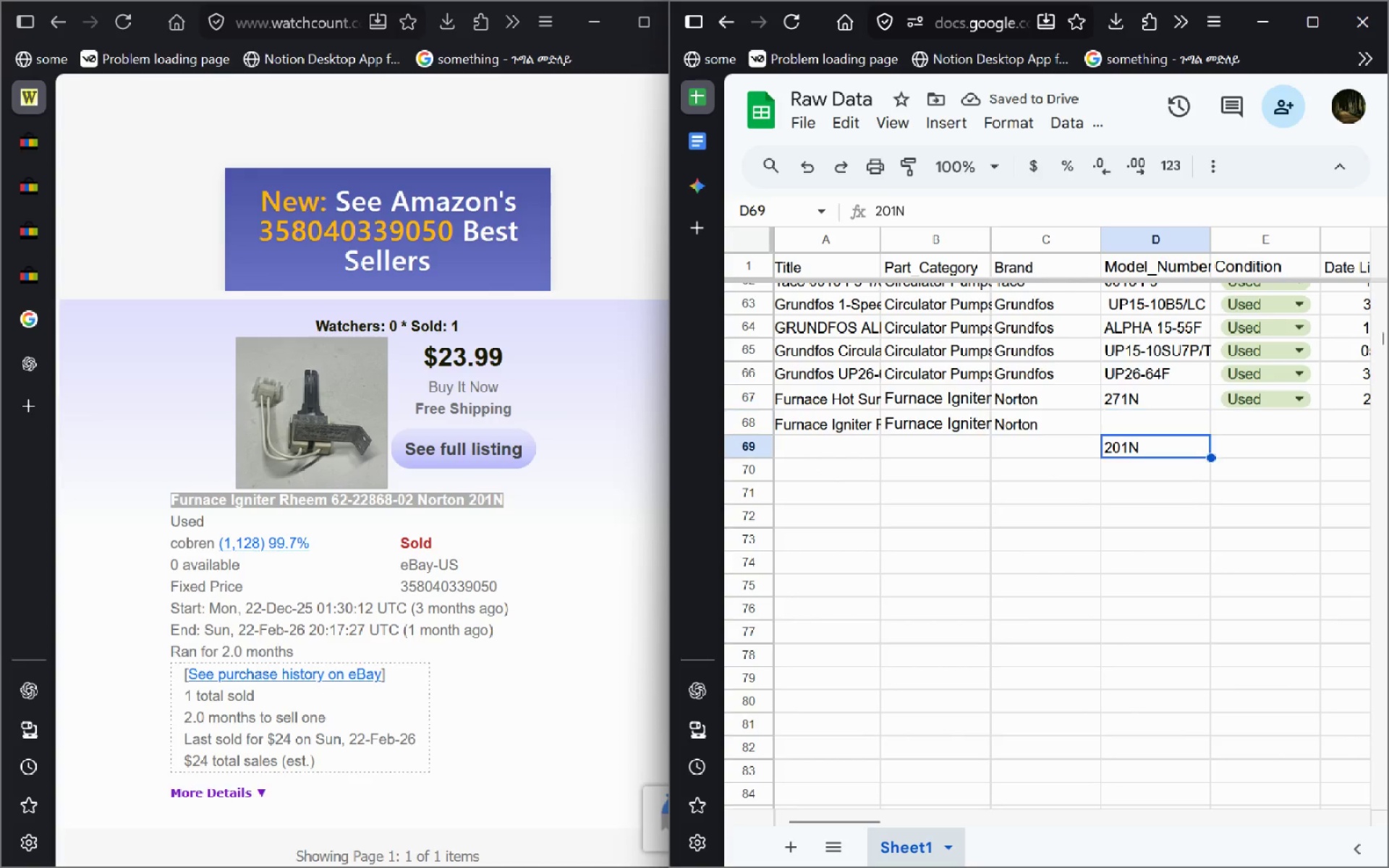 
key(ArrowDown)
 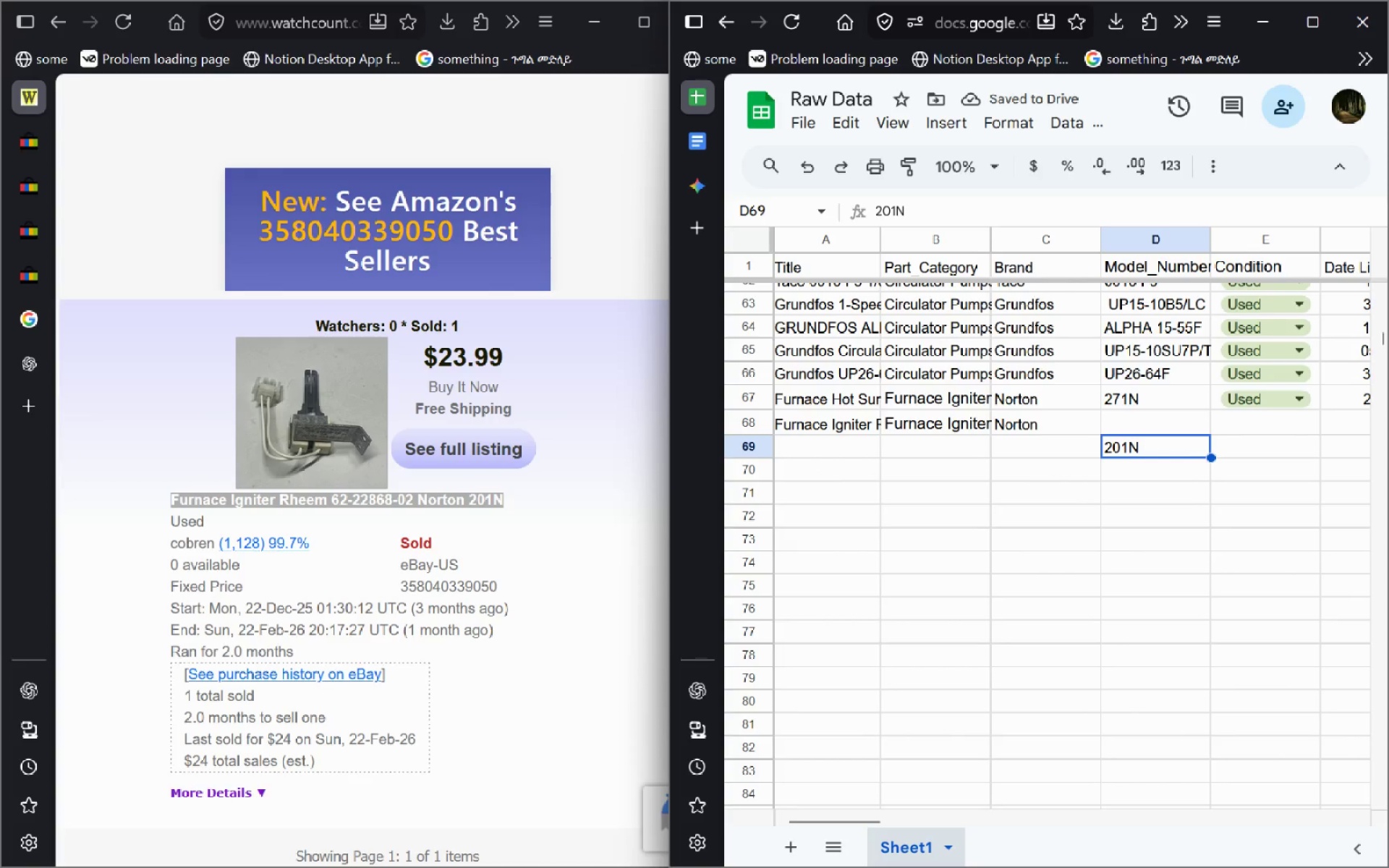 
key(Control+X)
 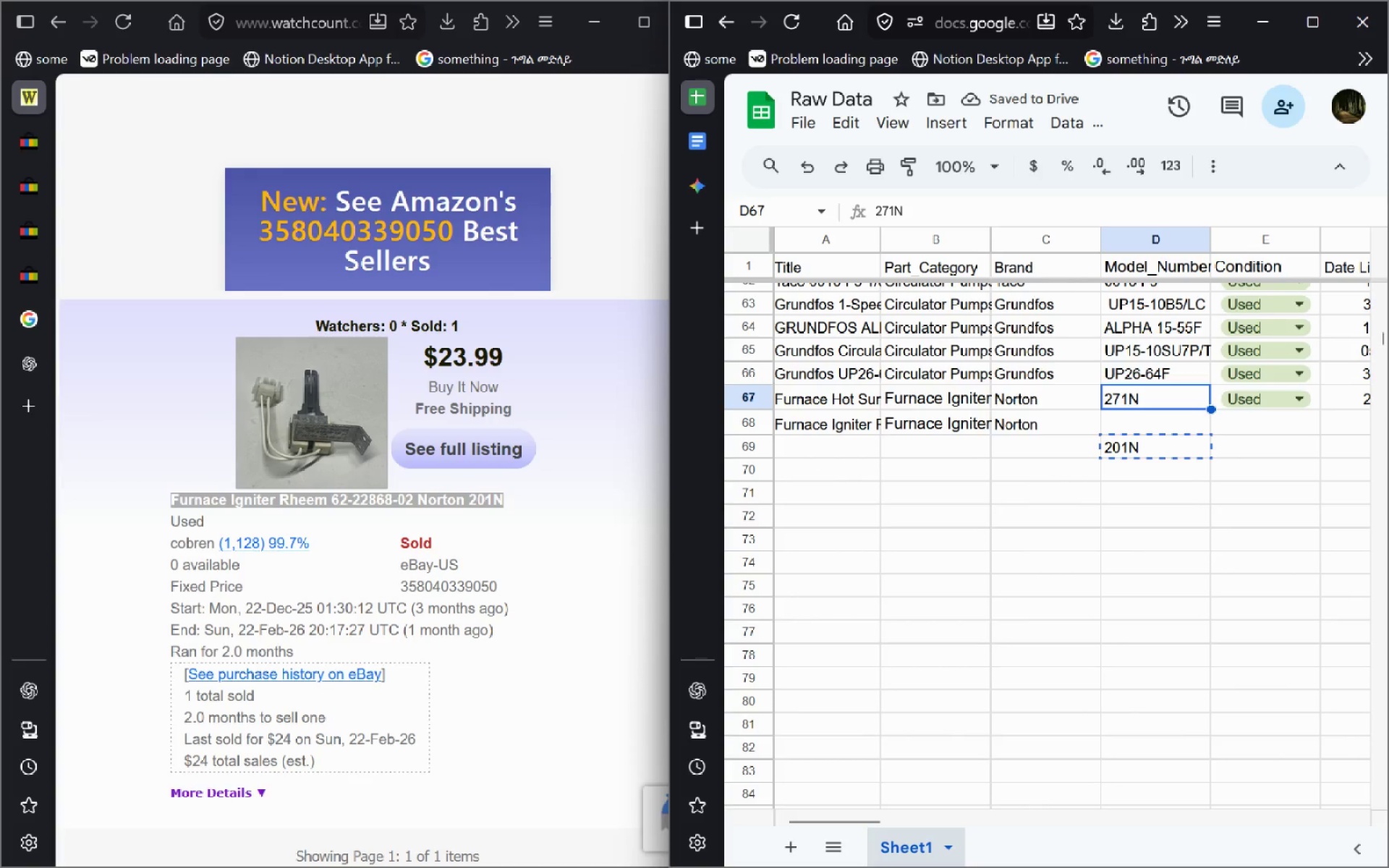 
key(Control+ArrowUp)
 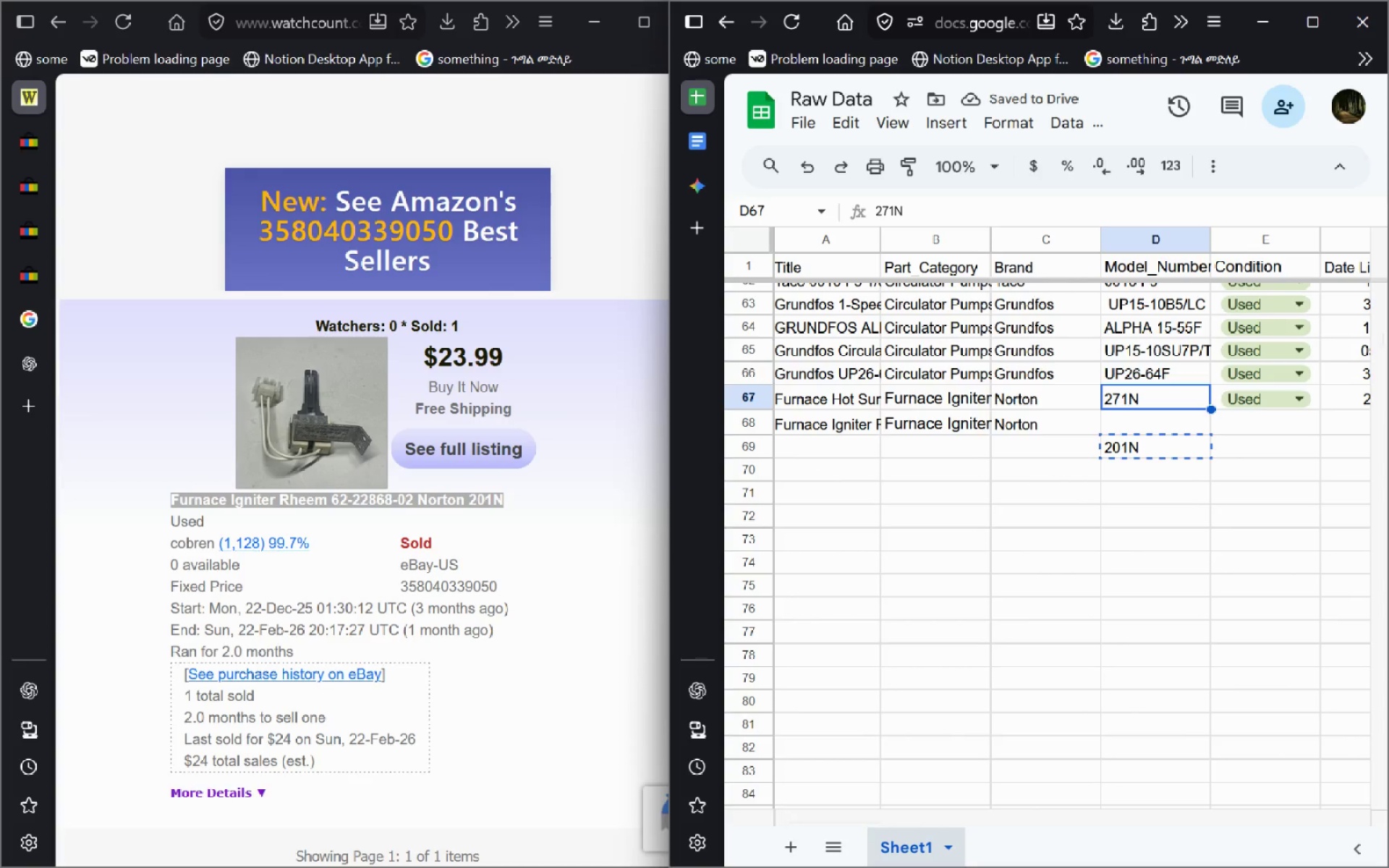 
hold_key(key=ControlLeft, duration=1.16)
 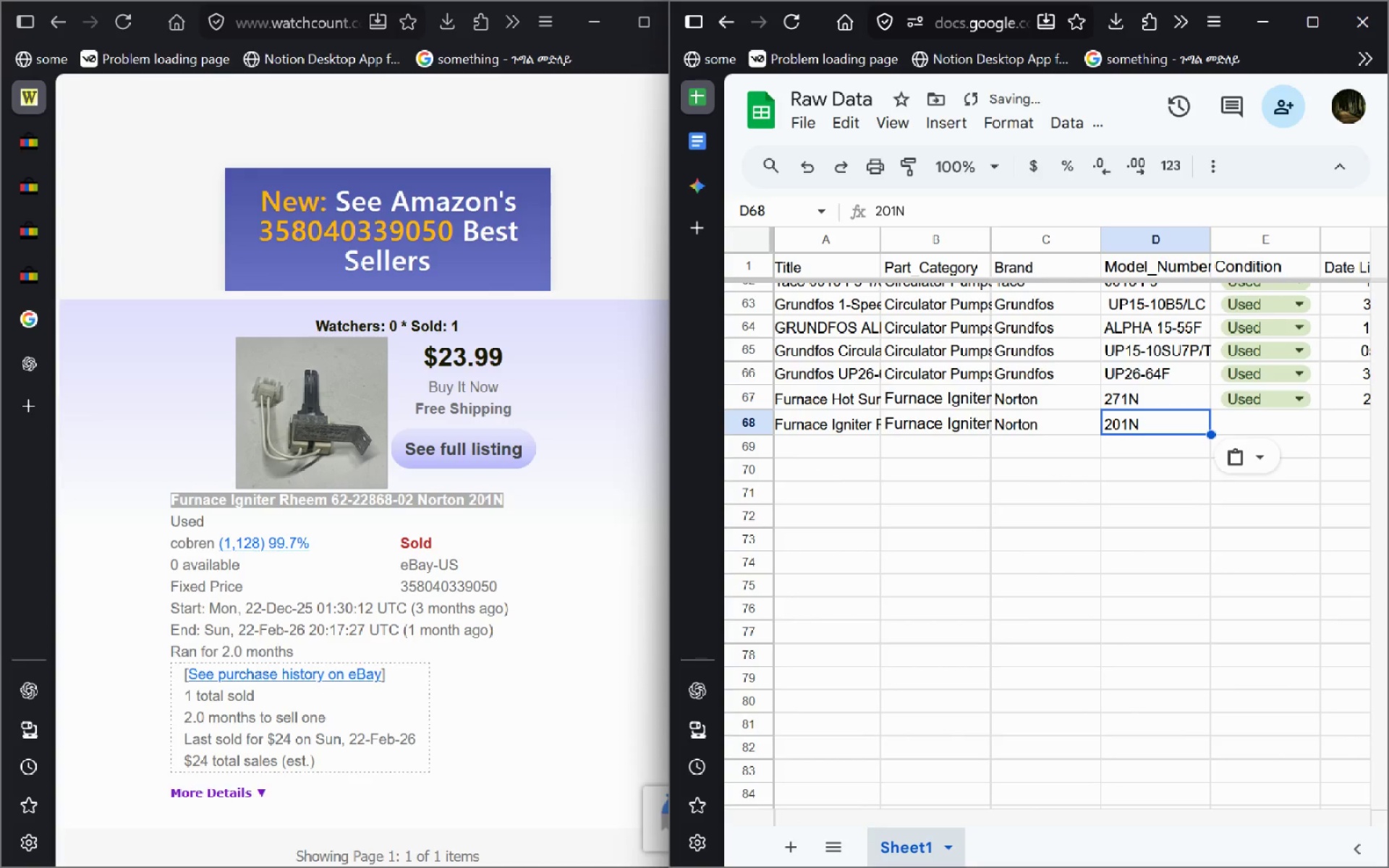 
key(ArrowDown)
 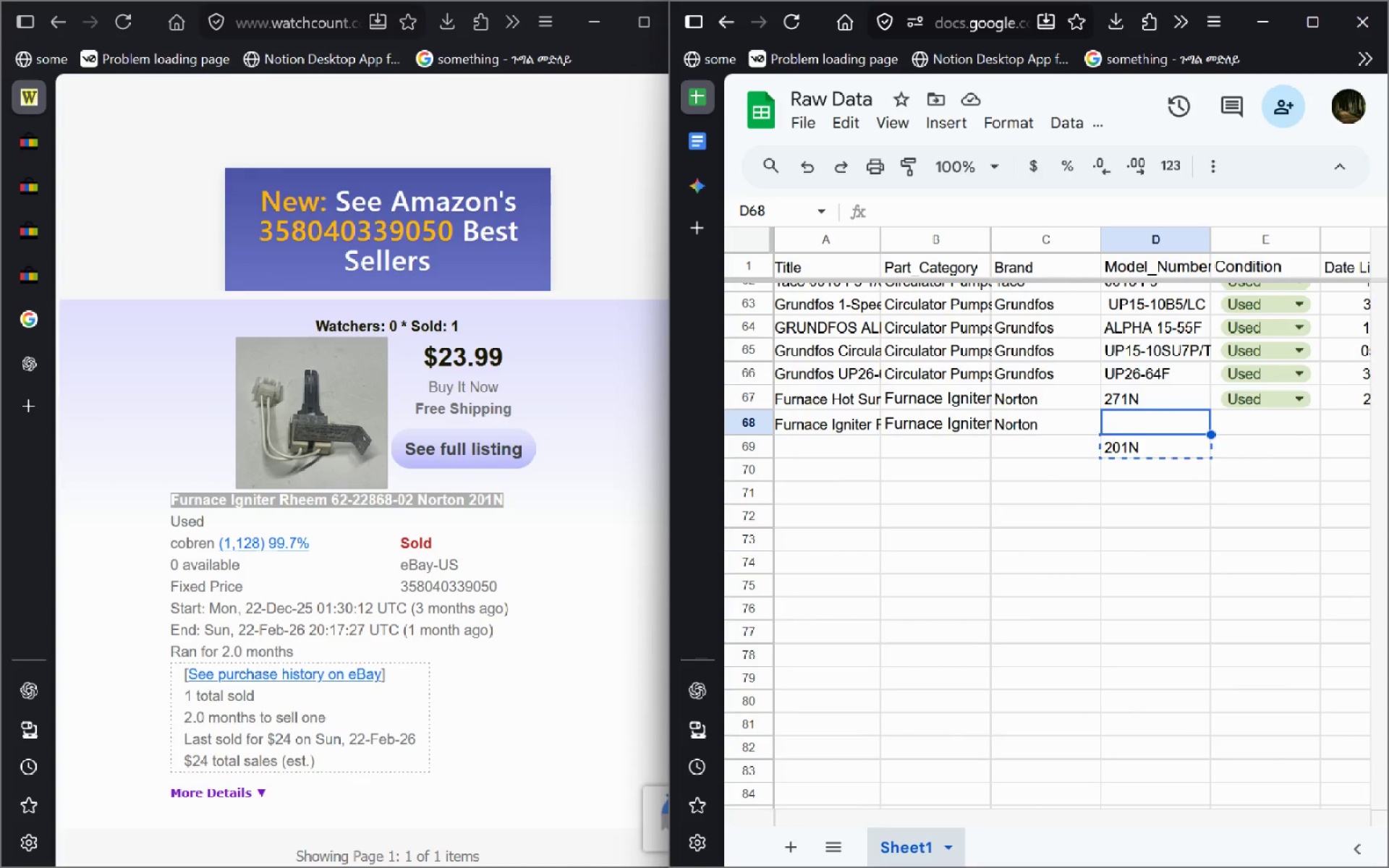 
key(Control+V)
 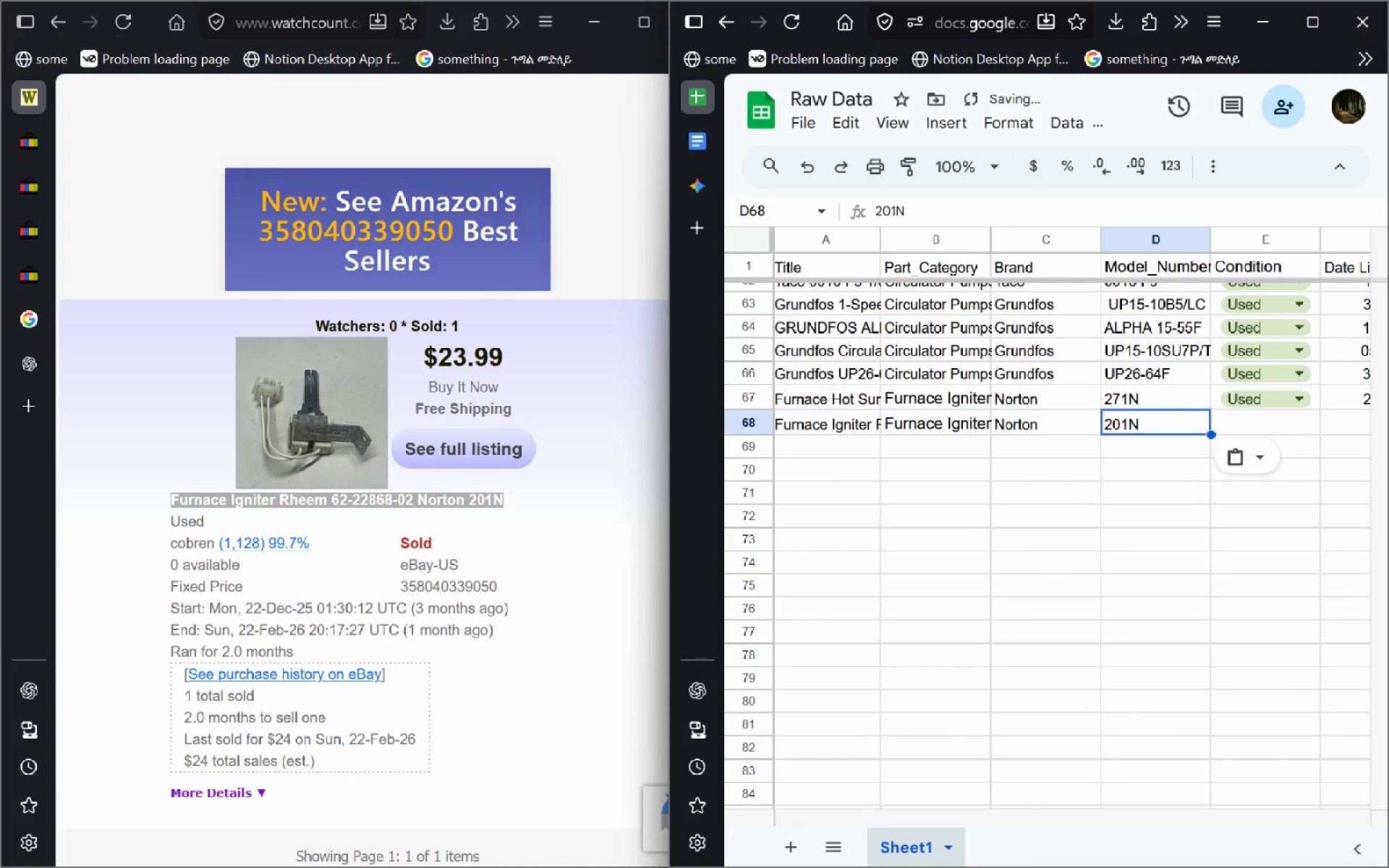 
key(ArrowUp)
 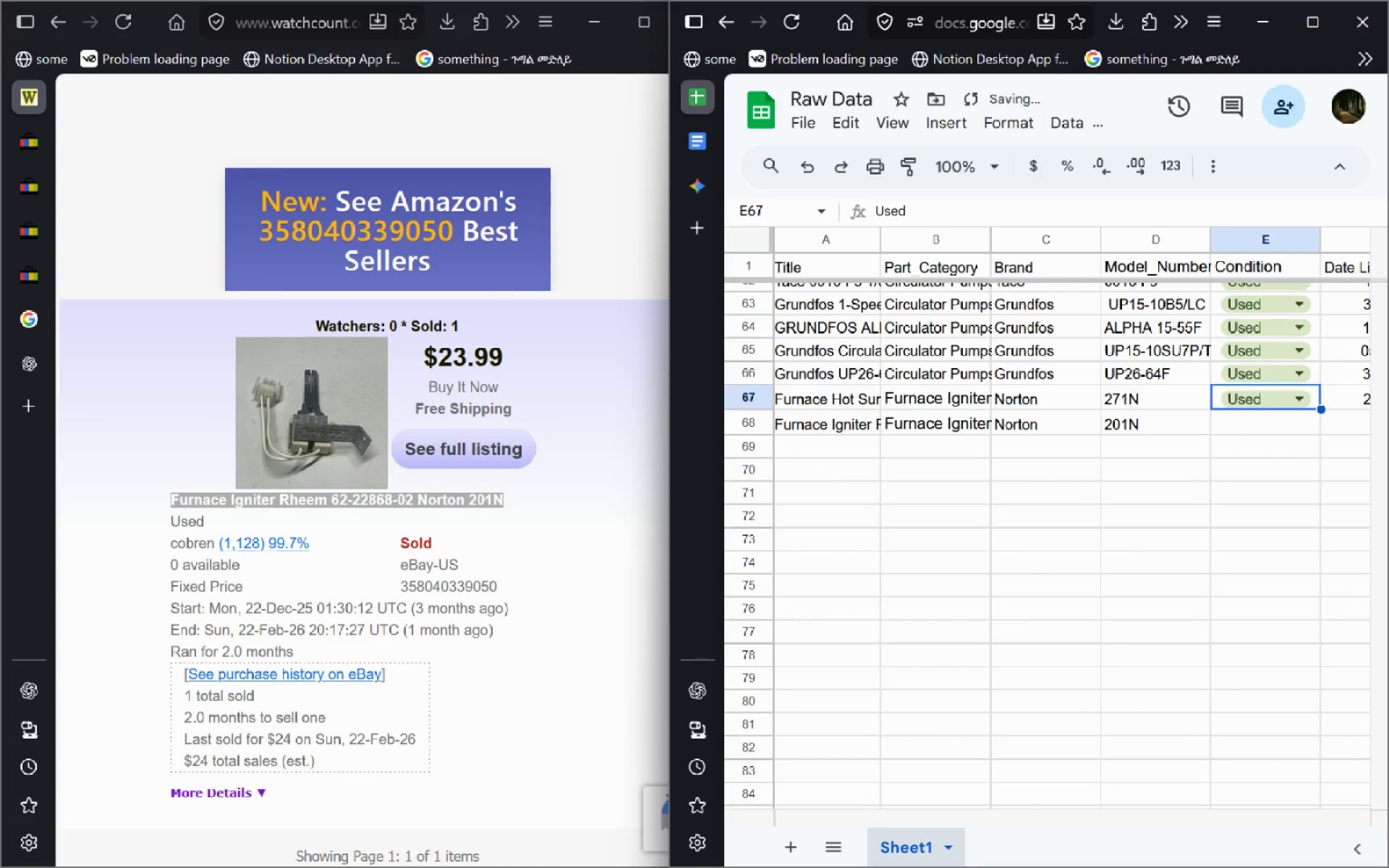 
key(ArrowRight)
 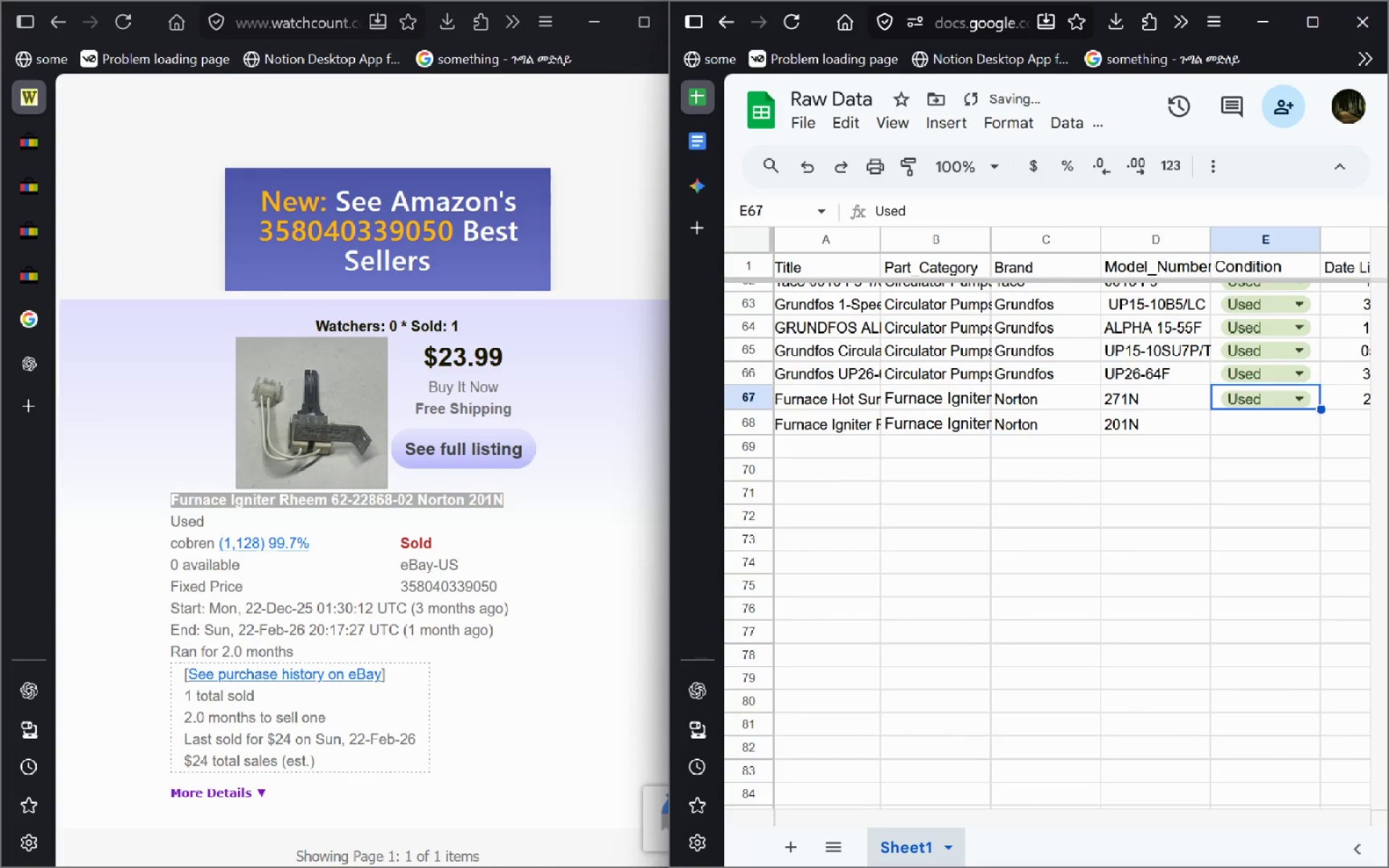 
key(Control+X)
 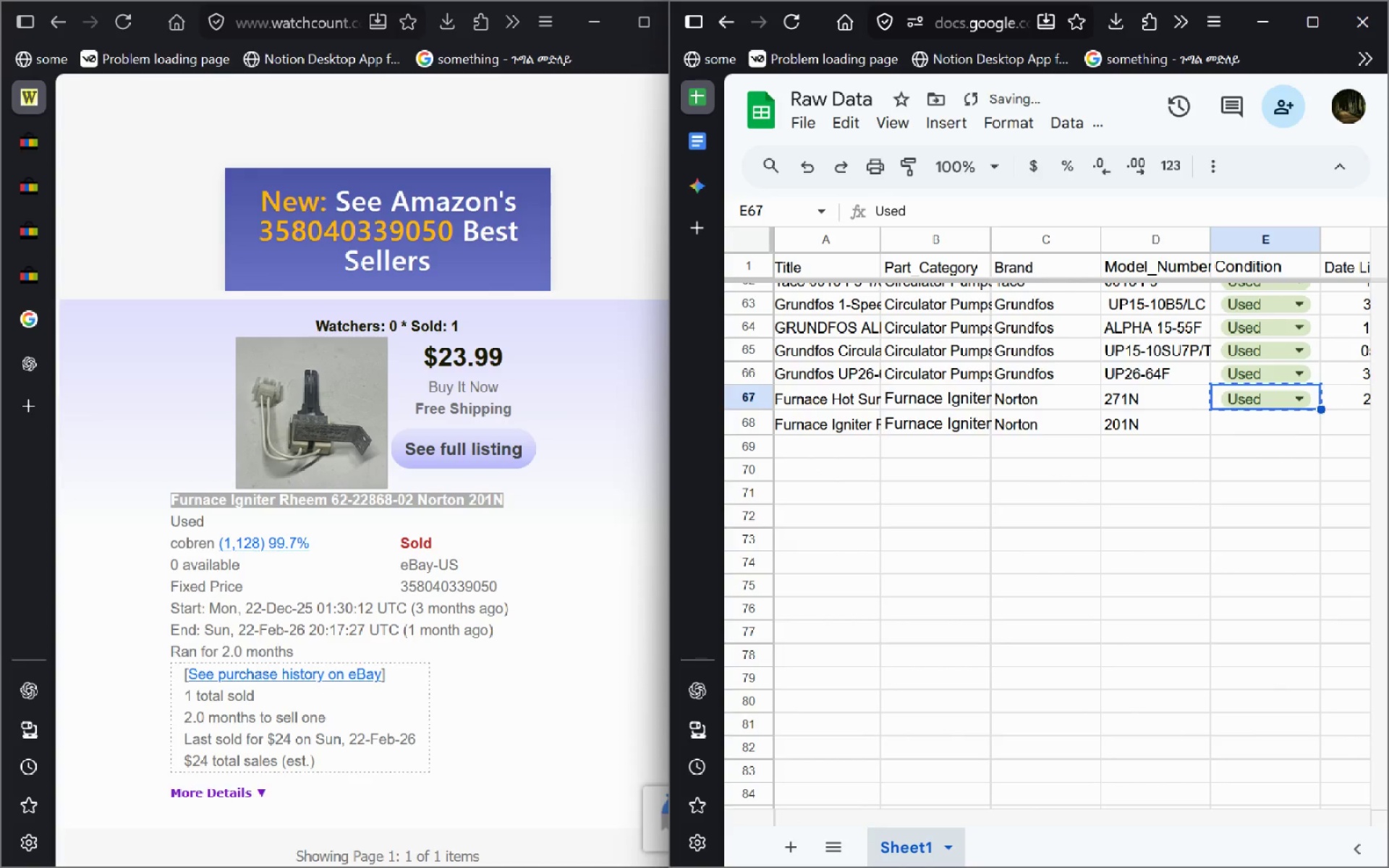 
key(ArrowDown)
 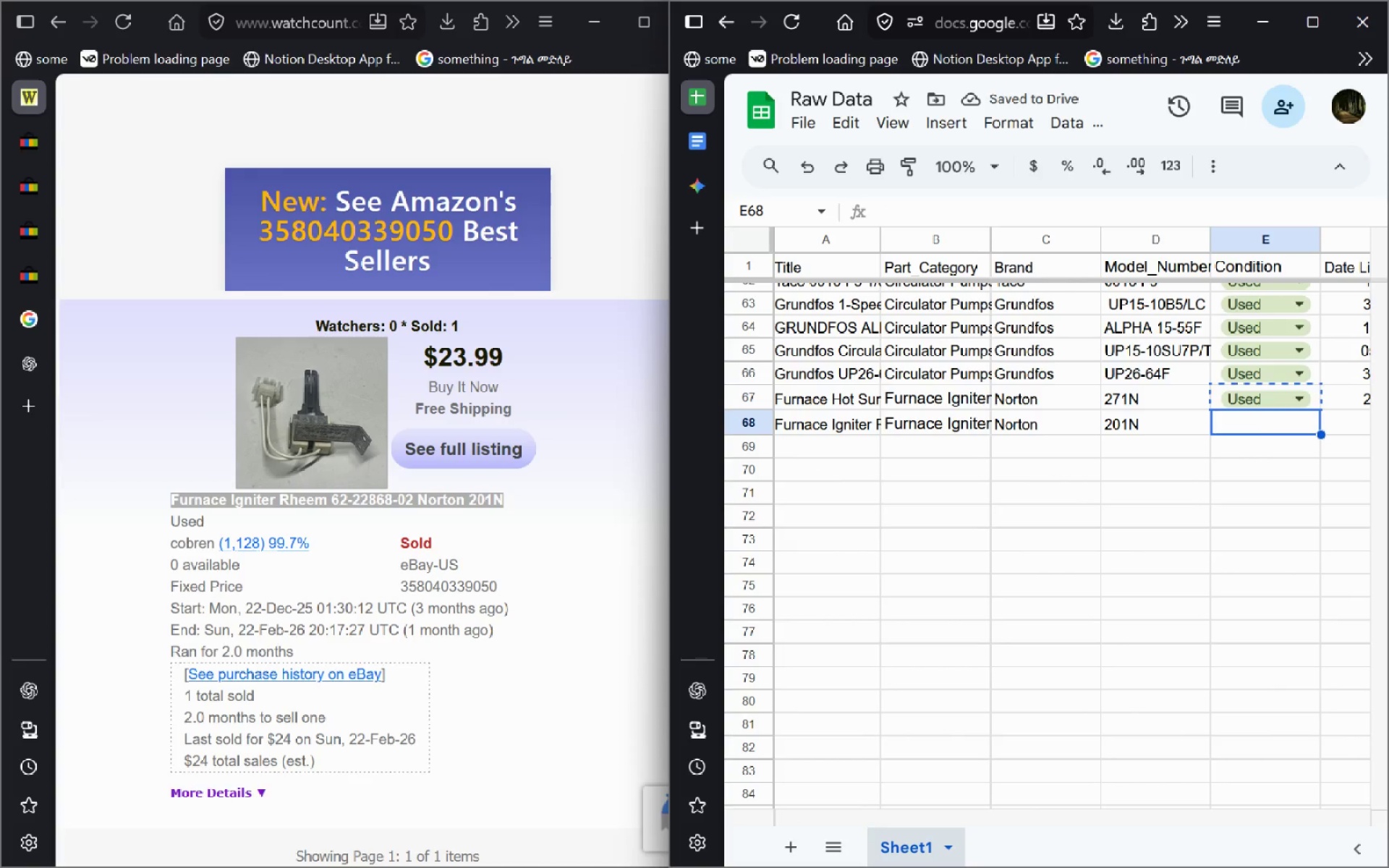 
key(Control+V)
 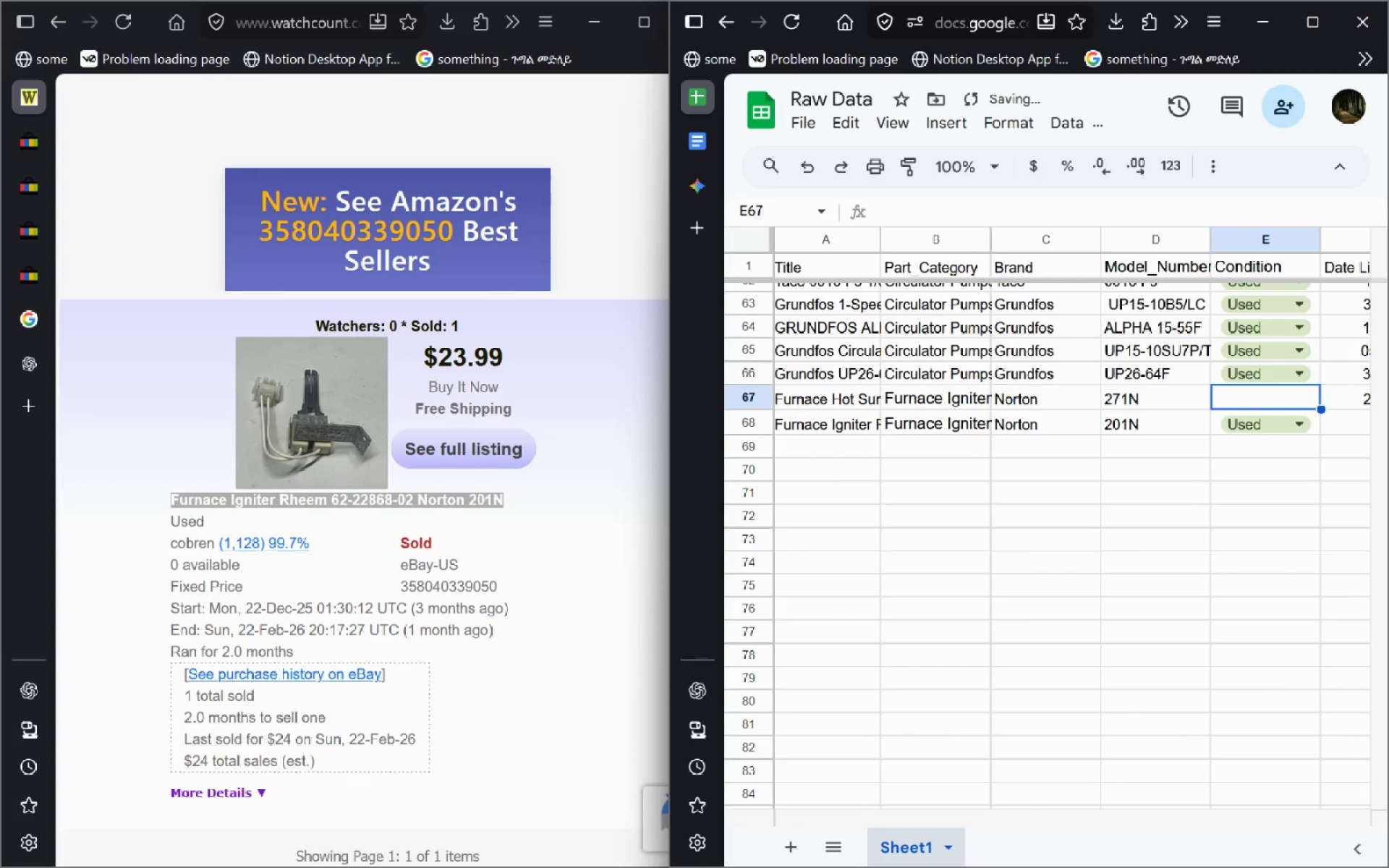 
key(ArrowUp)
 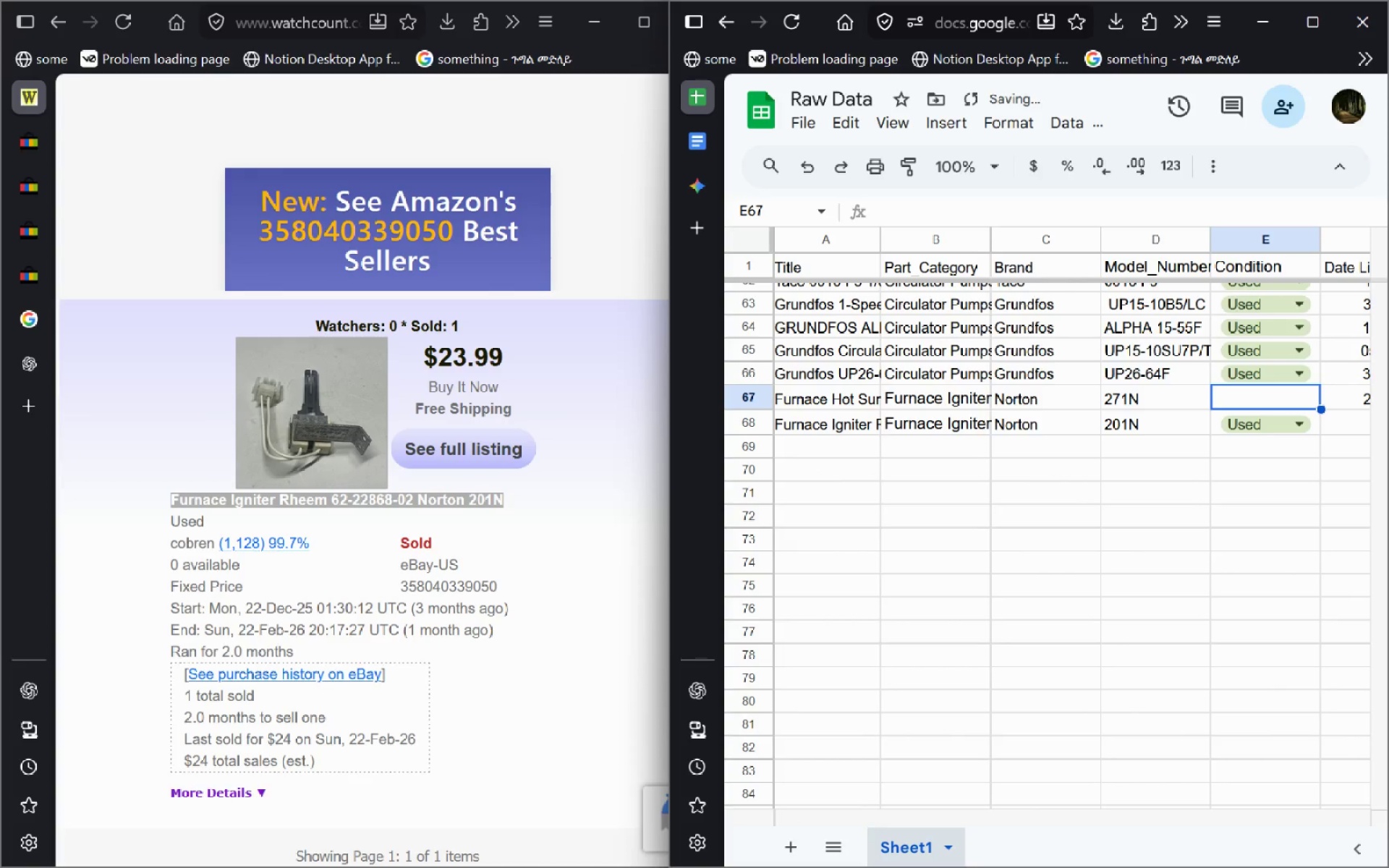 
key(Control+V)
 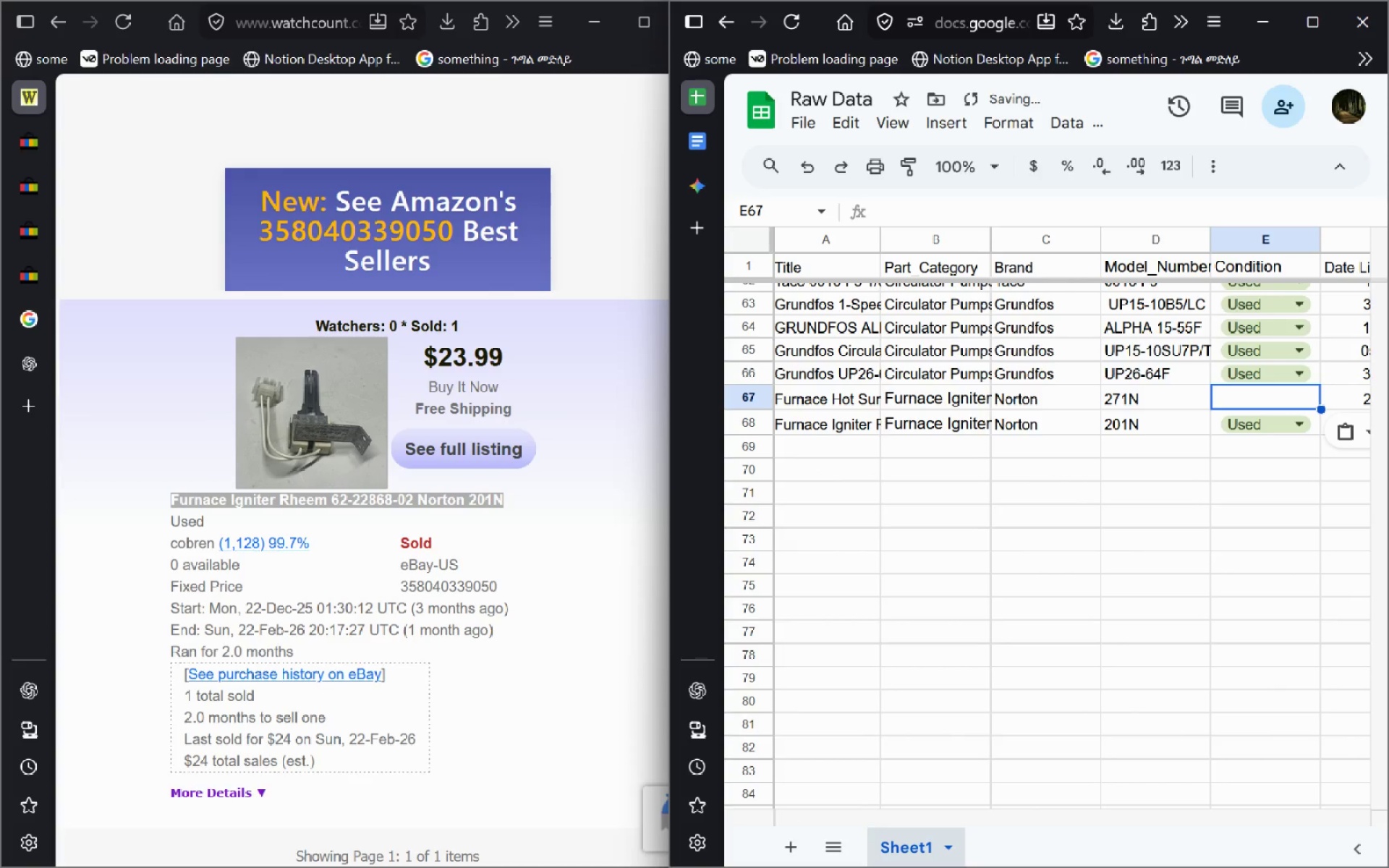 
key(Control+C)
 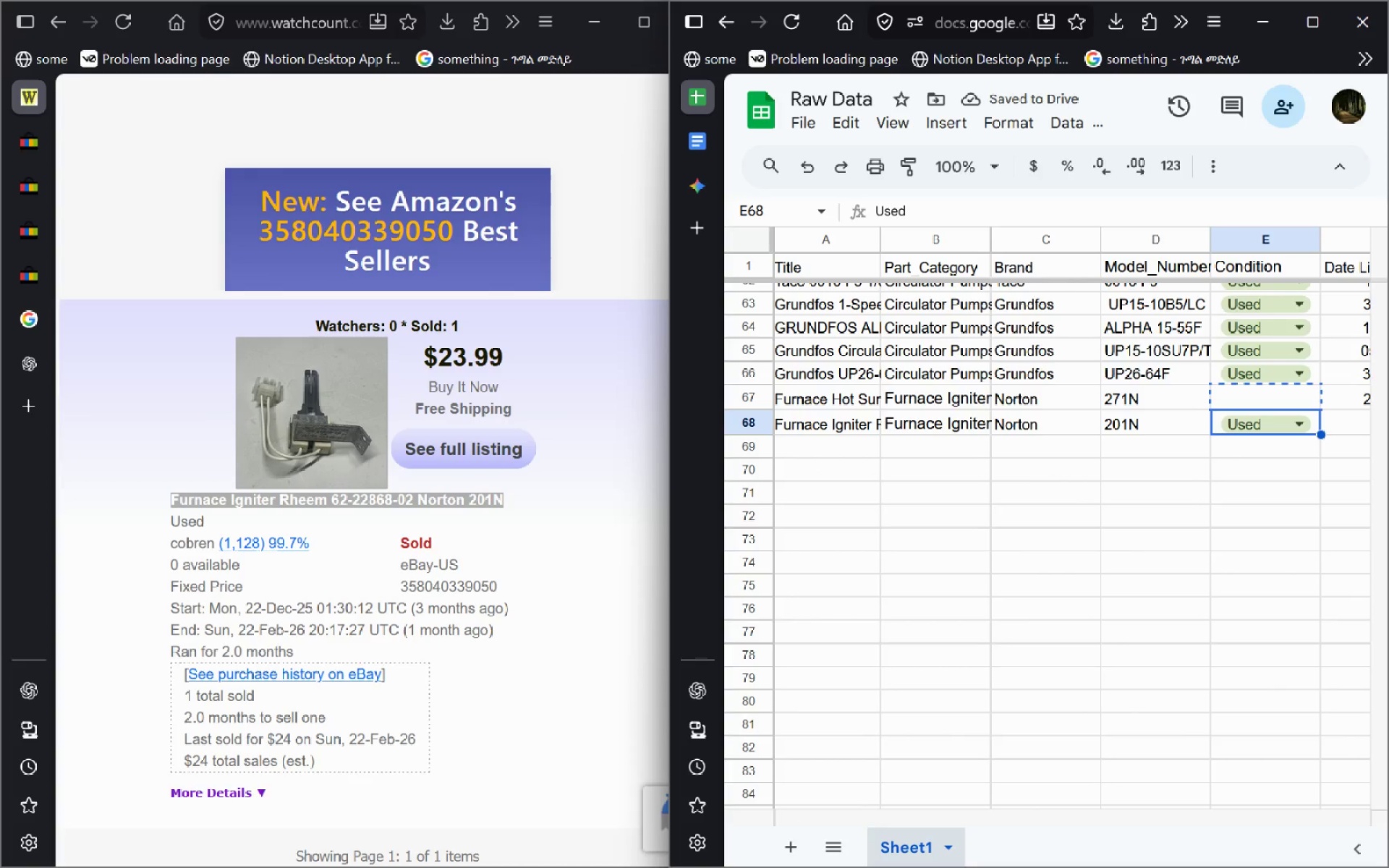 
key(ArrowDown)
 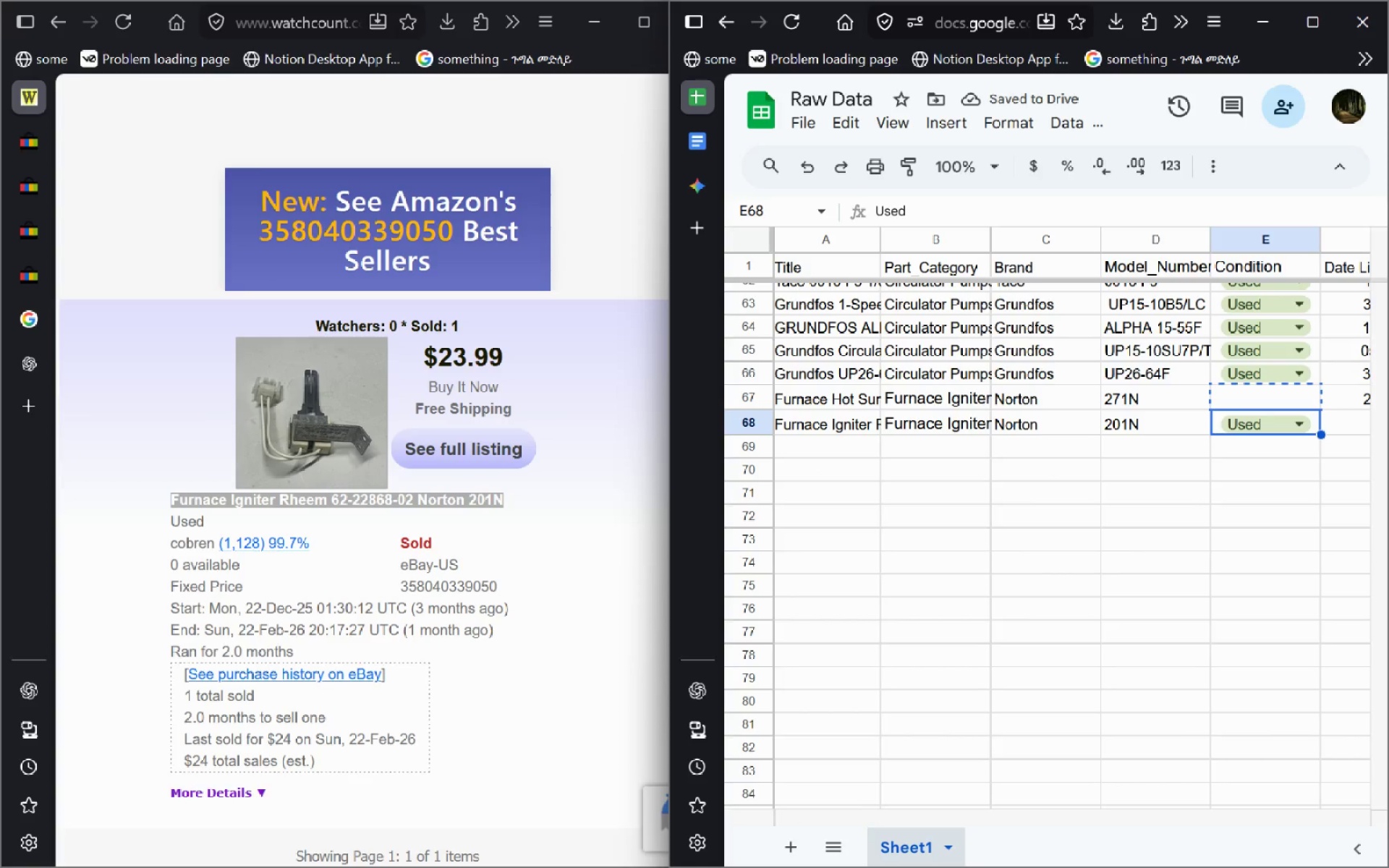 
key(Control+C)
 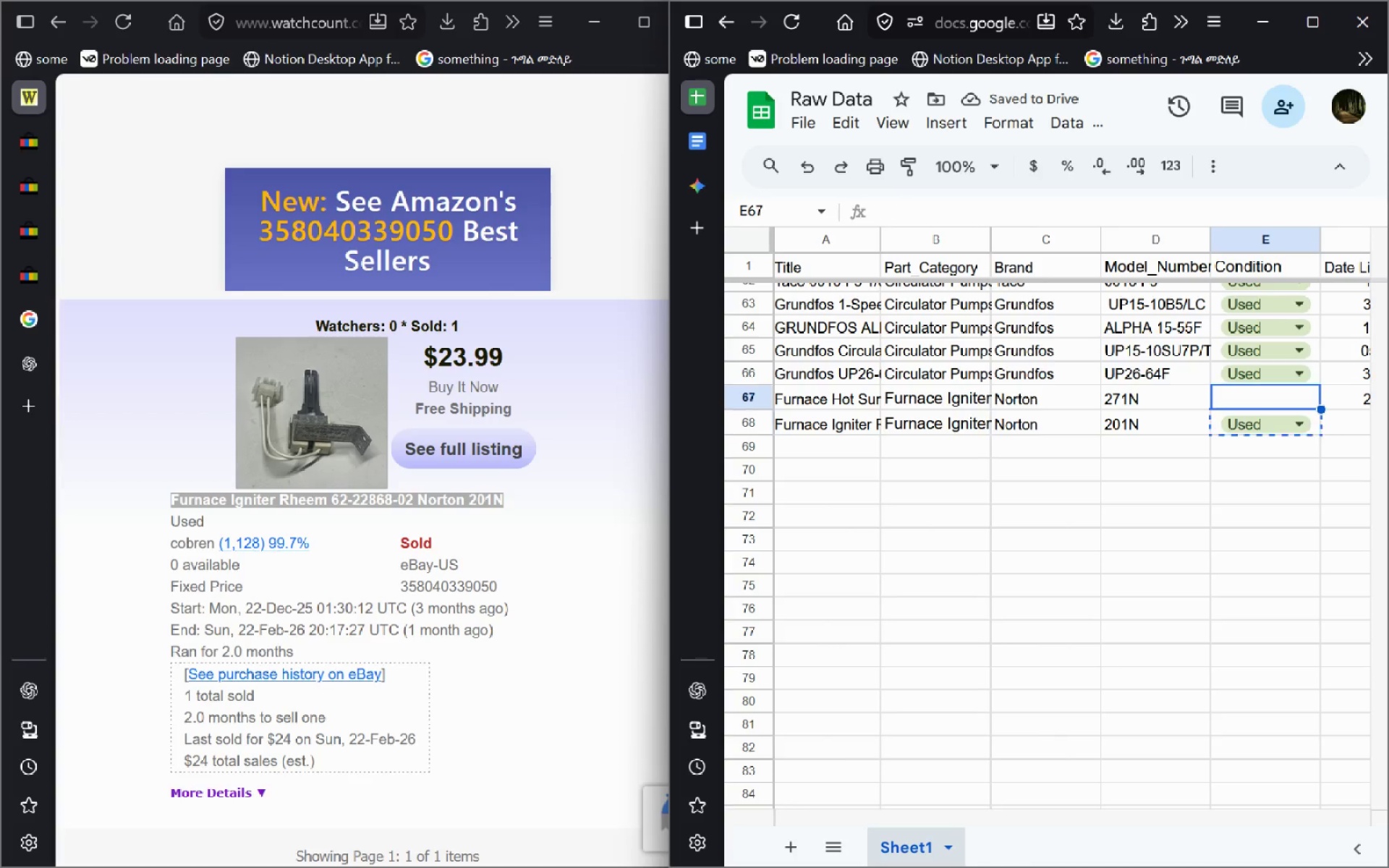 
key(ArrowUp)
 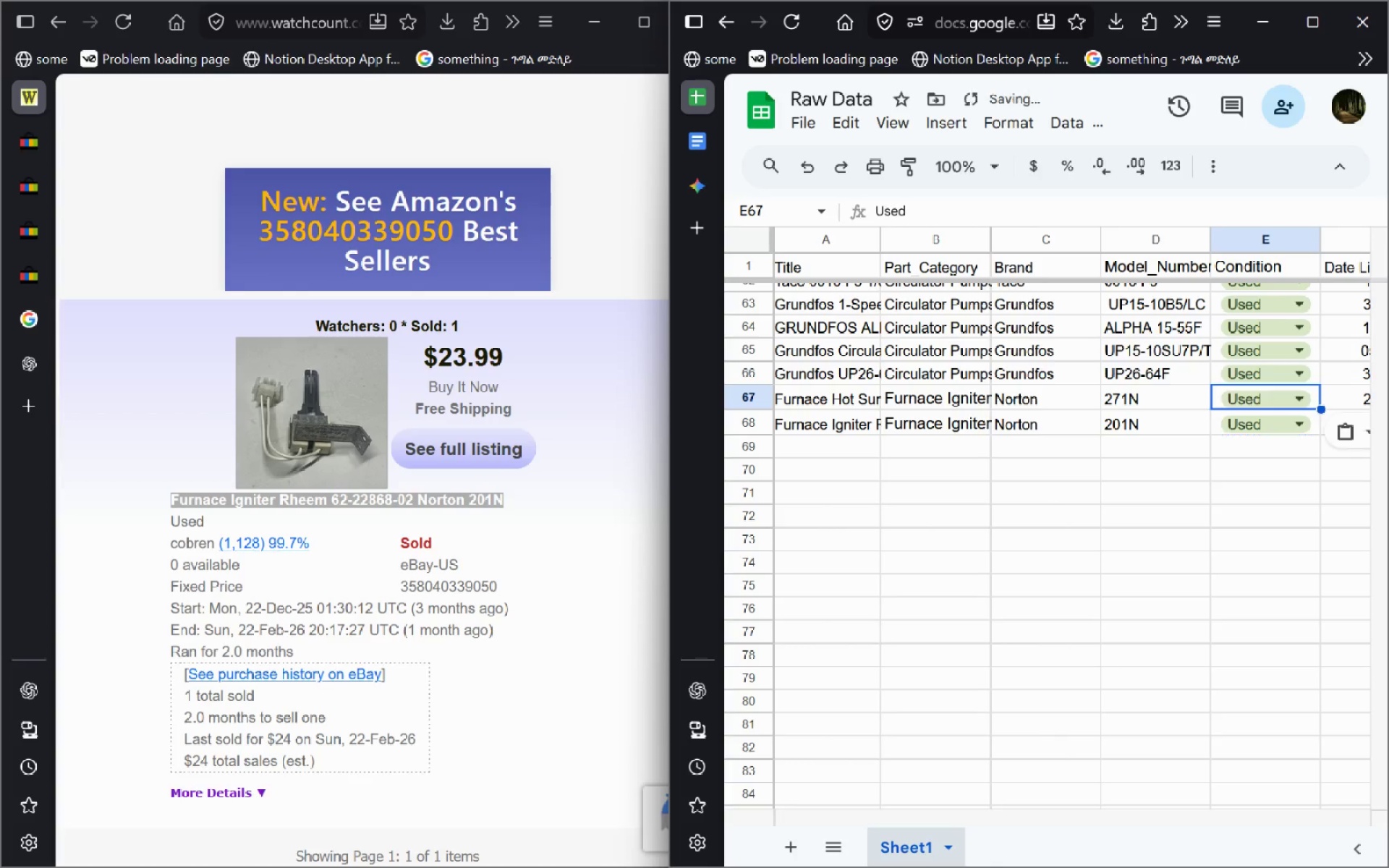 
key(Control+V)
 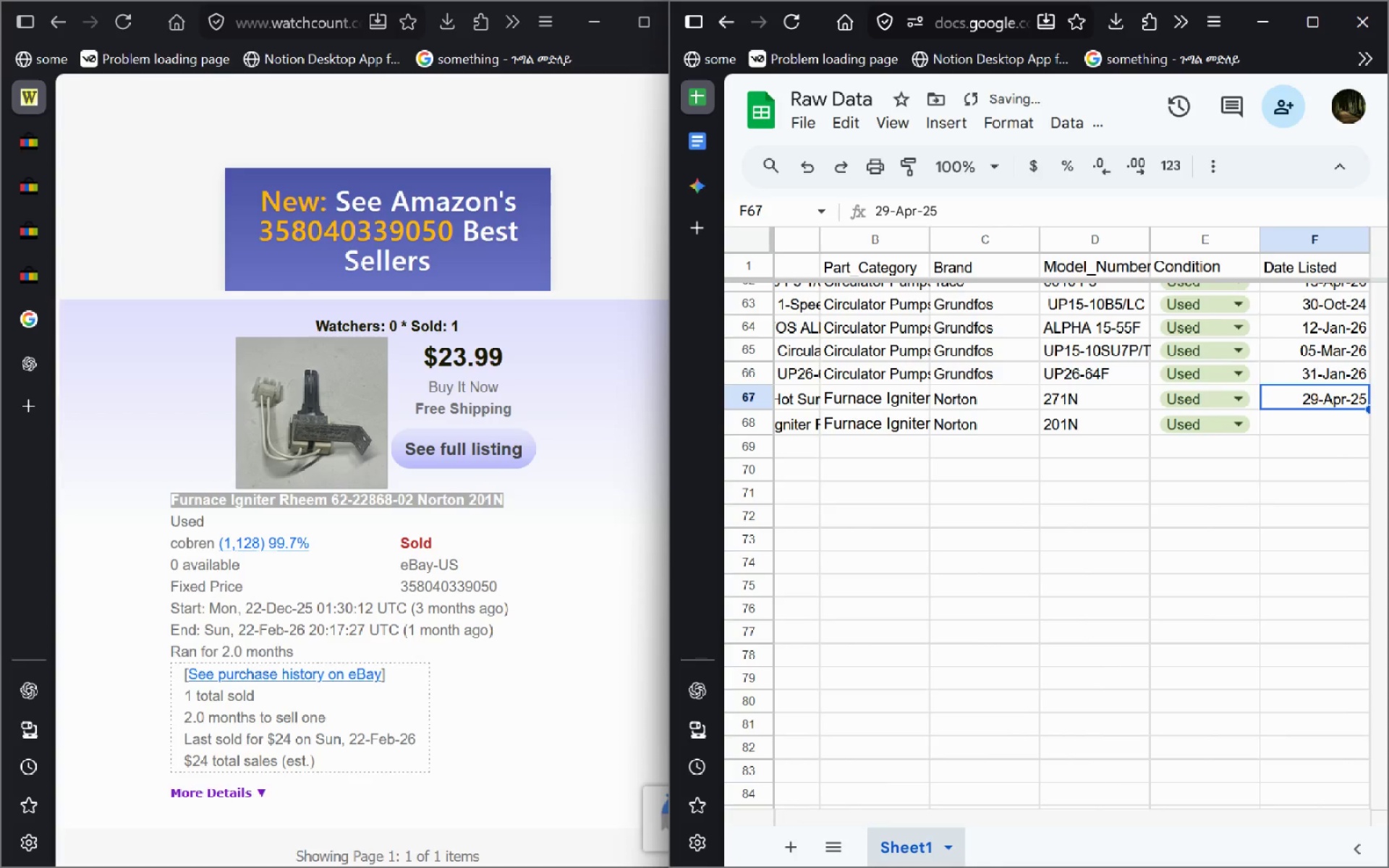 
key(ArrowRight)
 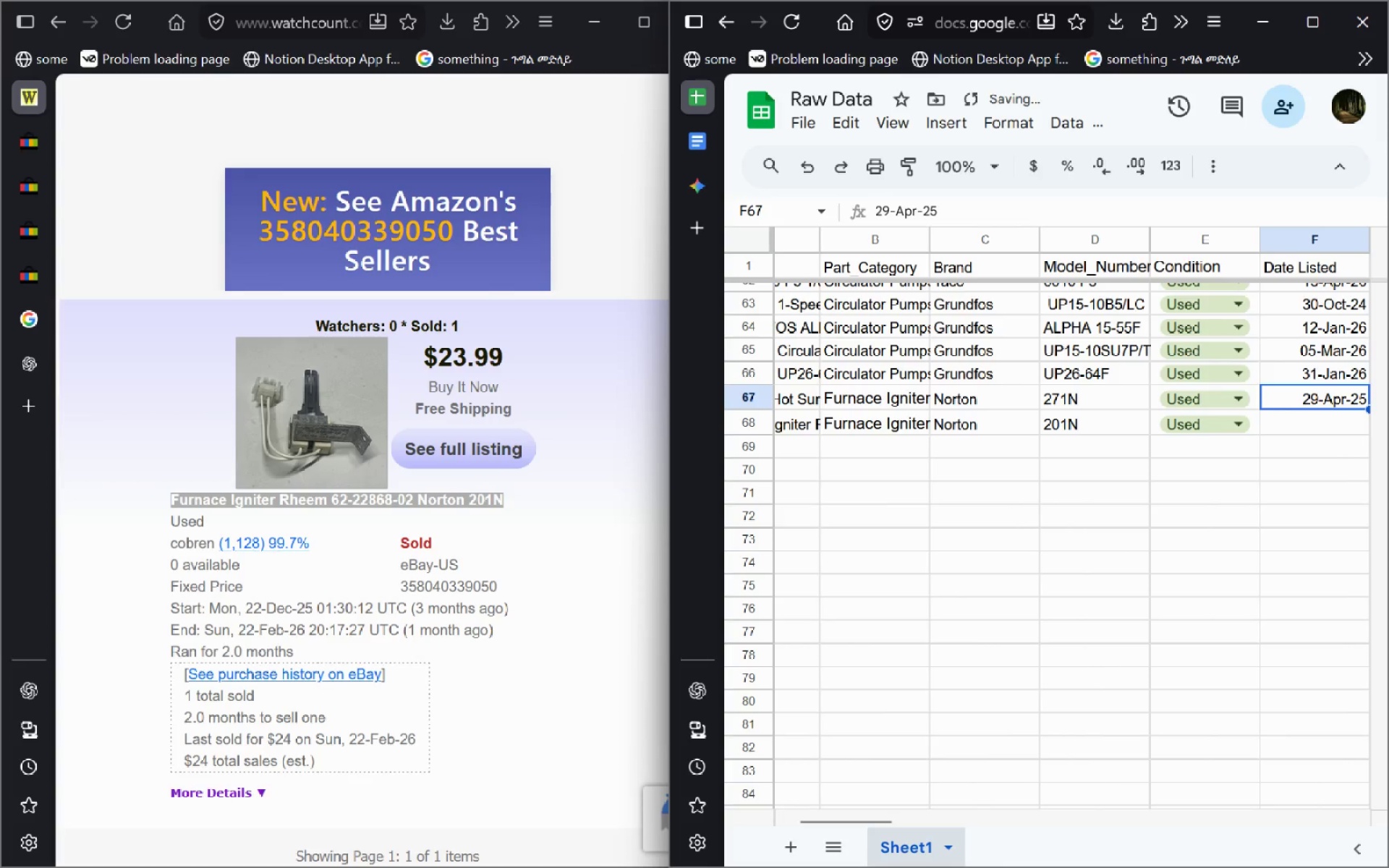 
key(ArrowDown)
 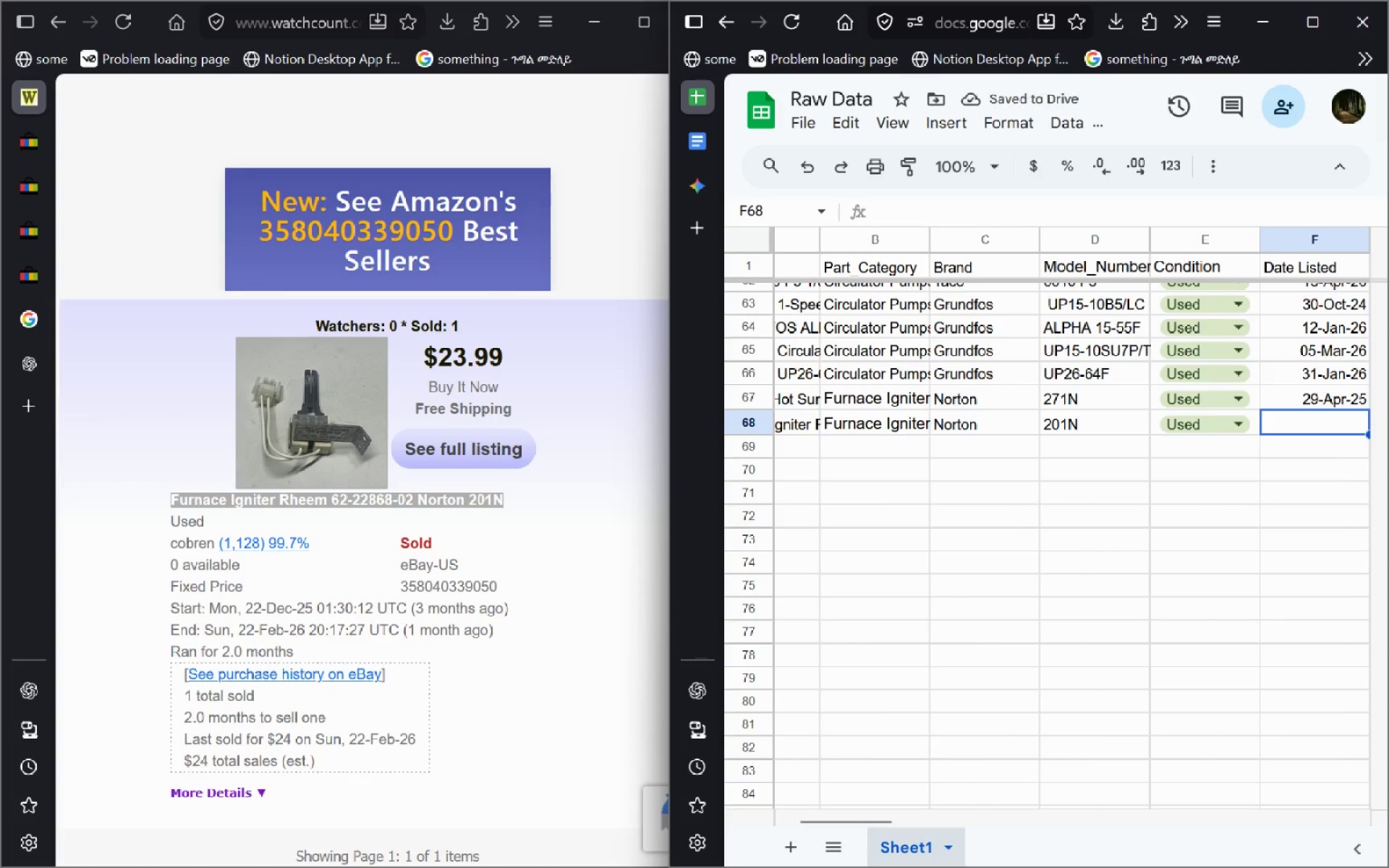 
key(Enter)
 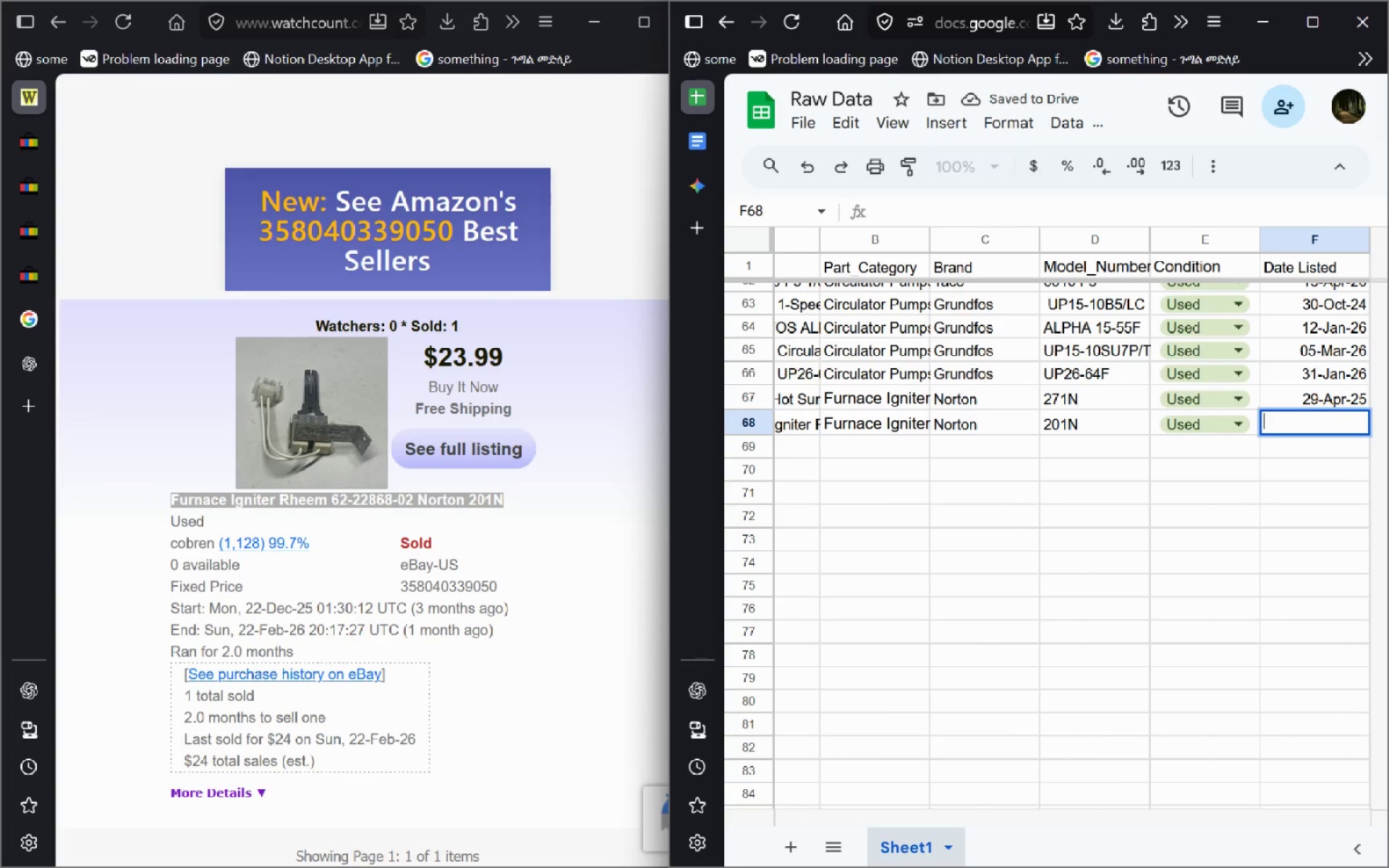 
type(22-Dec-25)
 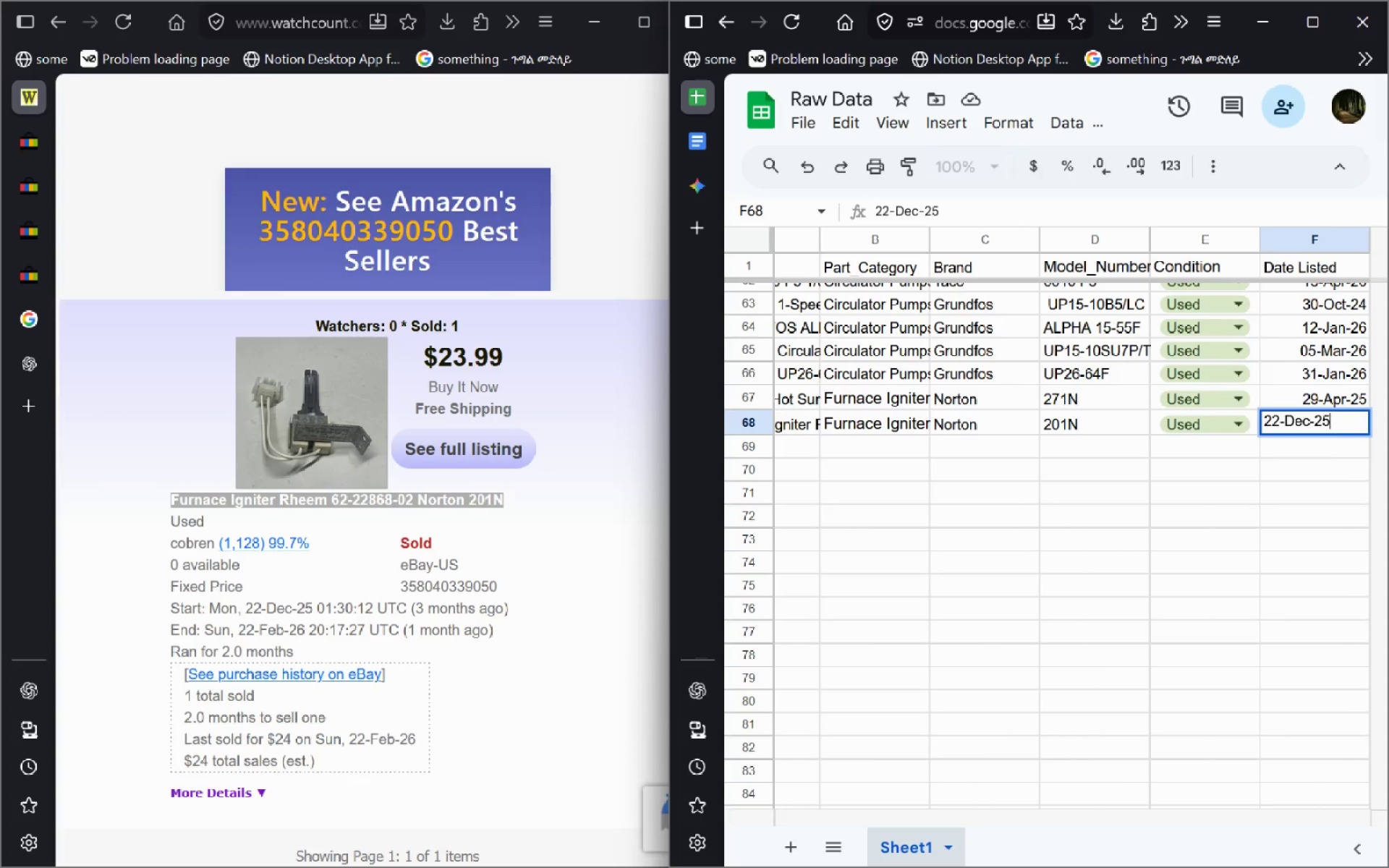 
key(Enter)
 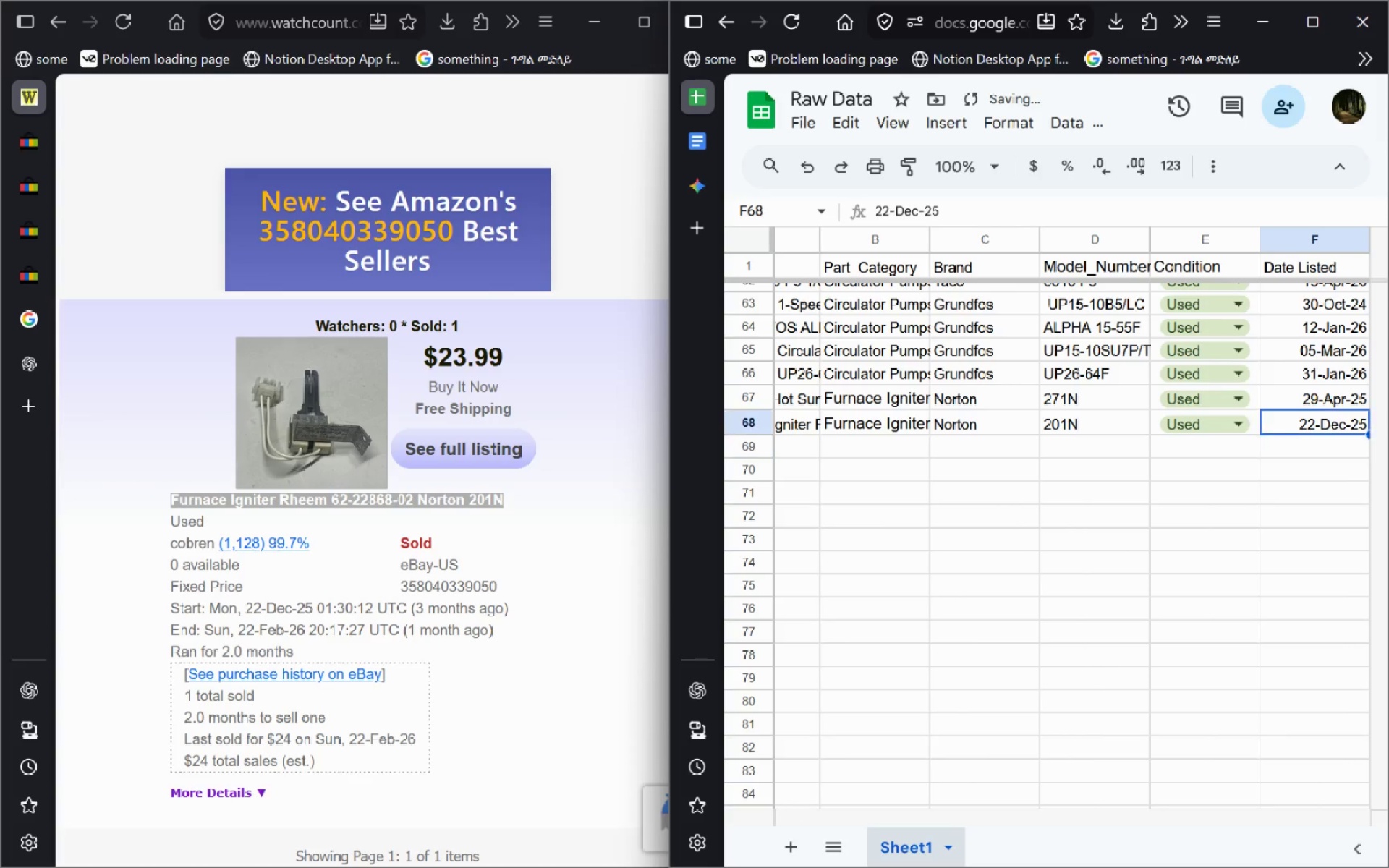 
key(ArrowUp)
 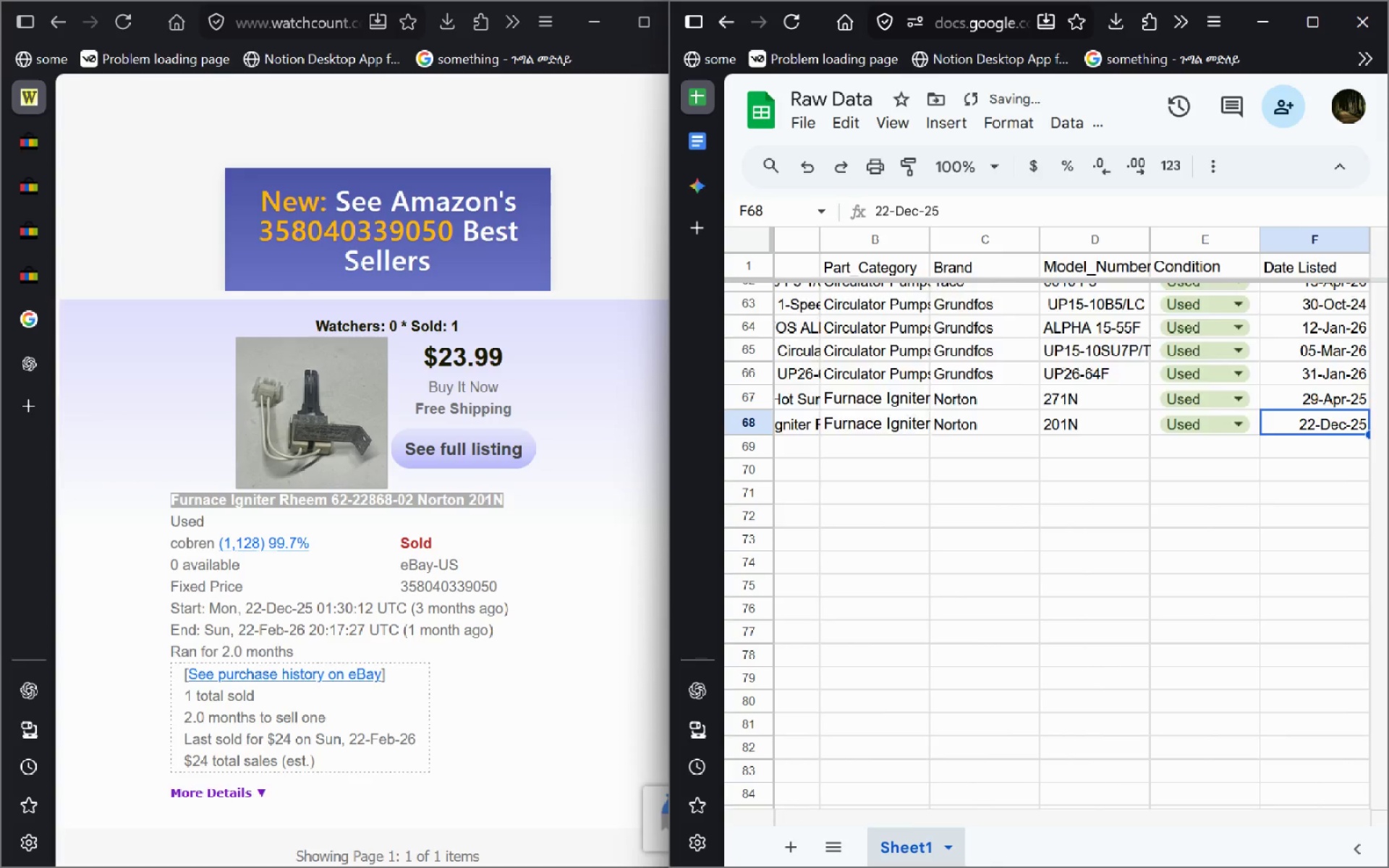 
key(ArrowRight)
 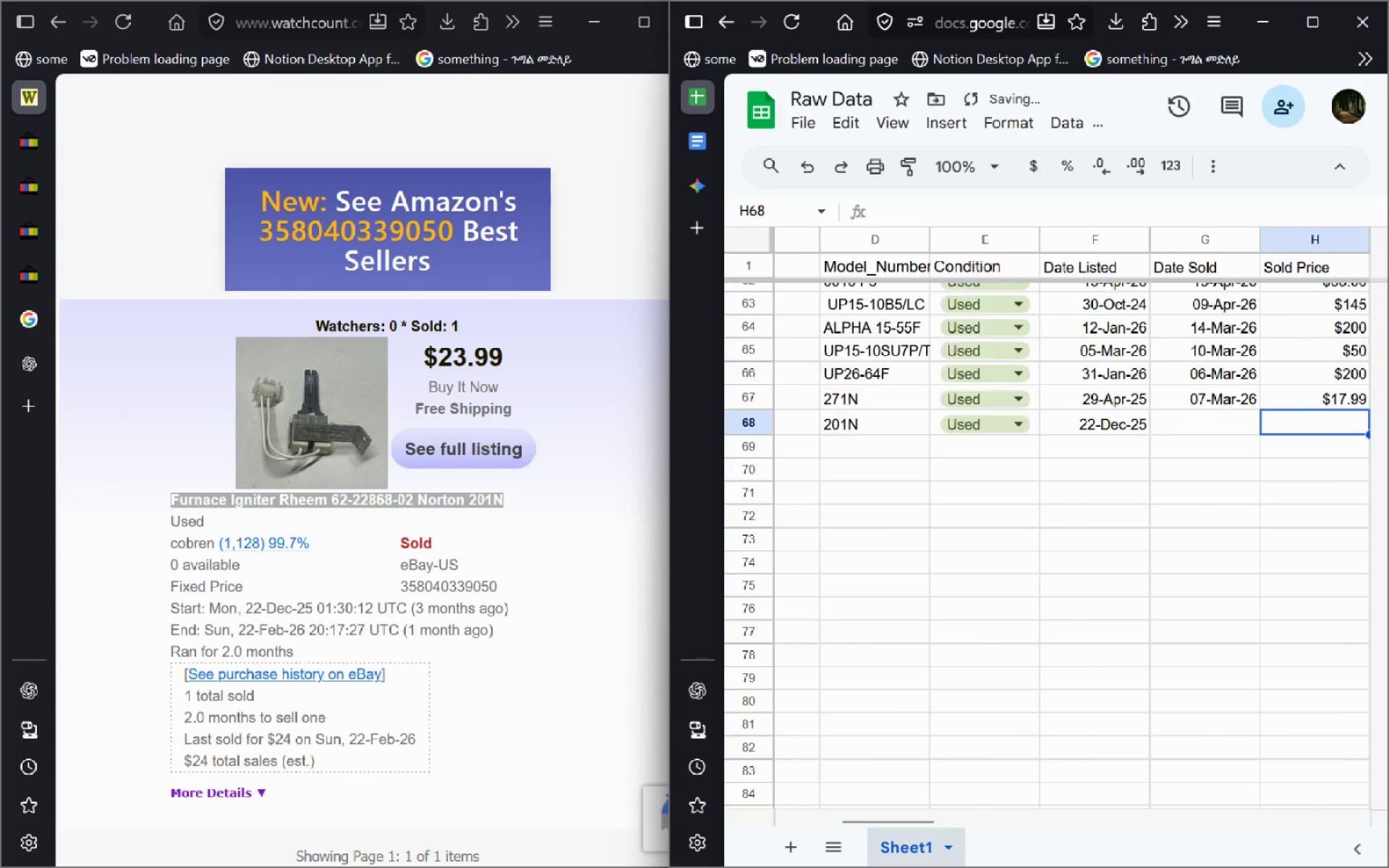 
key(ArrowRight)
 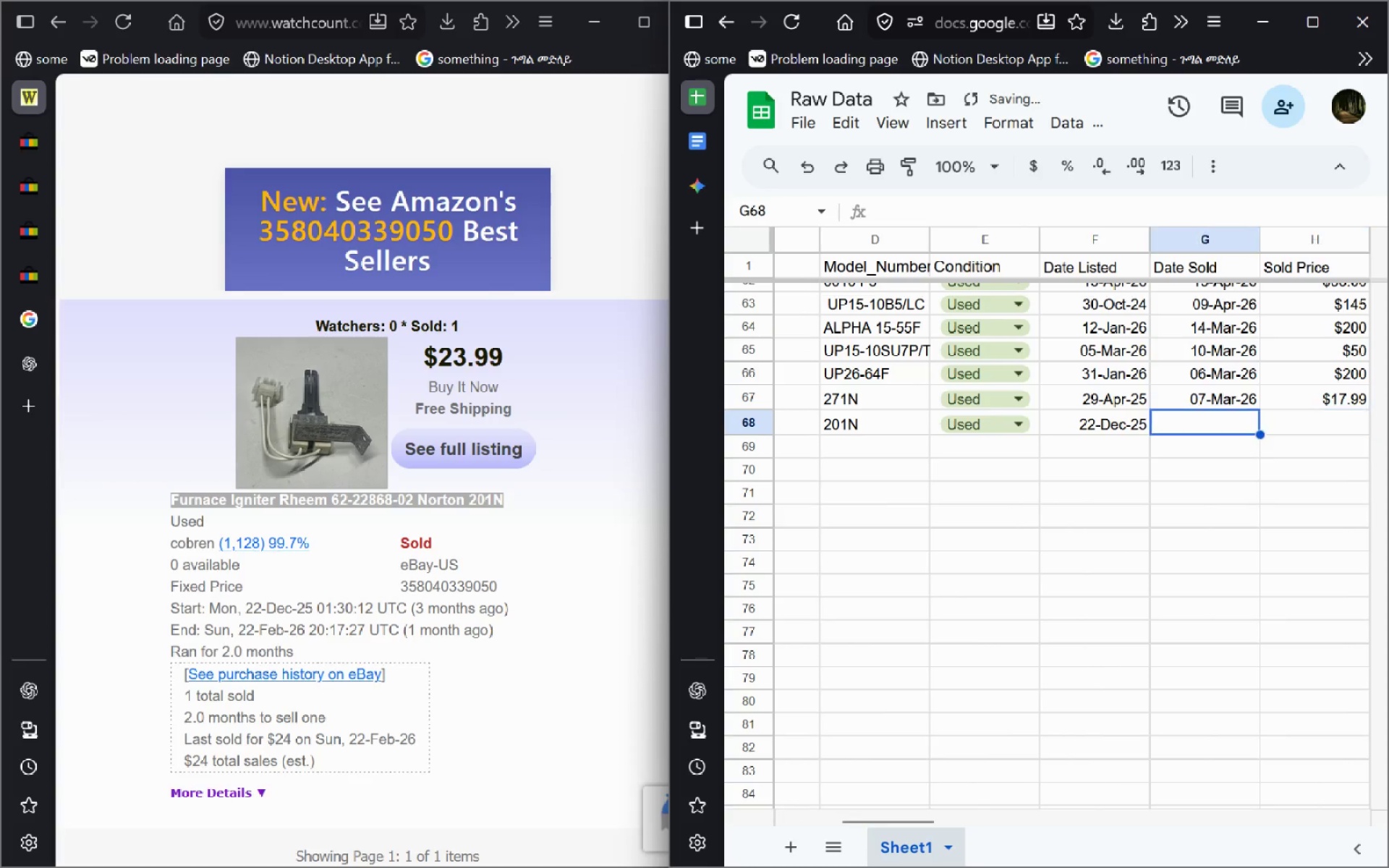 
key(ArrowLeft)
 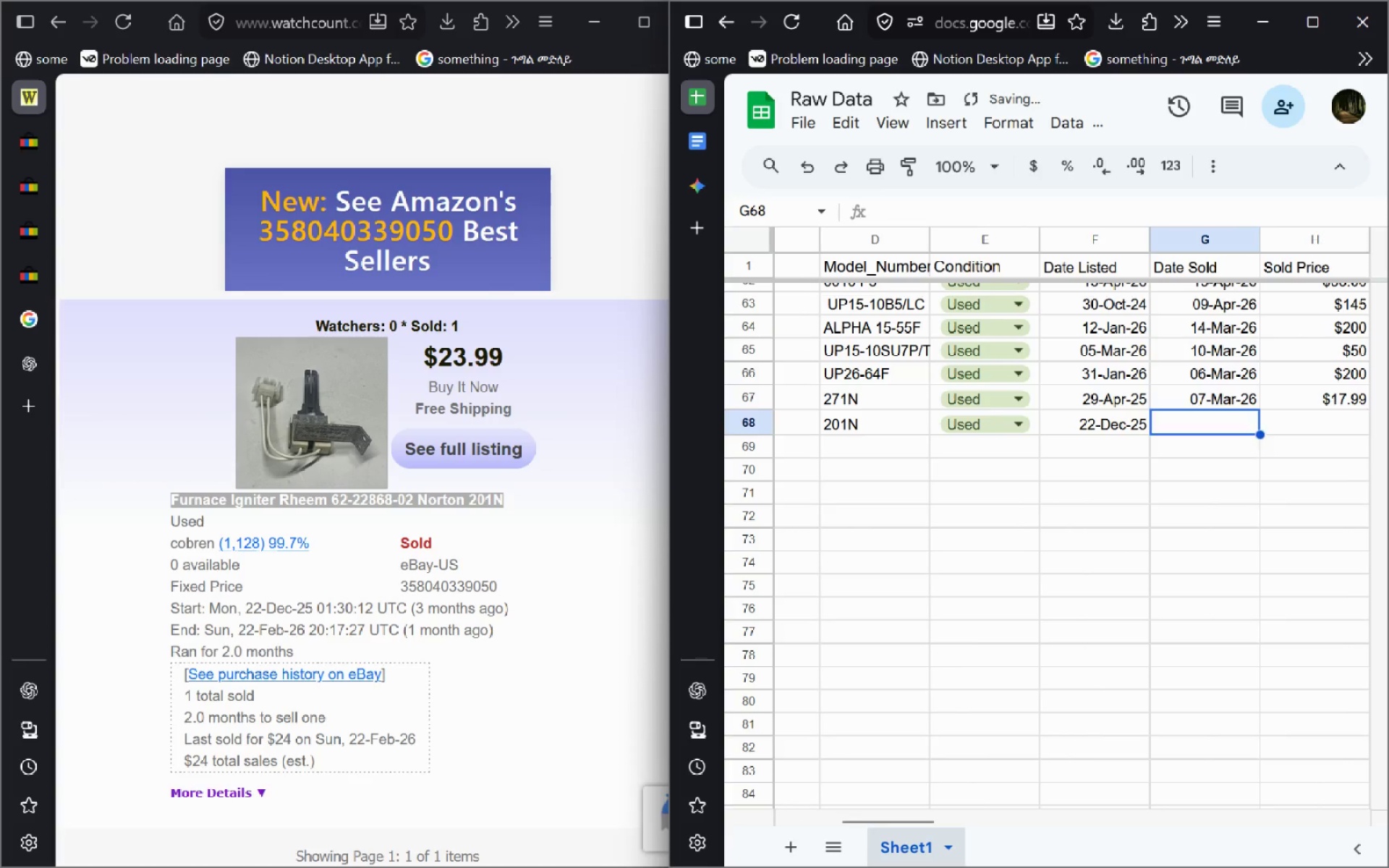 
key(ArrowUp)
 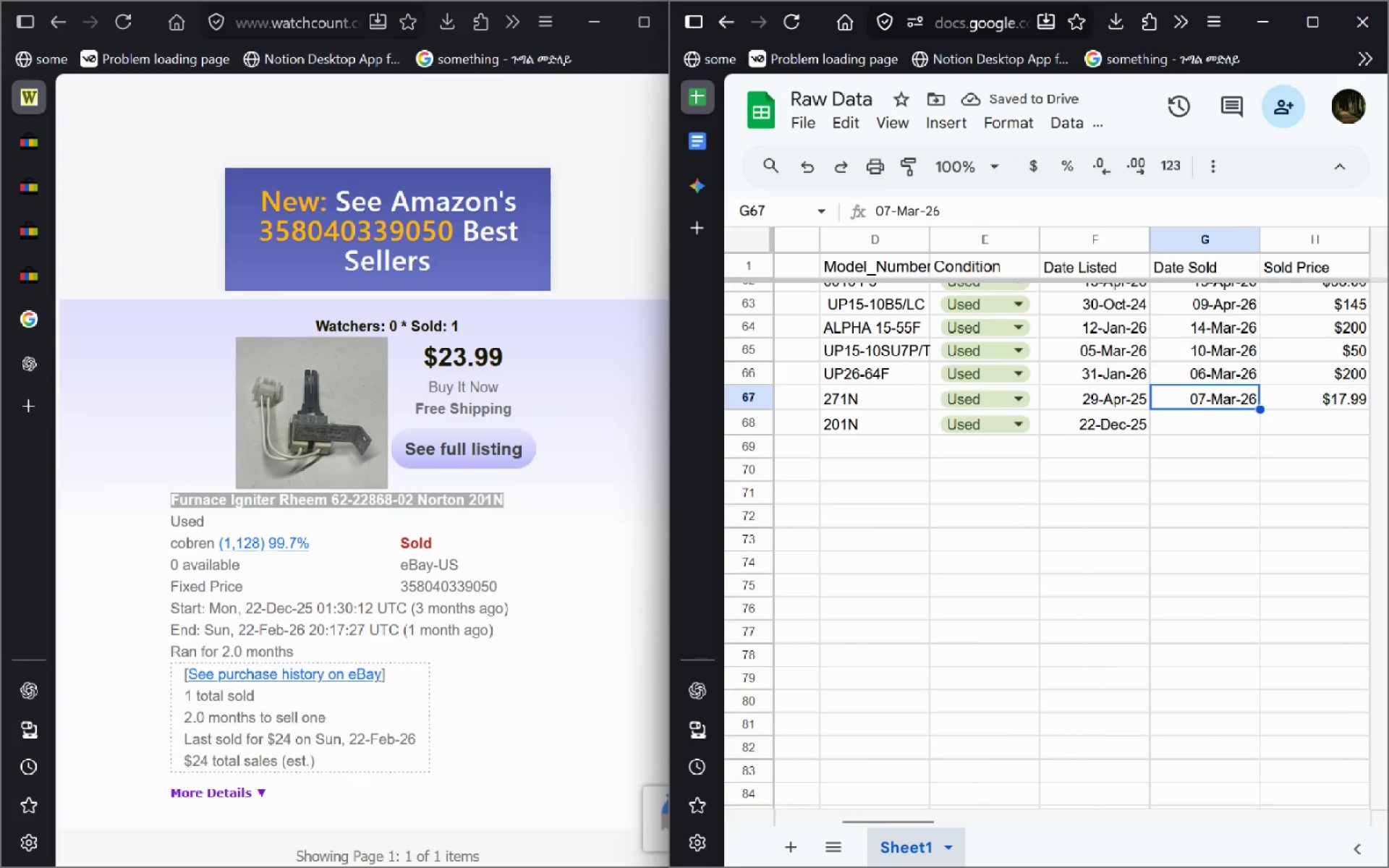 
hold_key(key=ControlLeft, duration=0.95)
 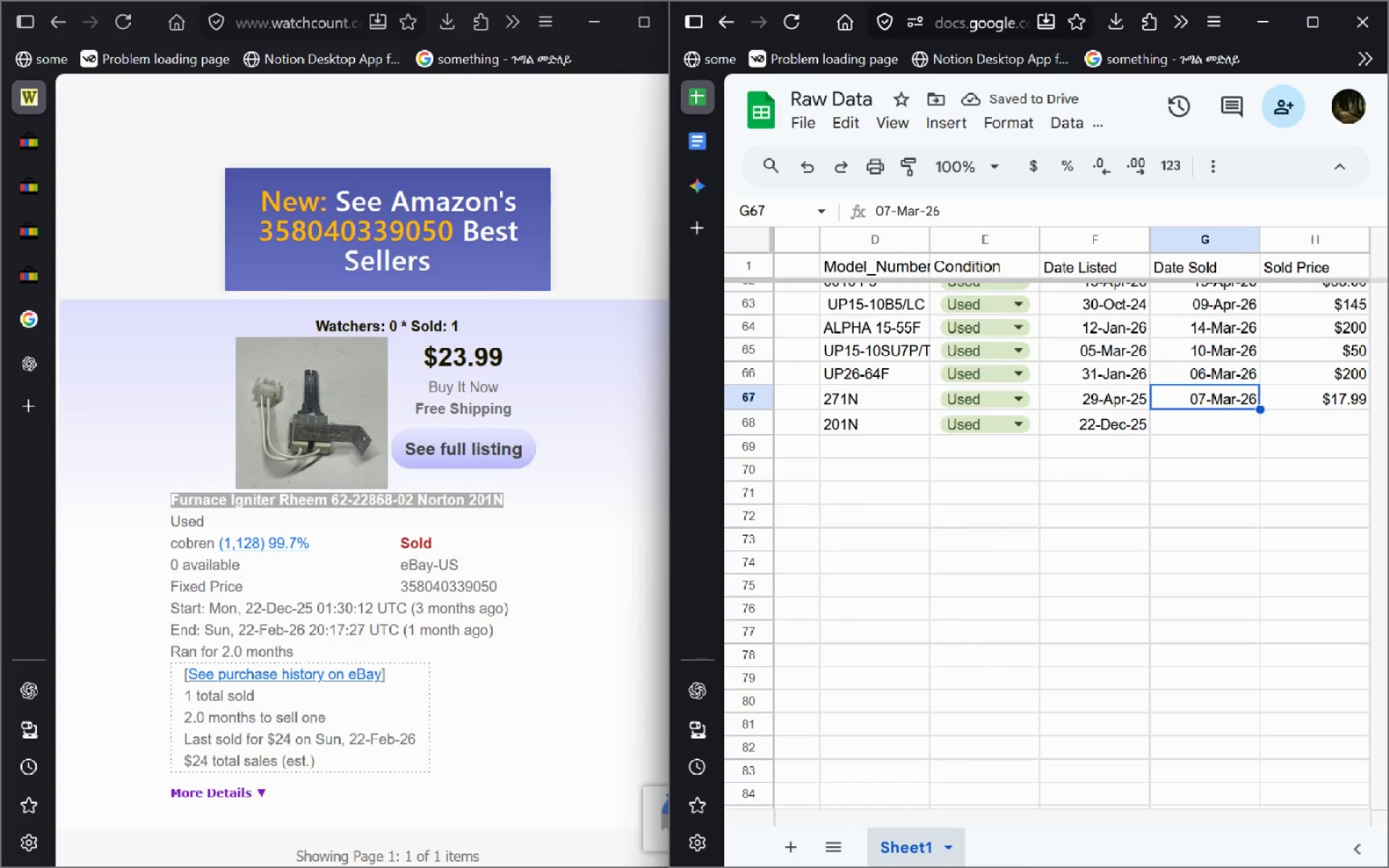 
key(ArrowDown)
 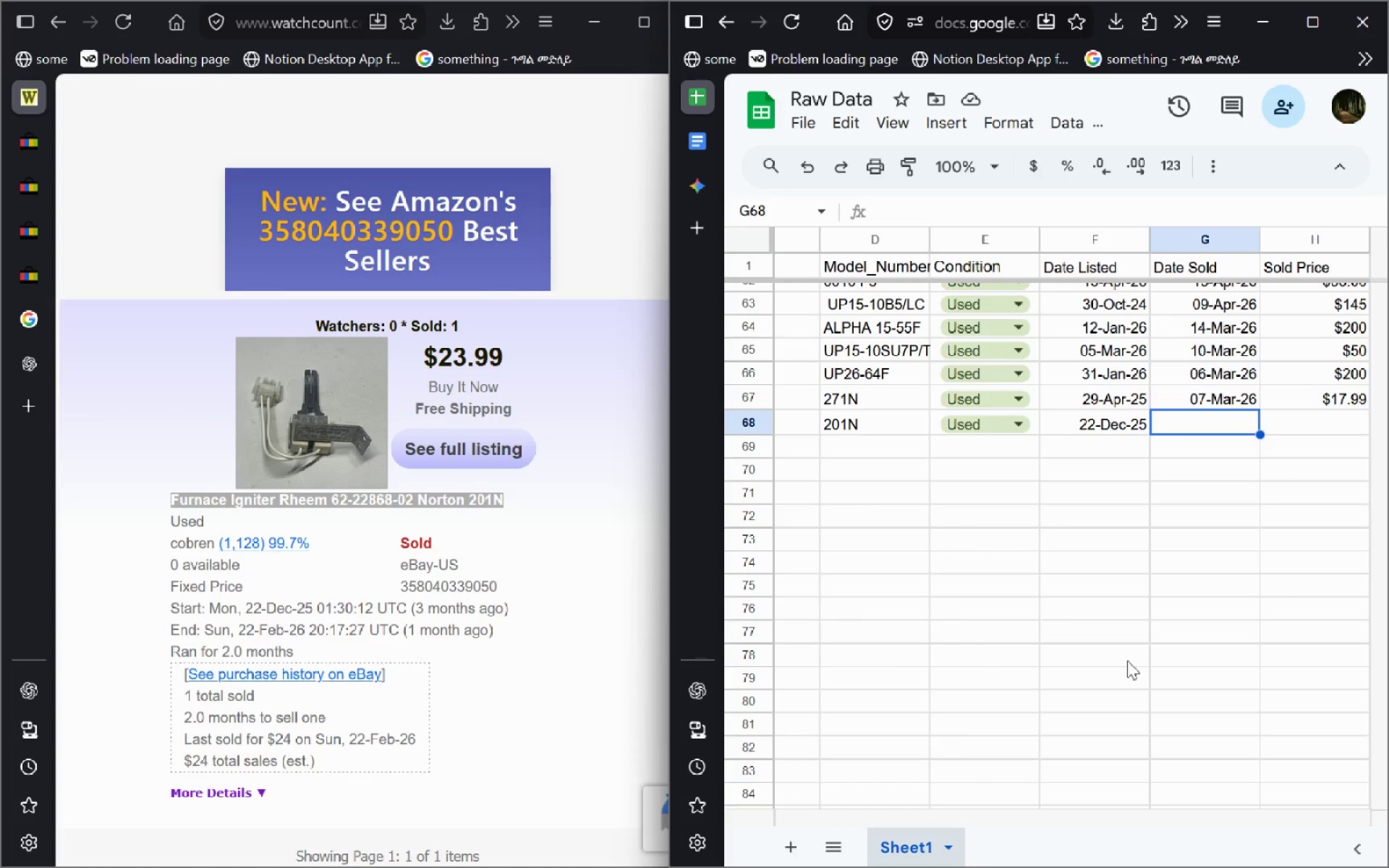 
key(ArrowLeft)
 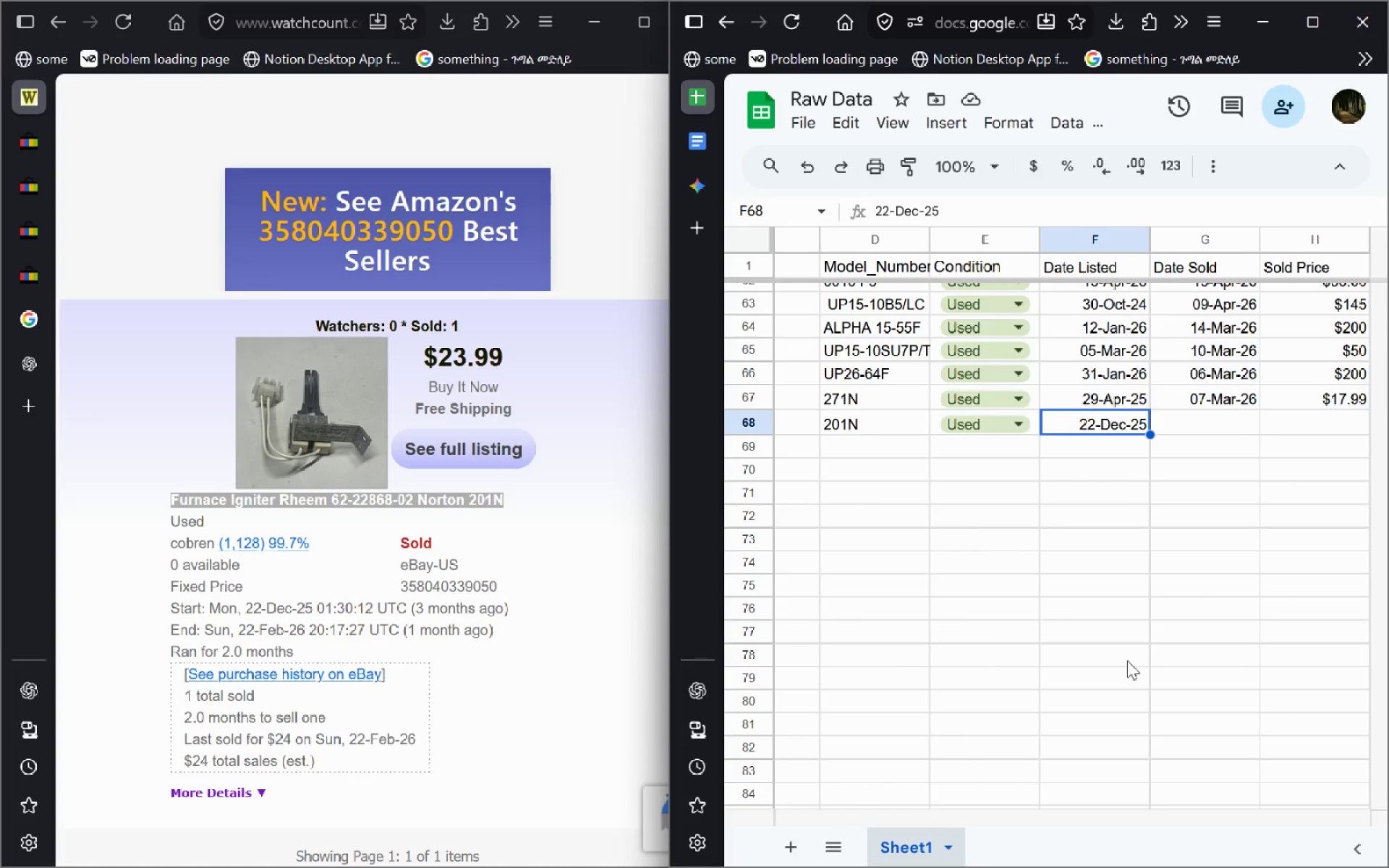 
hold_key(key=ControlLeft, duration=0.52)
 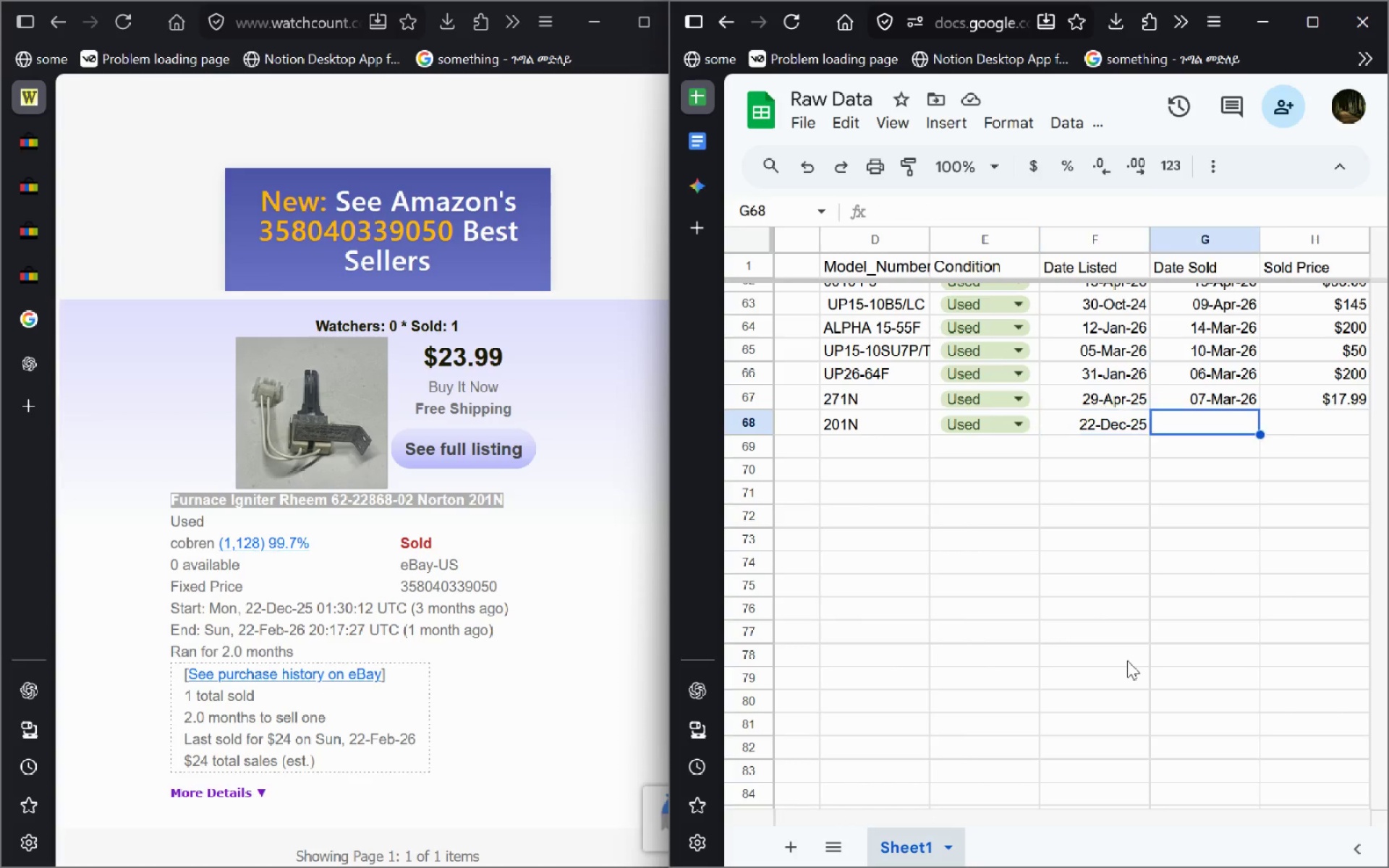 
key(ArrowRight)
 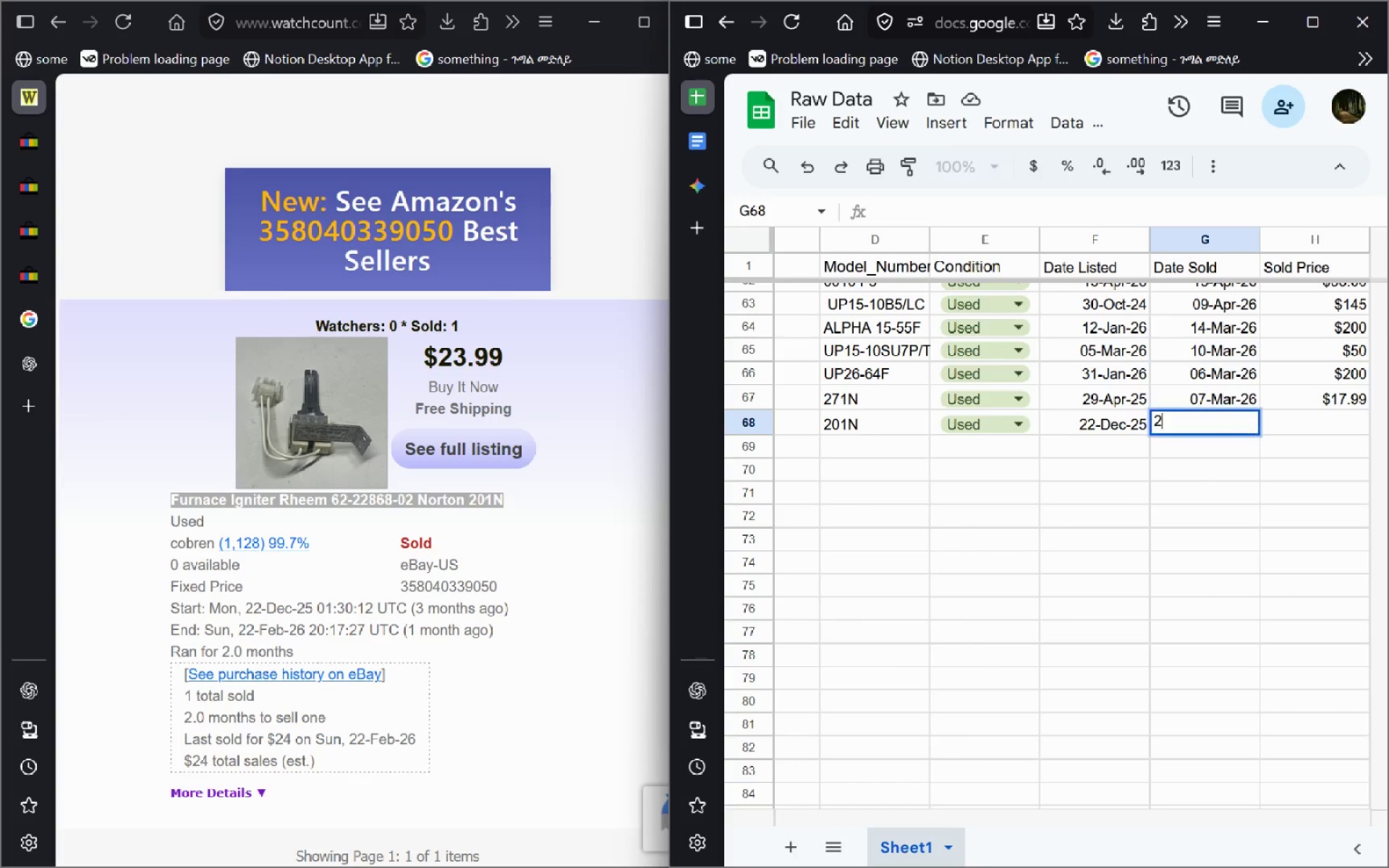 
type(22-Feb-26)
 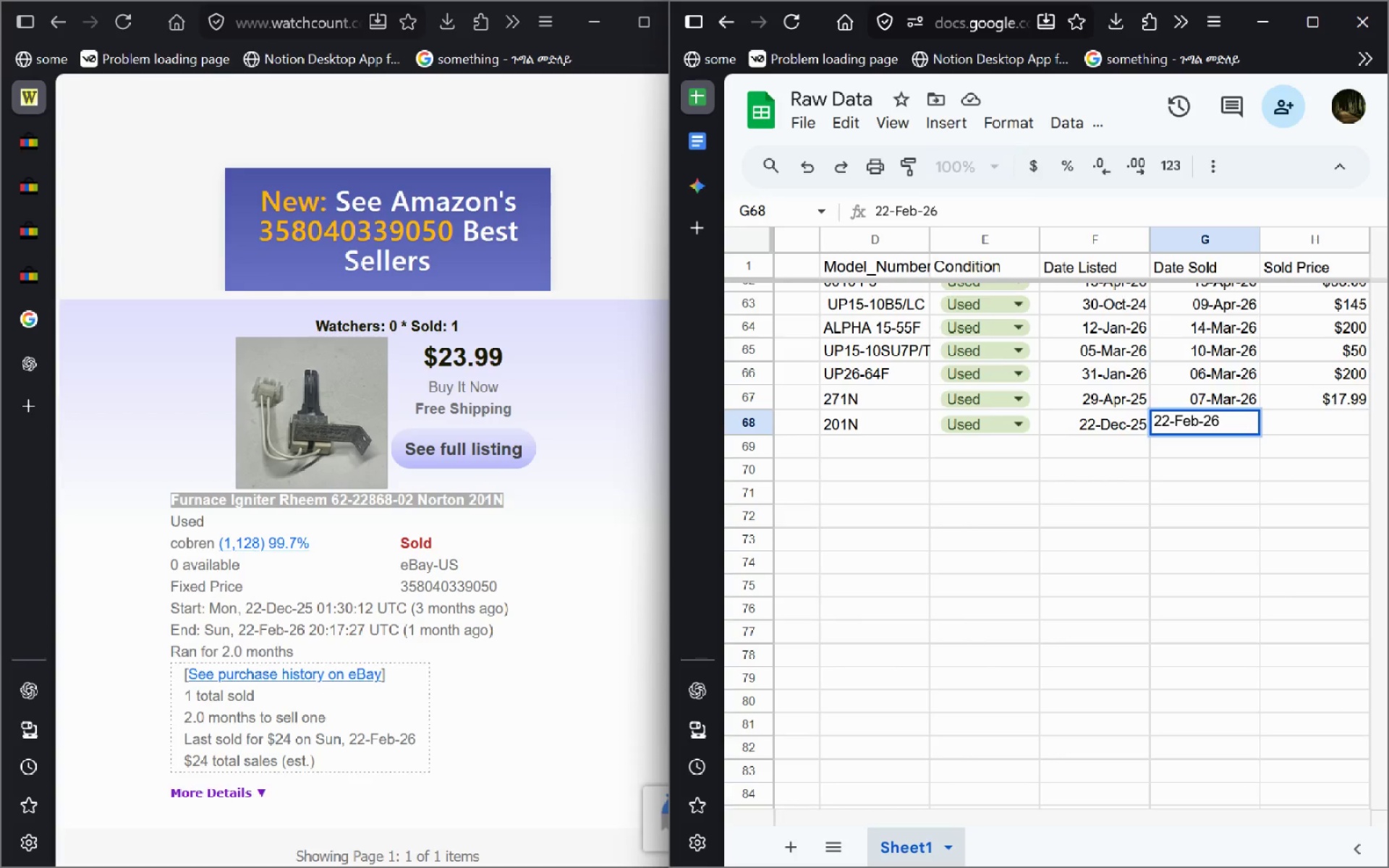 
key(ArrowRight)
 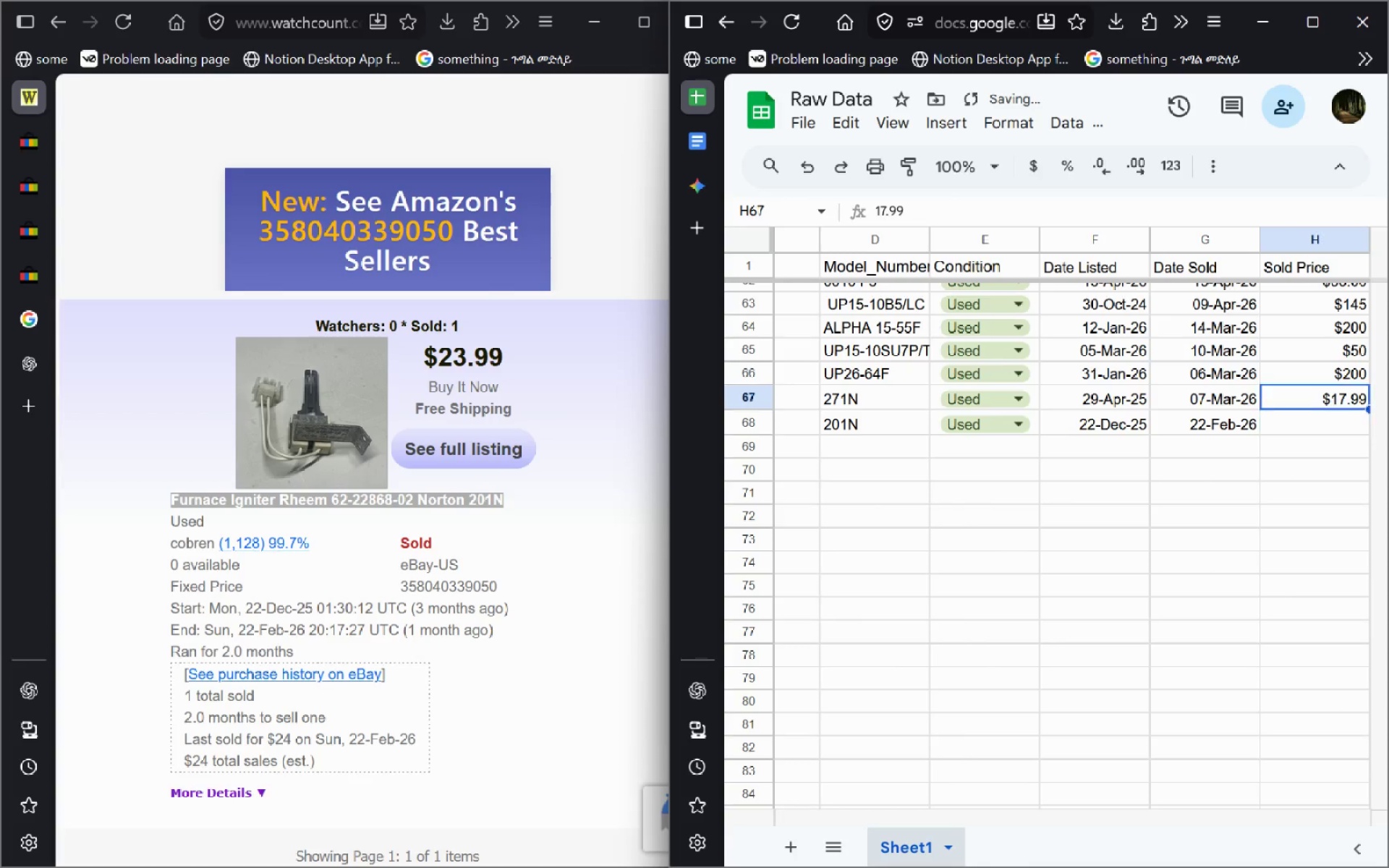 
key(ArrowUp)
 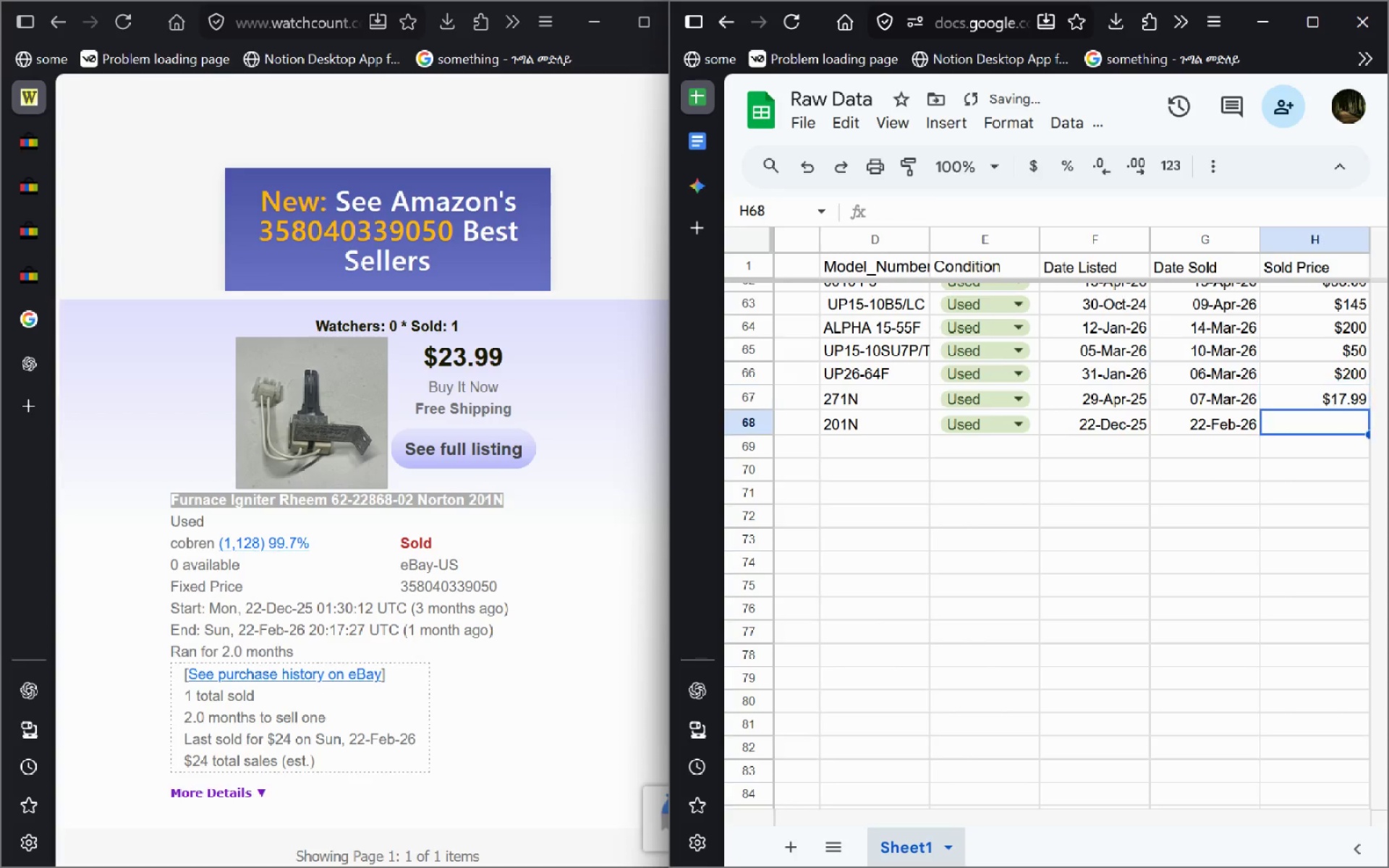 
key(ArrowDown)
 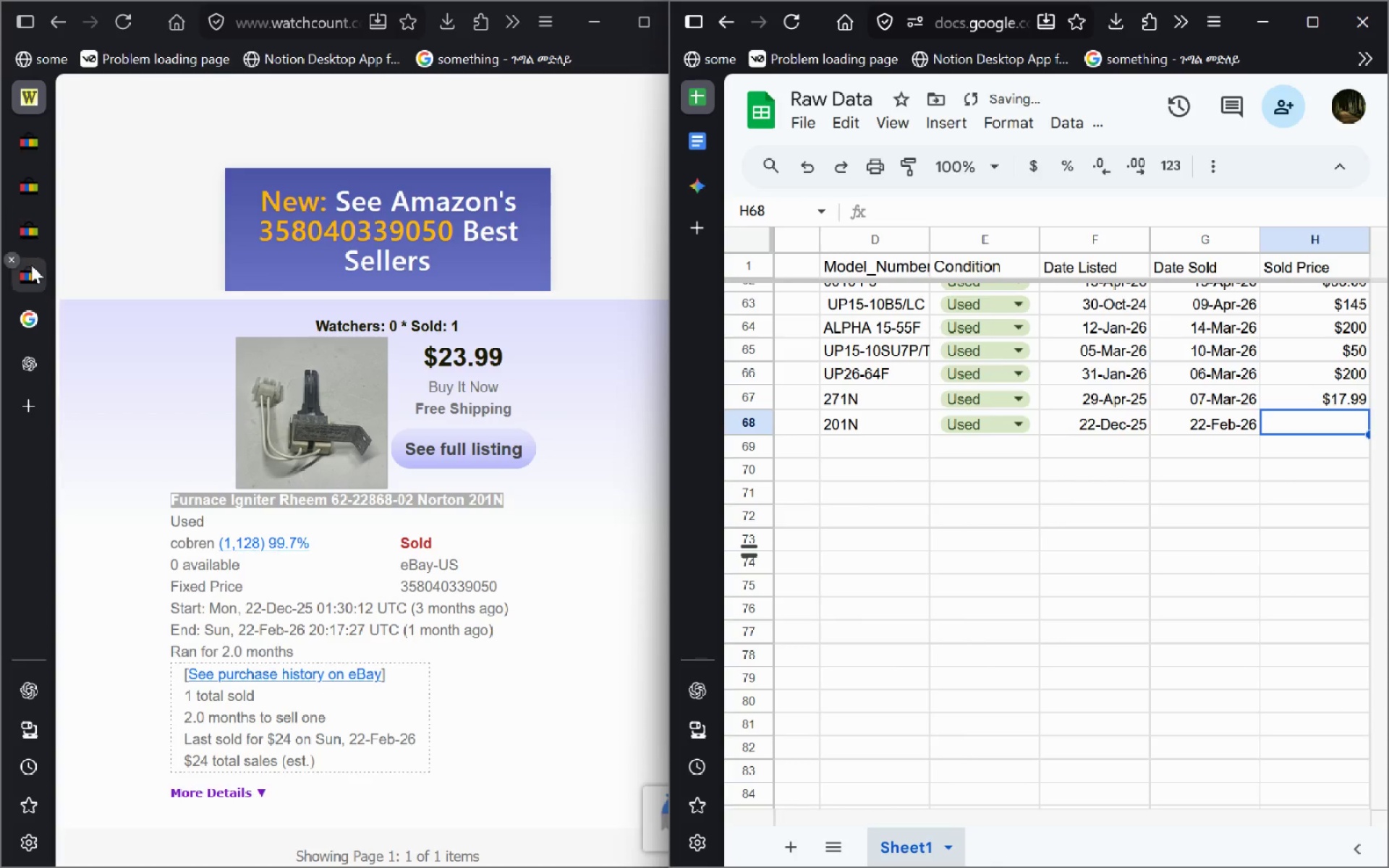 
left_click([37, 277])
 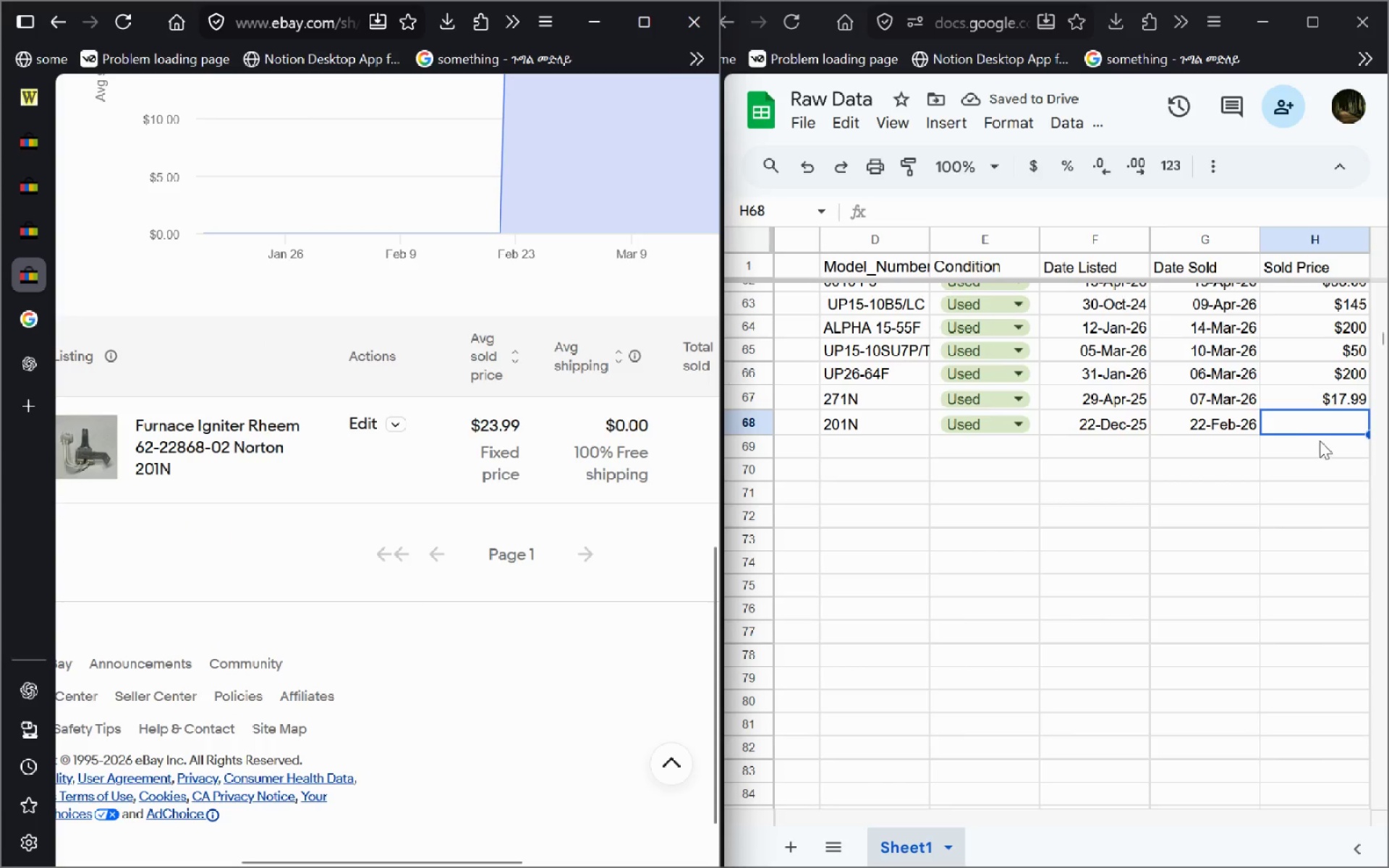 
left_click([1296, 414])
 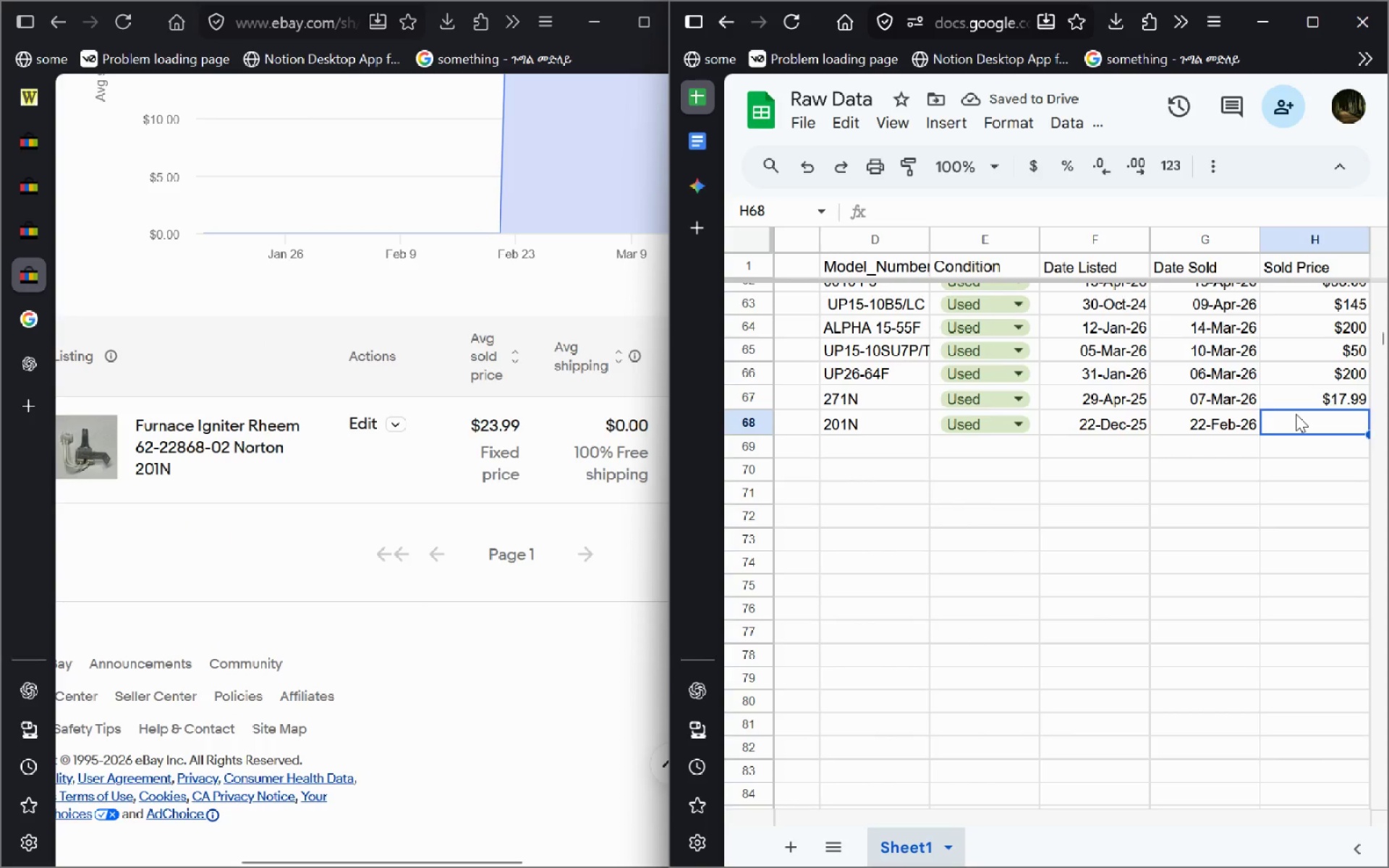 
type($23.99)
 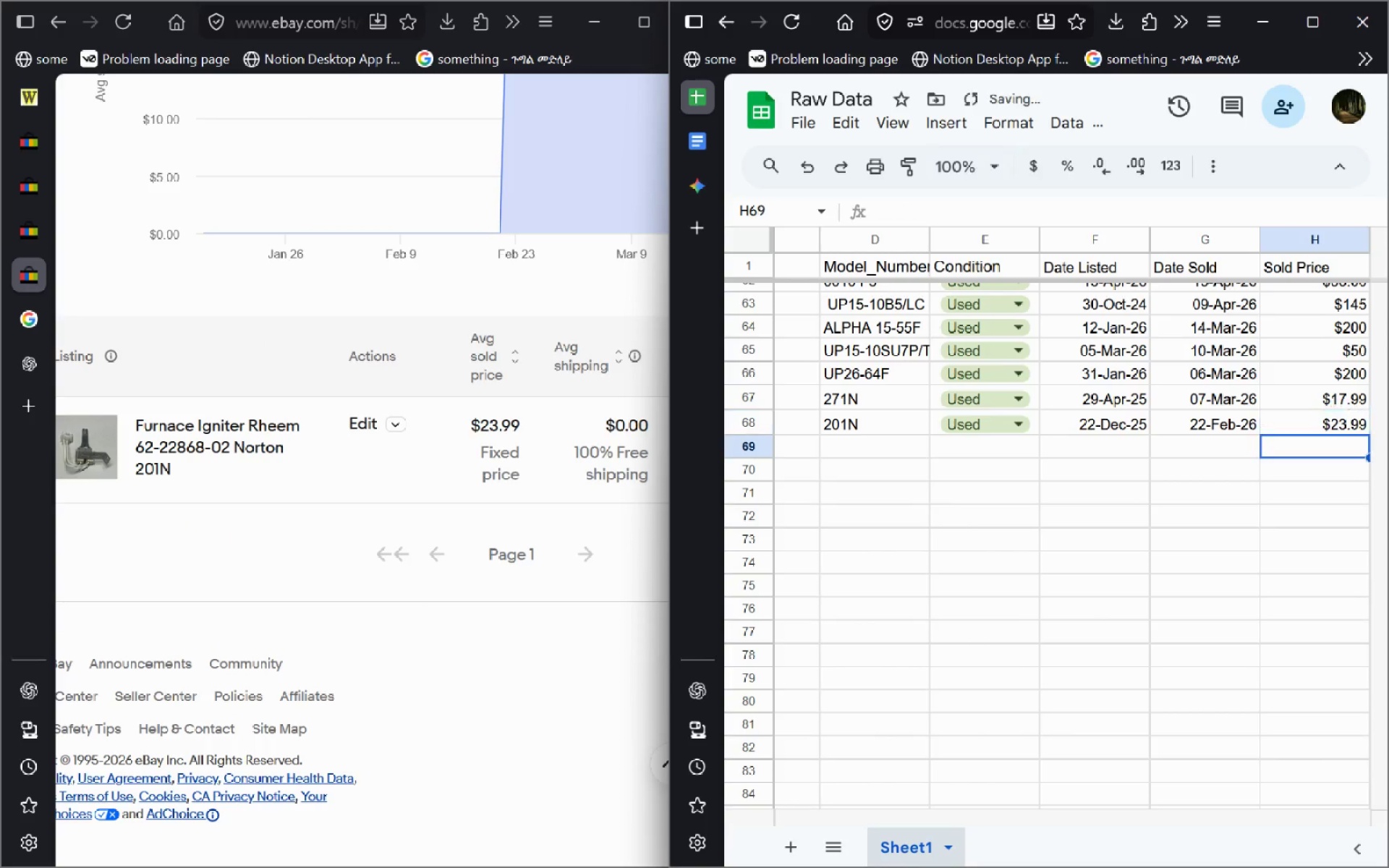 
key(Enter)
 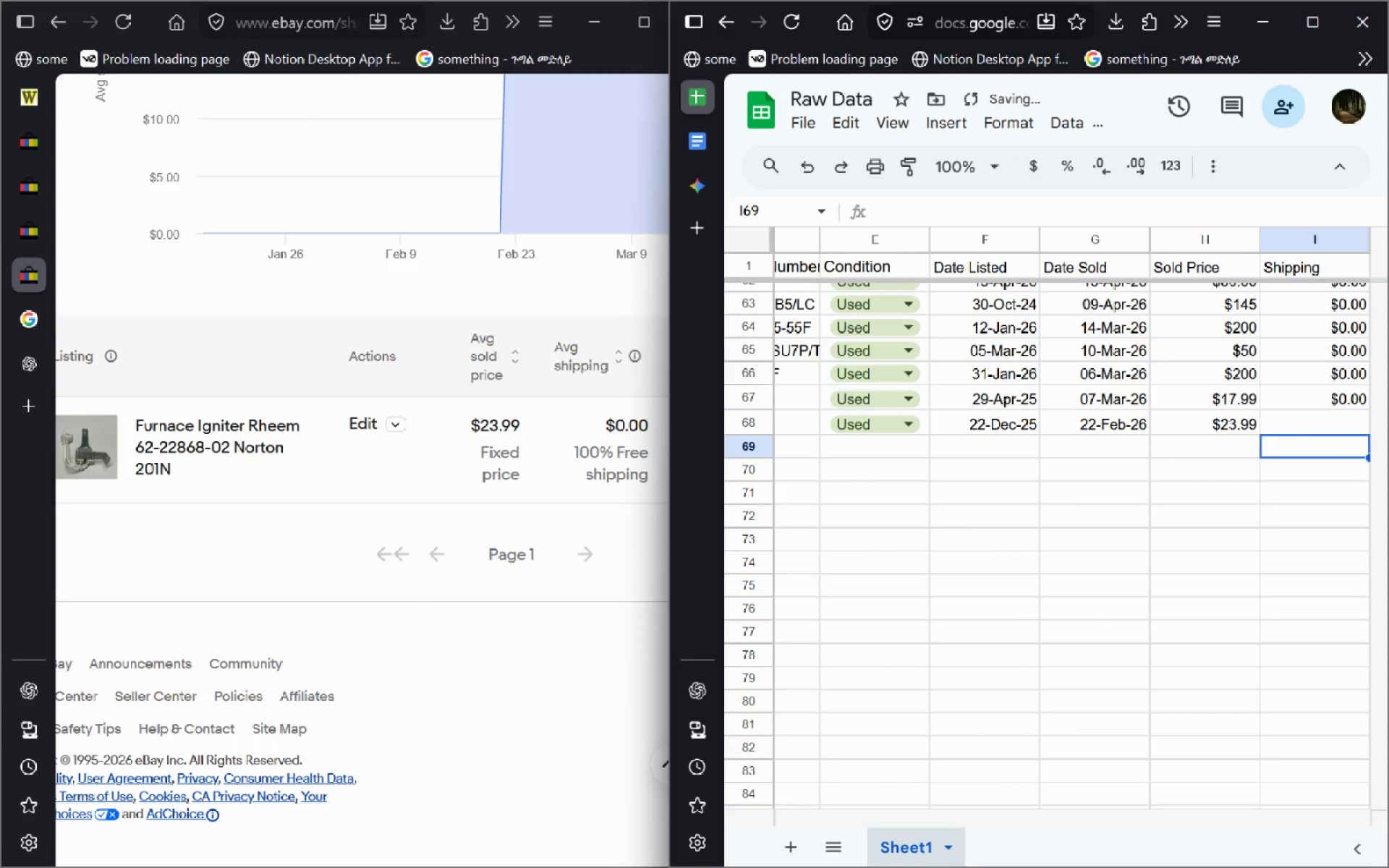 
key(ArrowRight)
 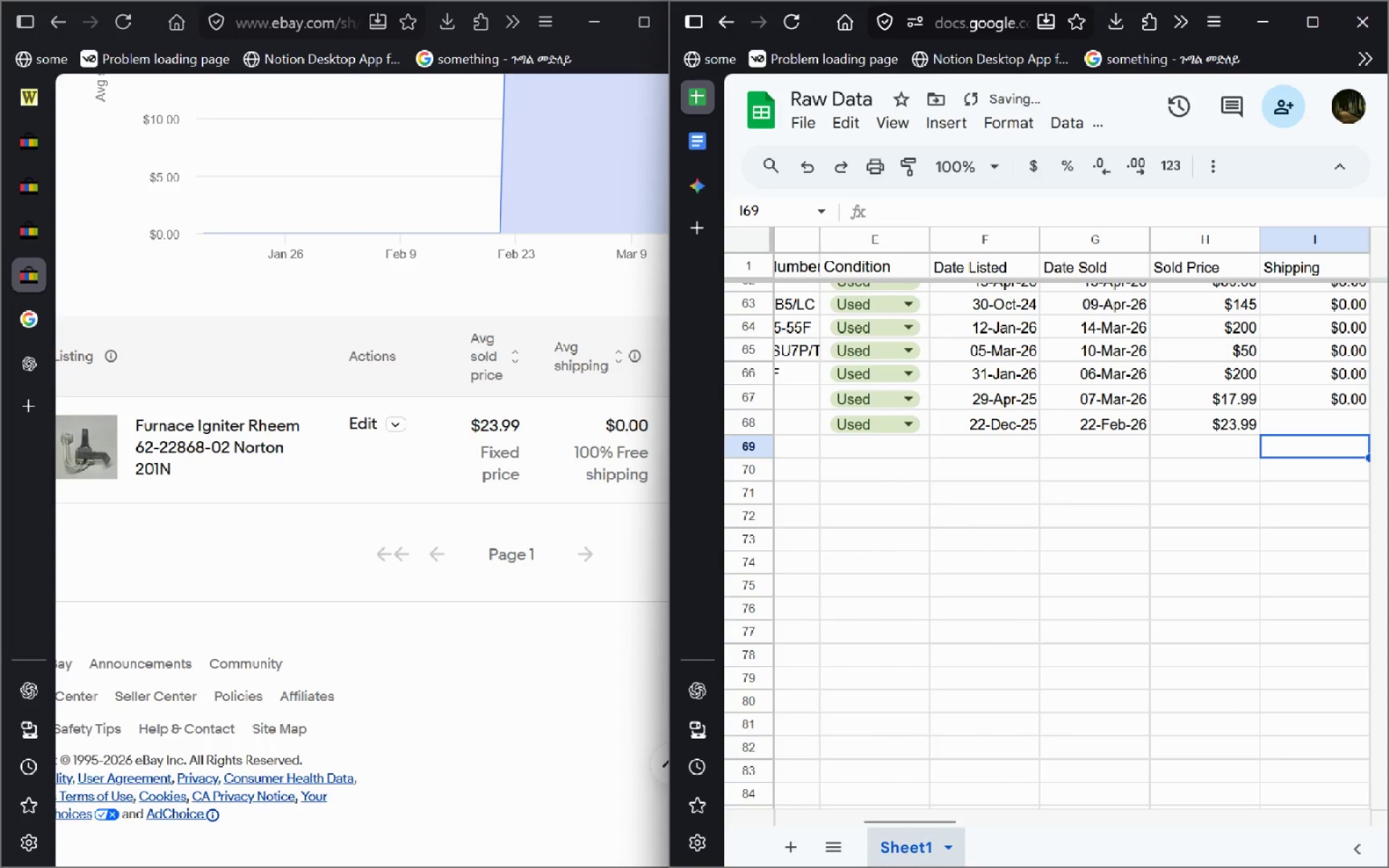 
key(ArrowUp)
 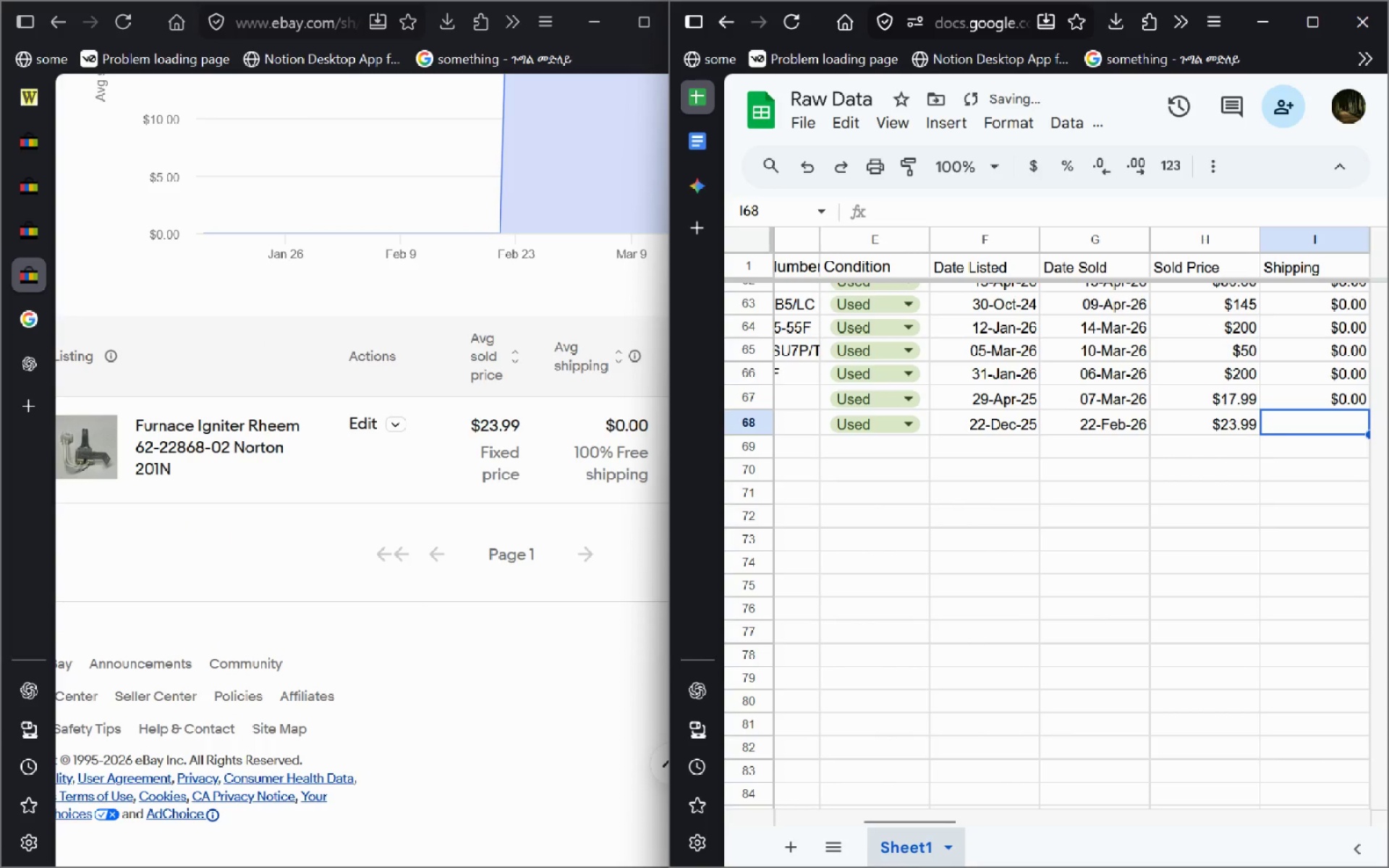 
type($0.00)
 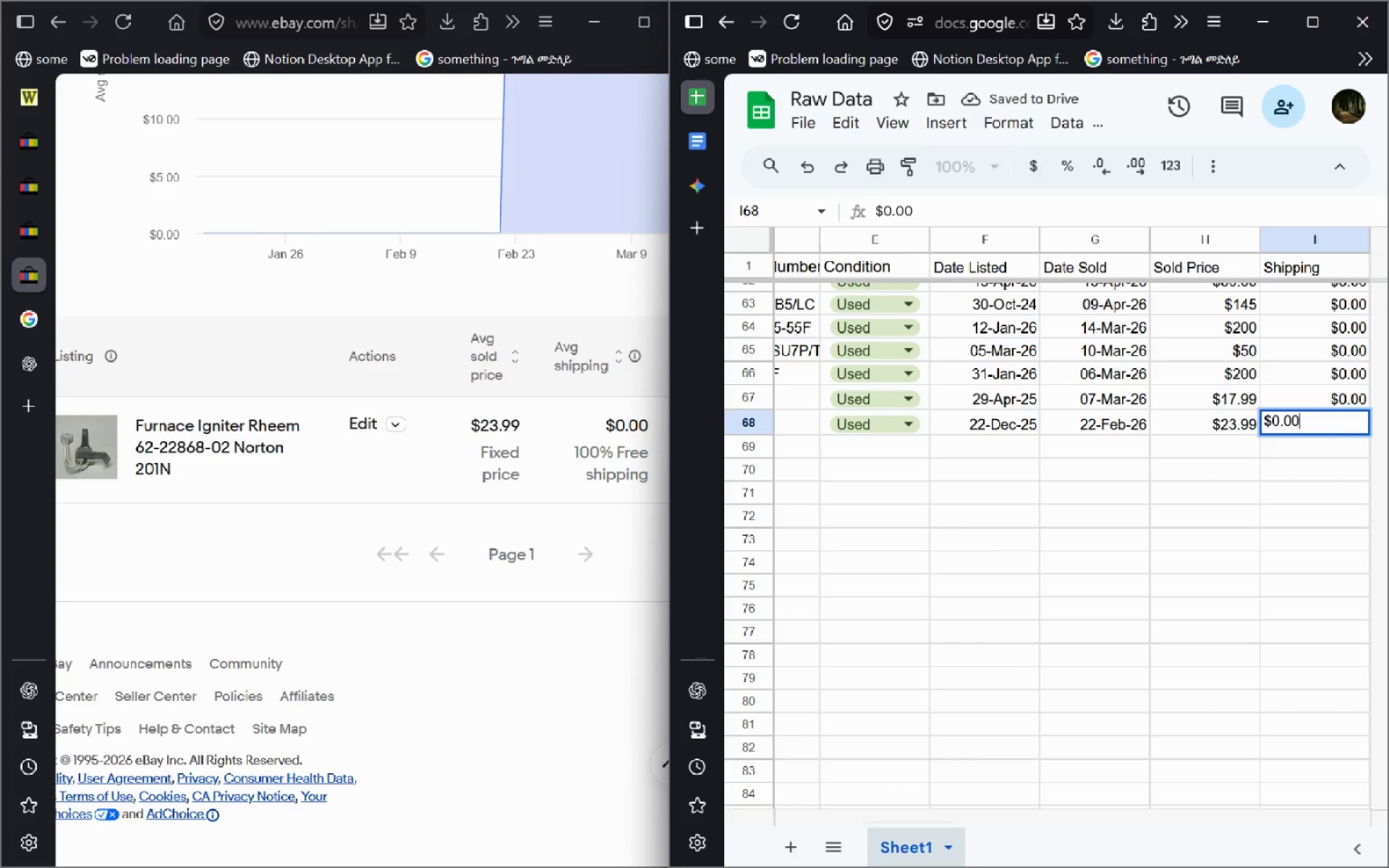 
key(Enter)
 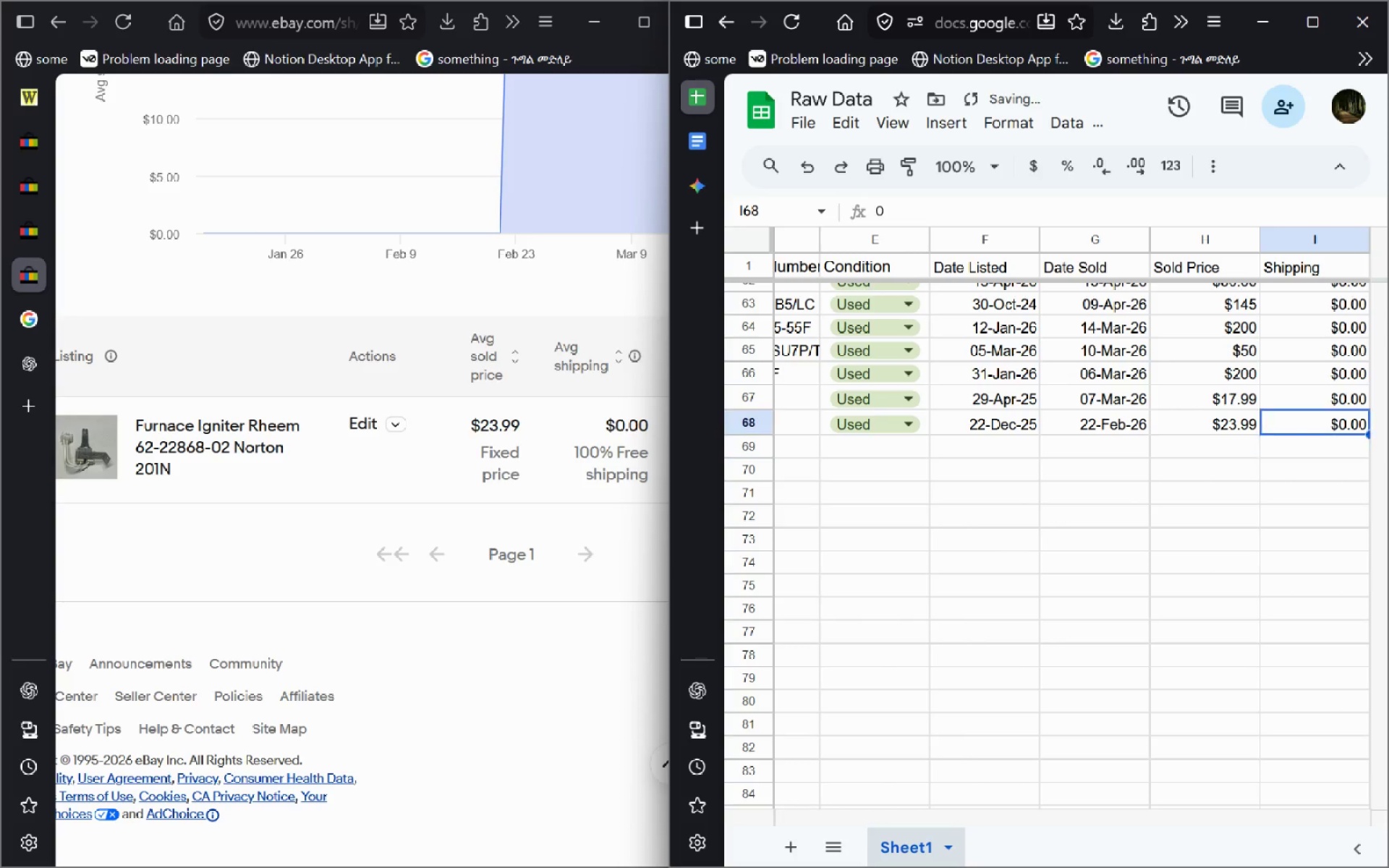 
key(ArrowUp)
 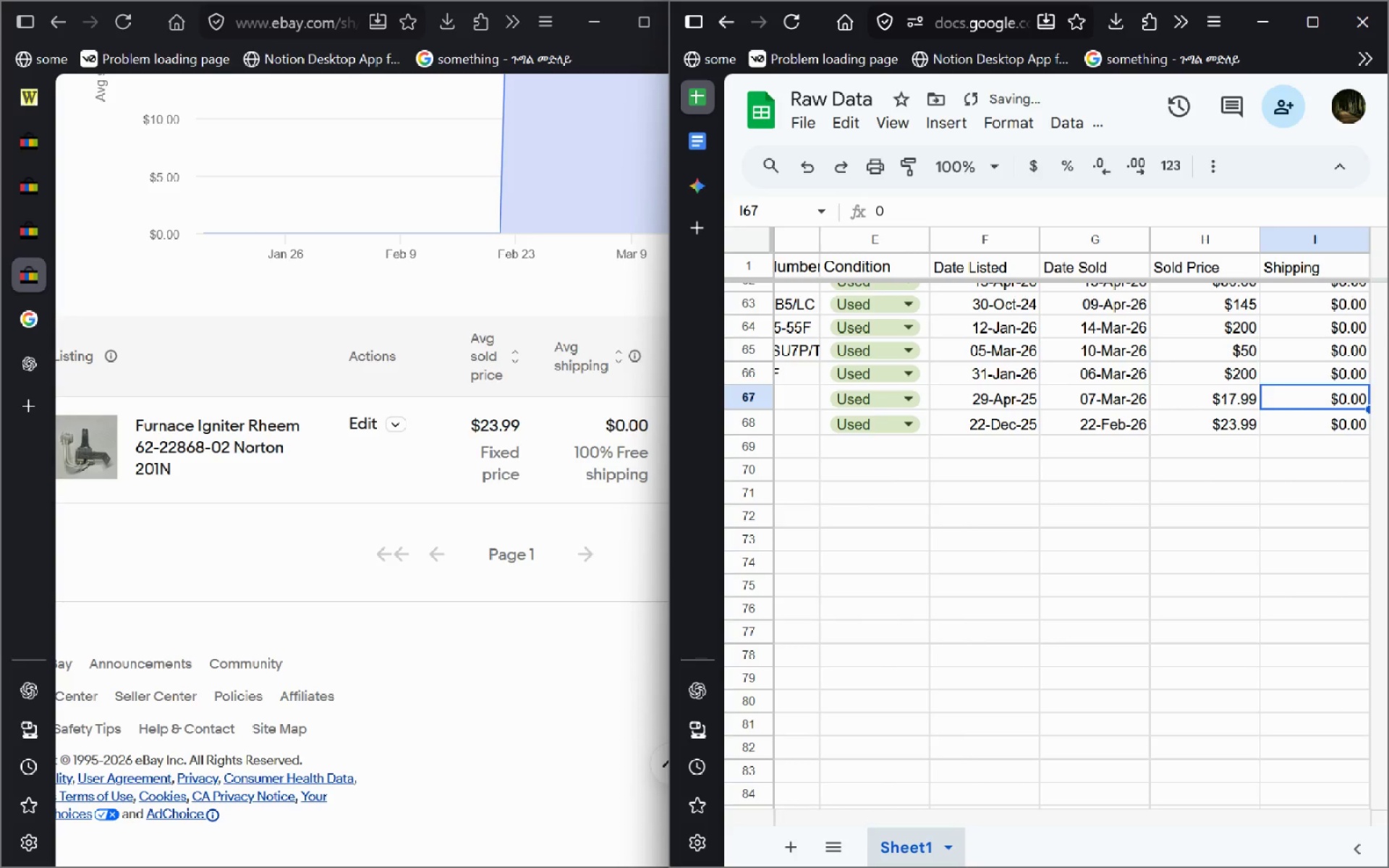 
key(ArrowUp)
 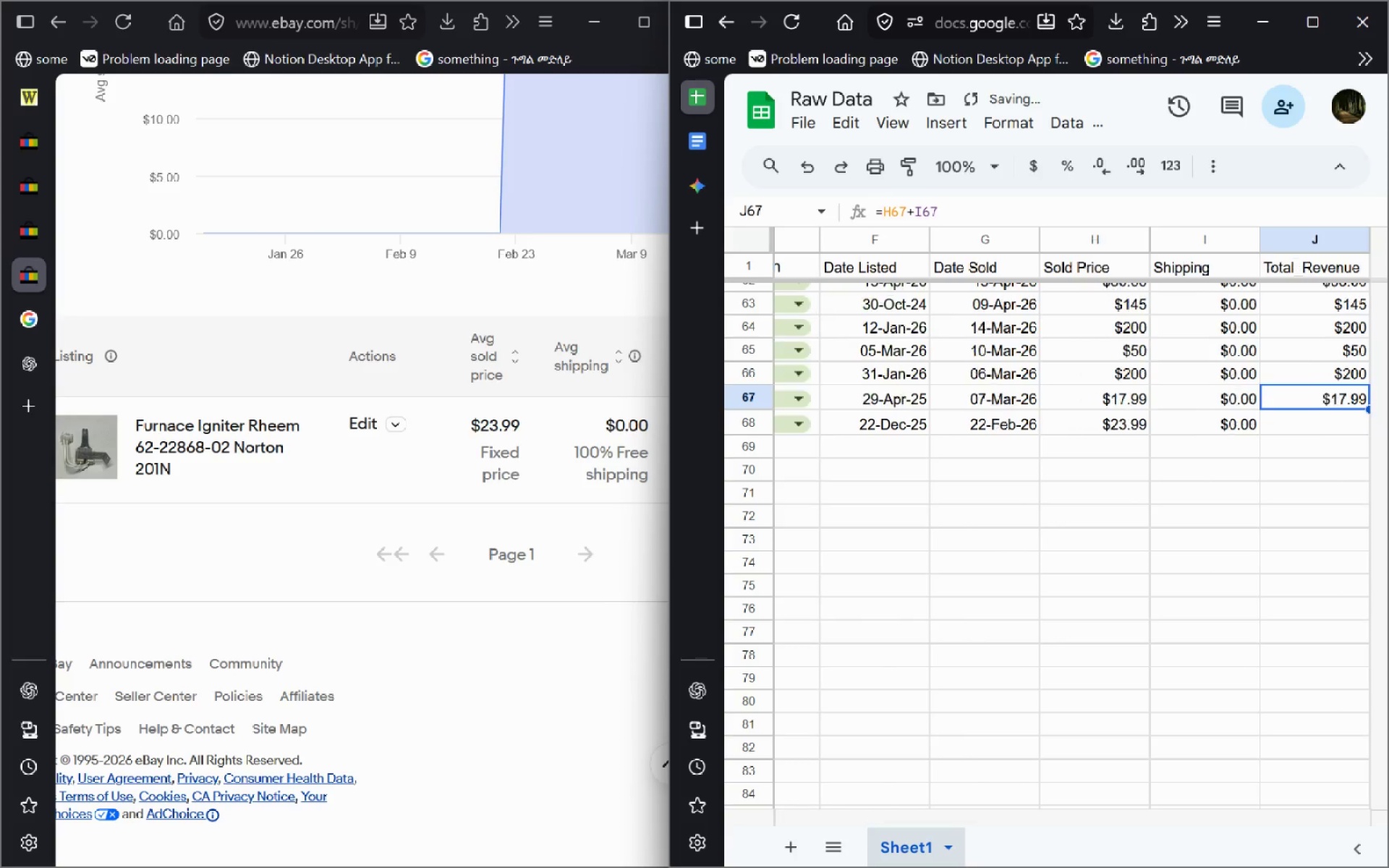 
key(ArrowRight)
 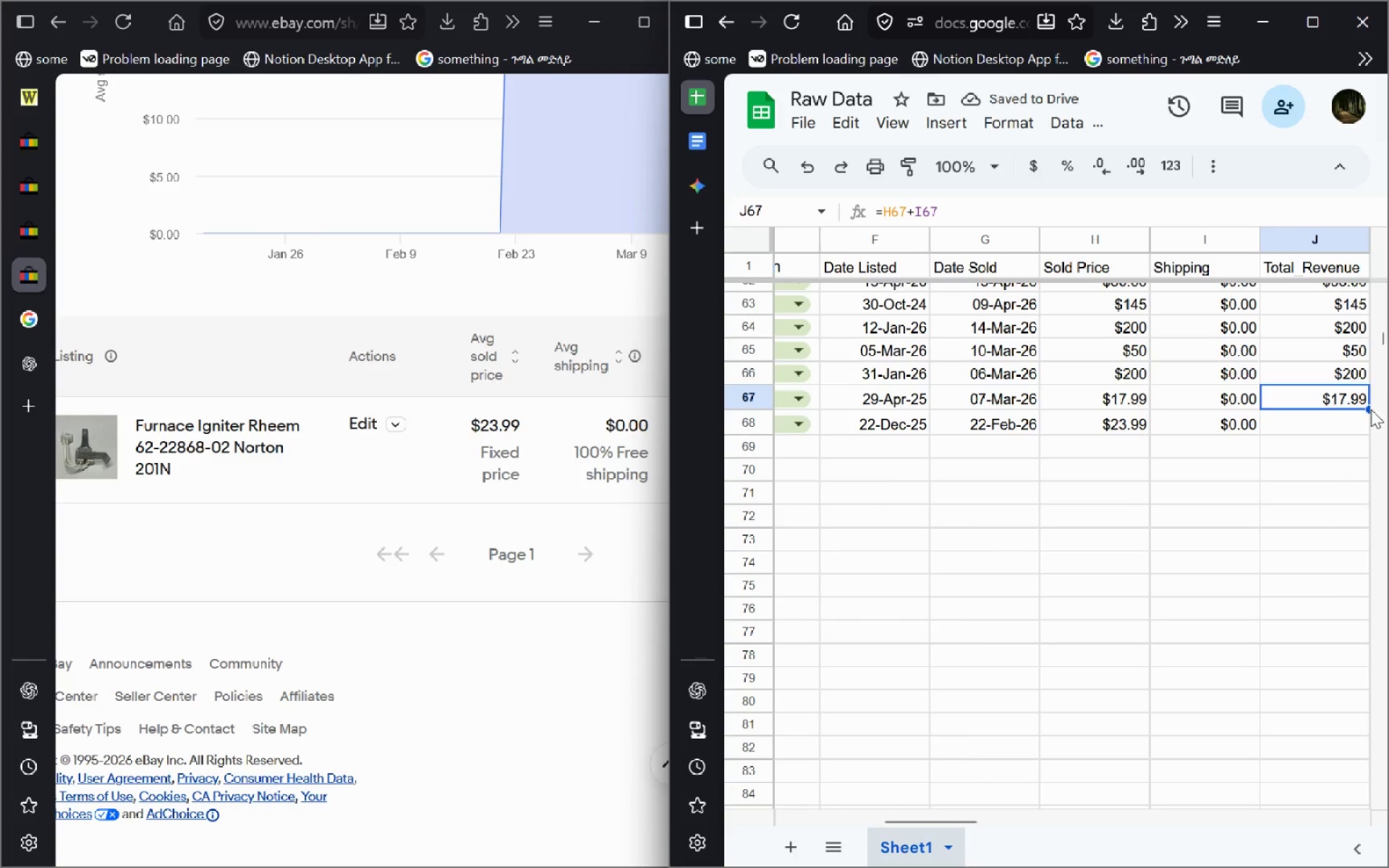 
left_click_drag(start_coordinate=[1366, 410], to_coordinate=[1364, 431])
 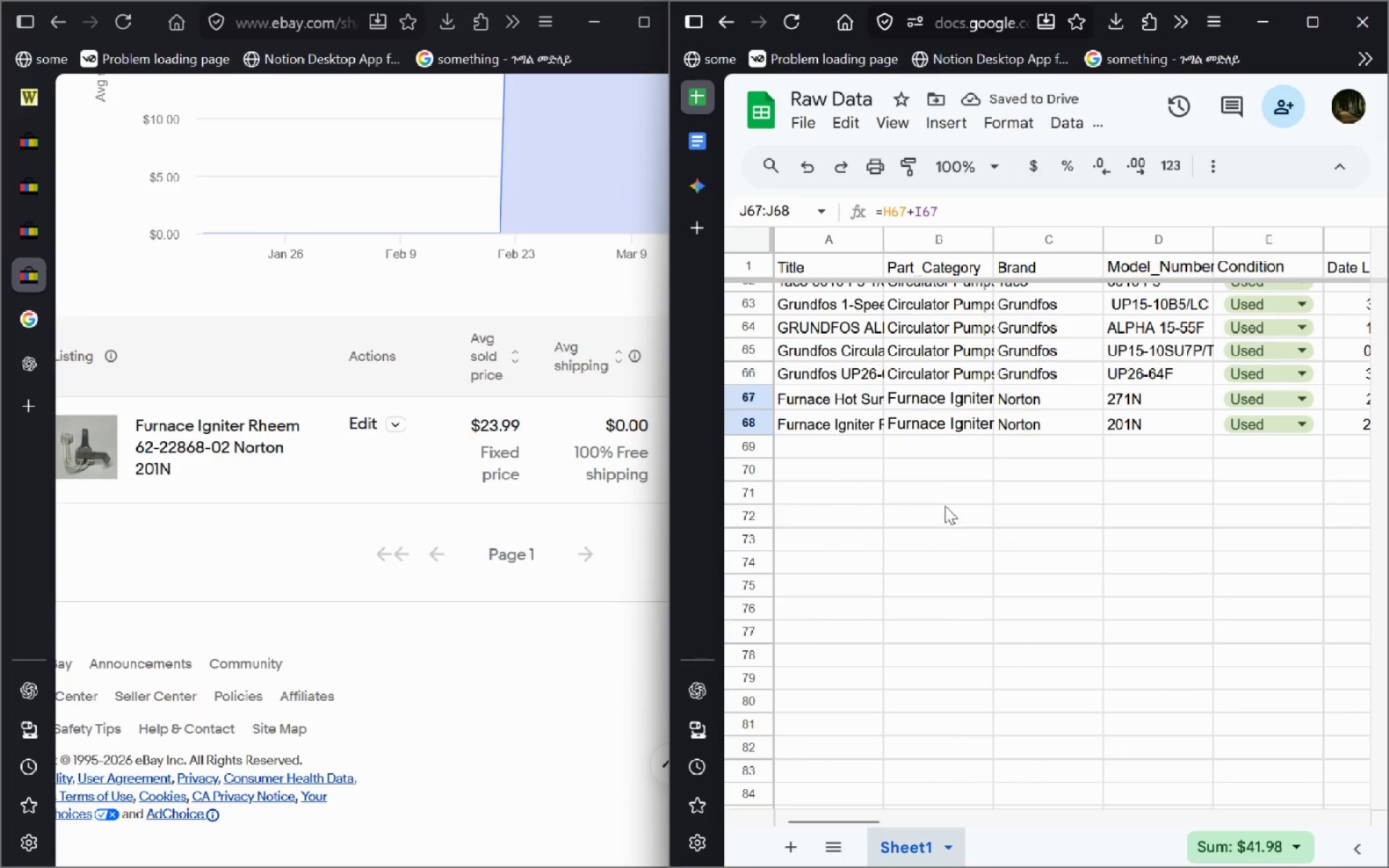 
left_click([378, 648])
 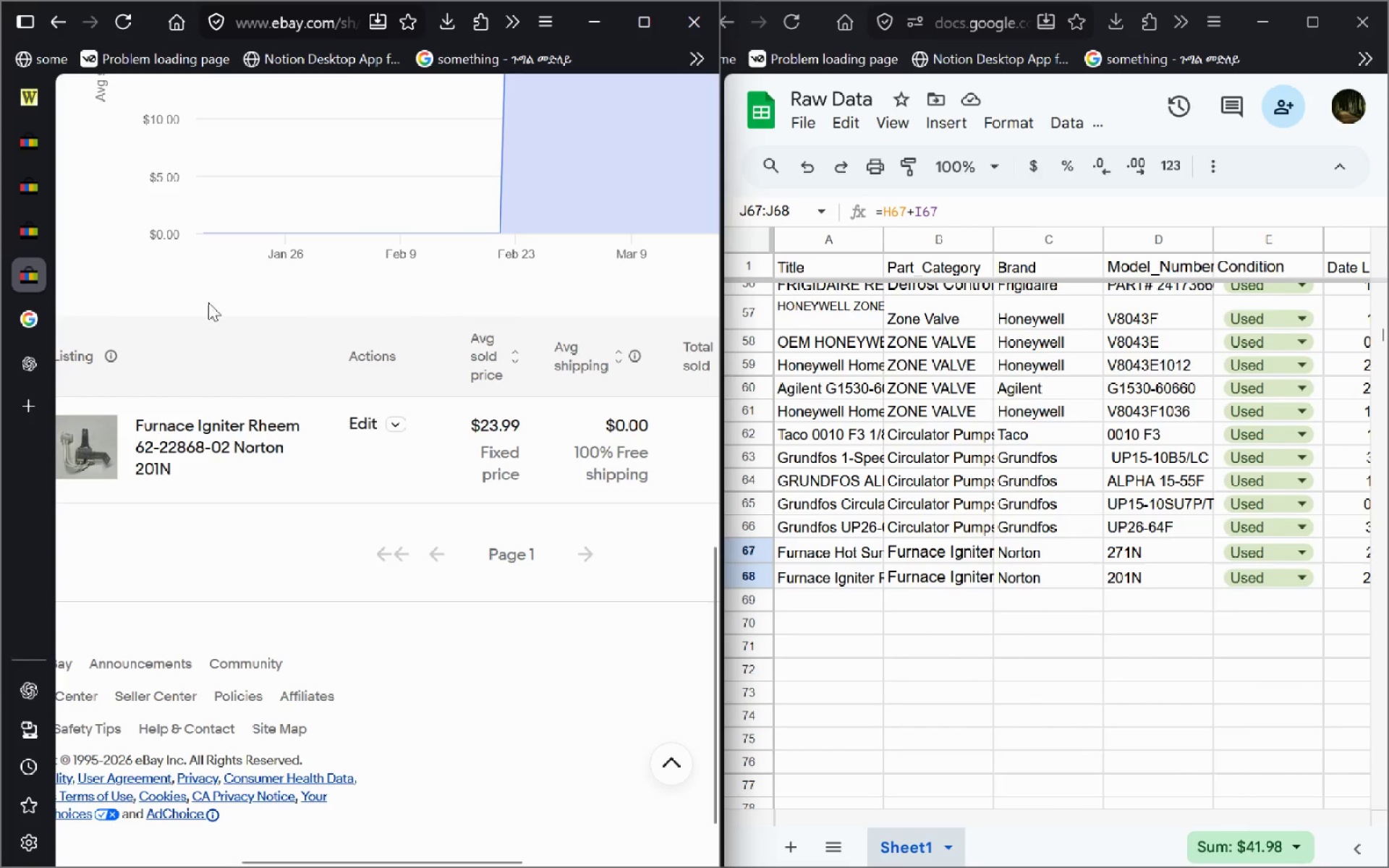 
left_click([41, 193])
 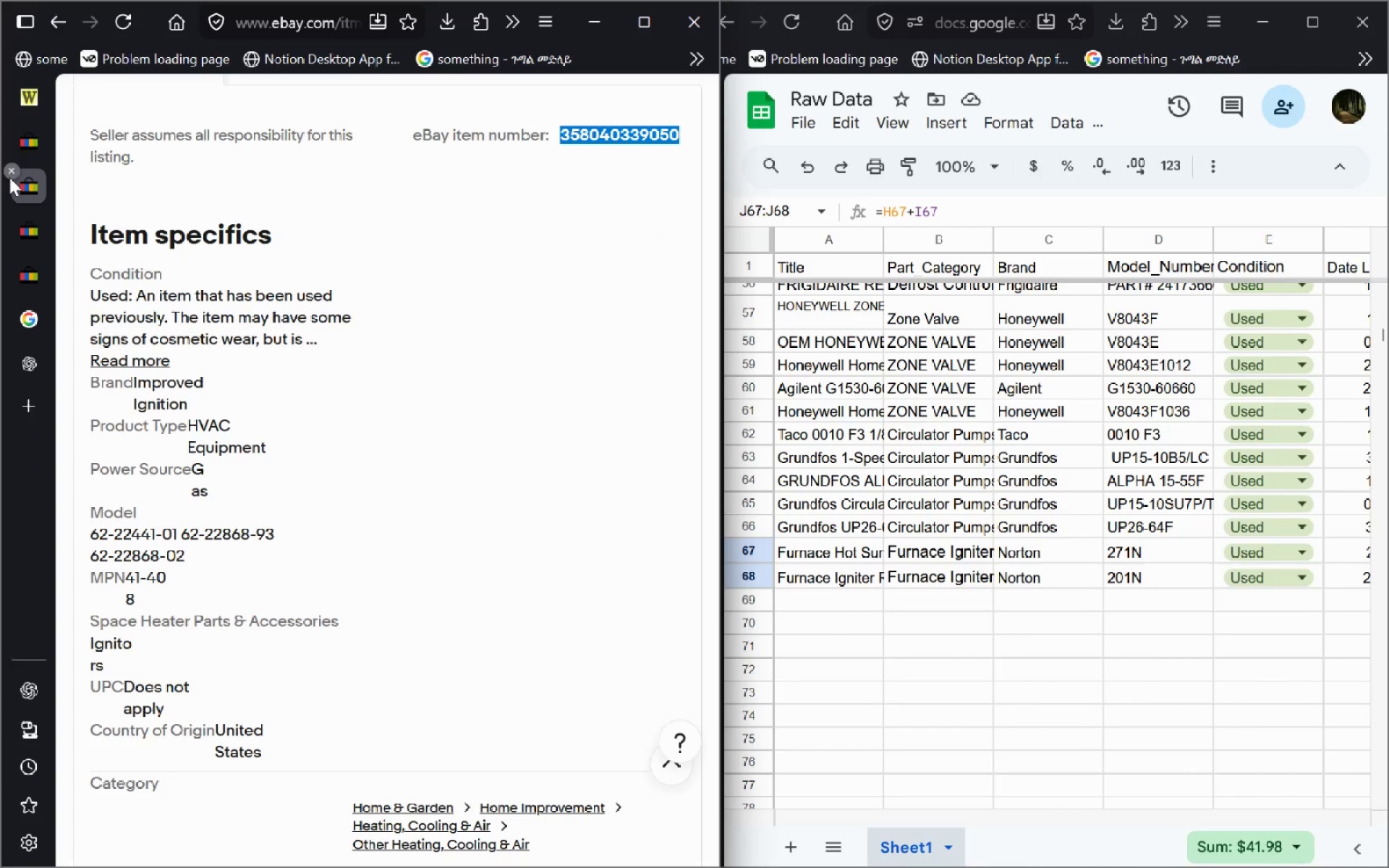 
left_click([9, 177])
 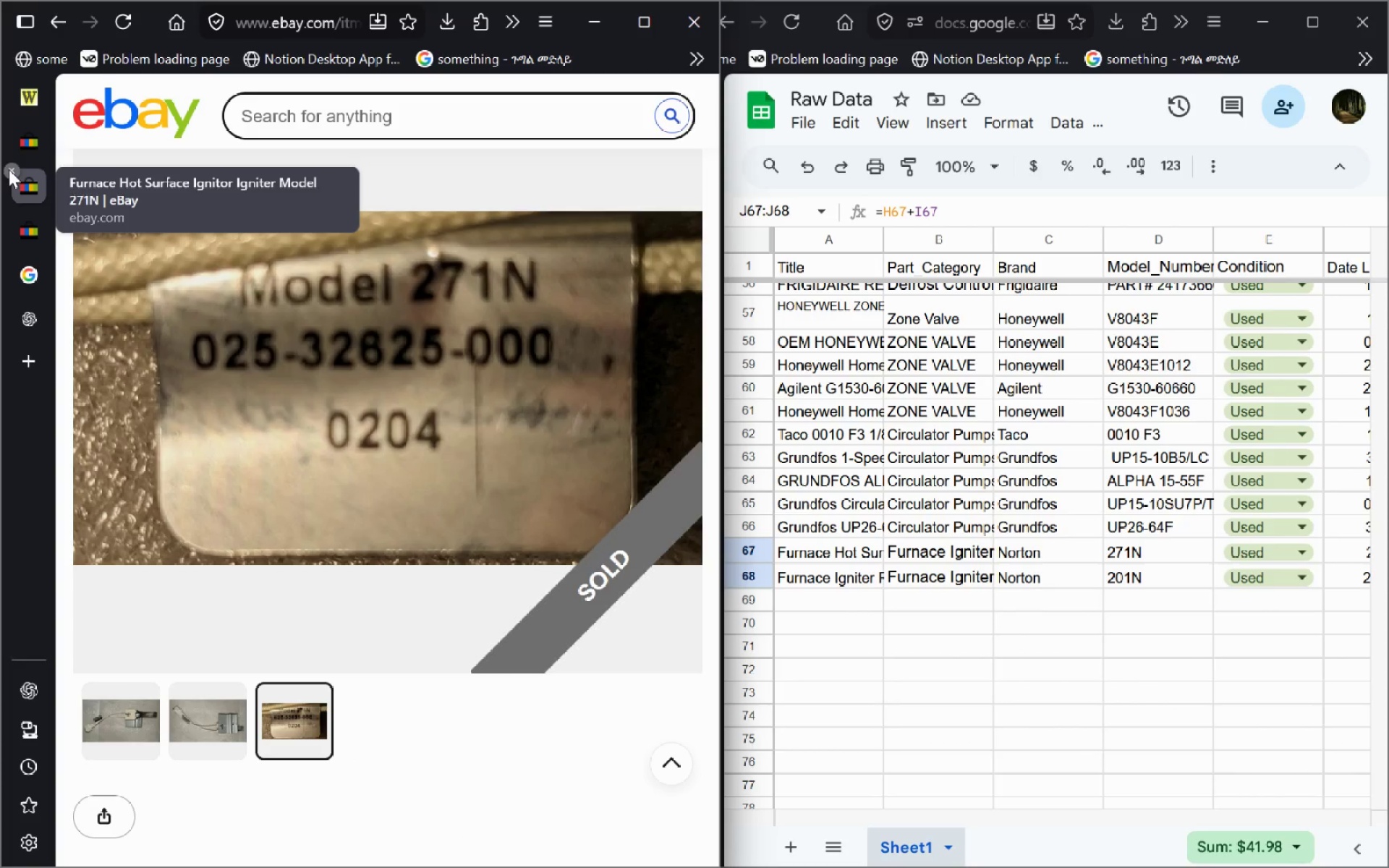 
left_click([9, 169])
 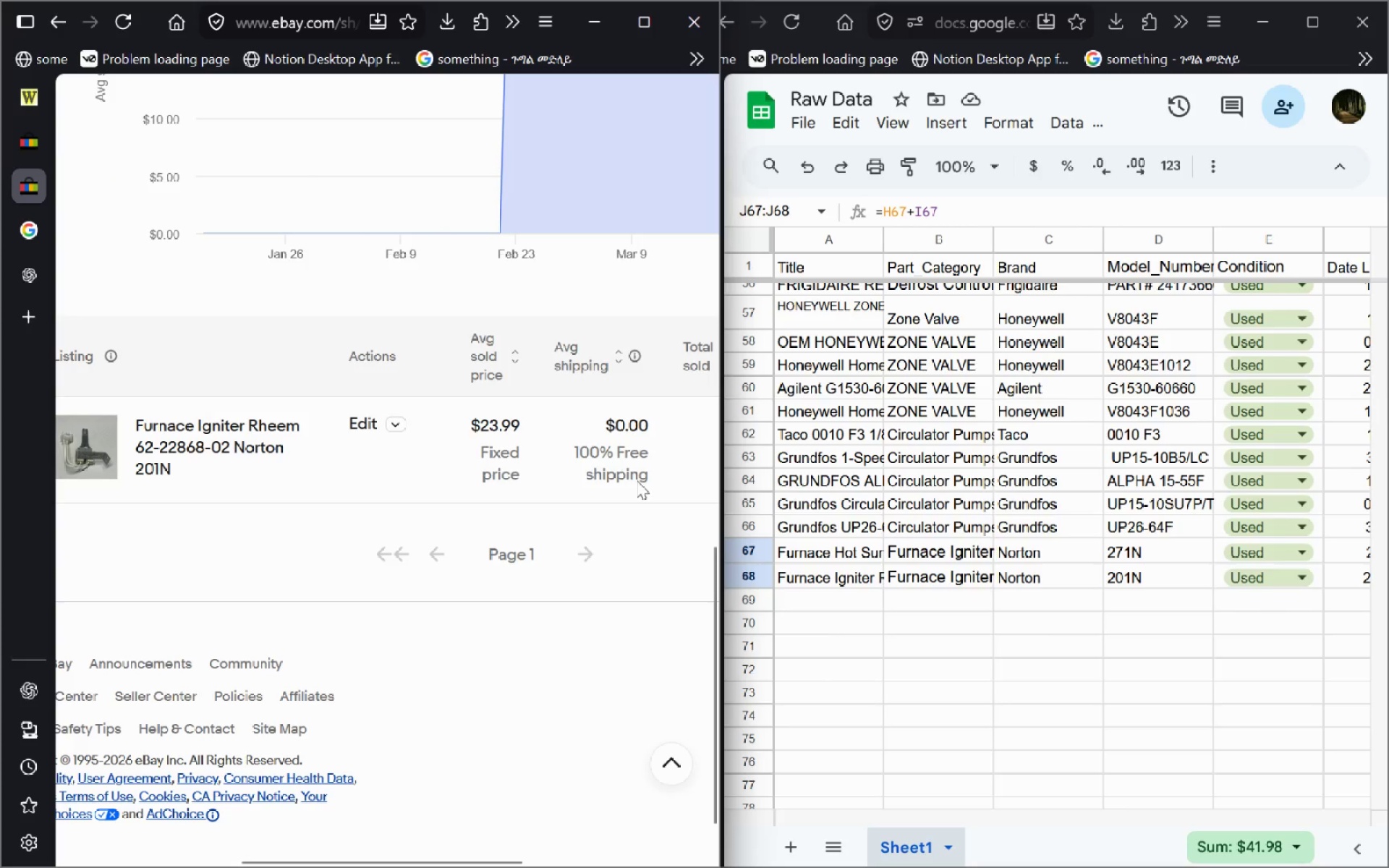 
mouse_move([1065, 260])
 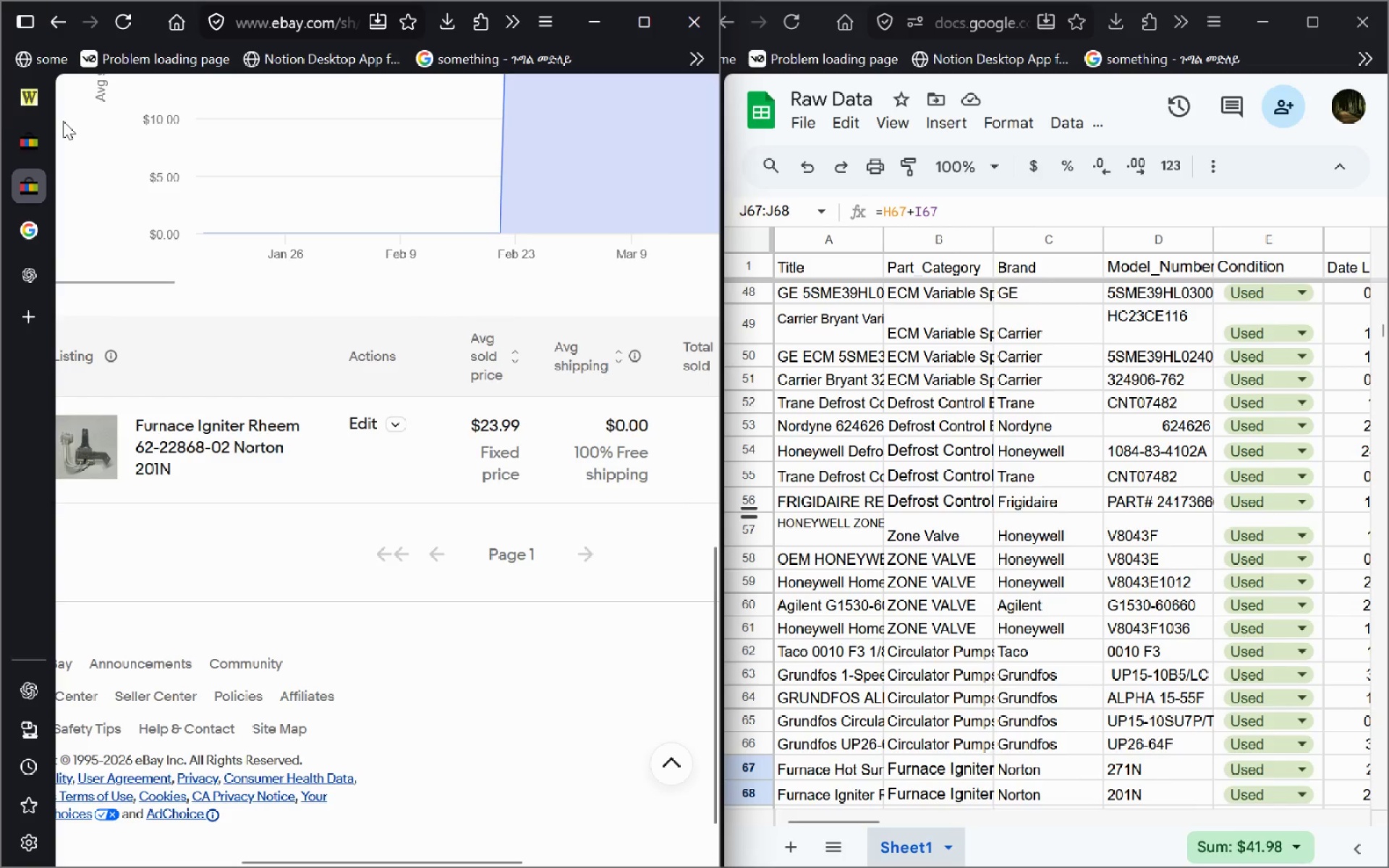 
left_click([36, 149])
 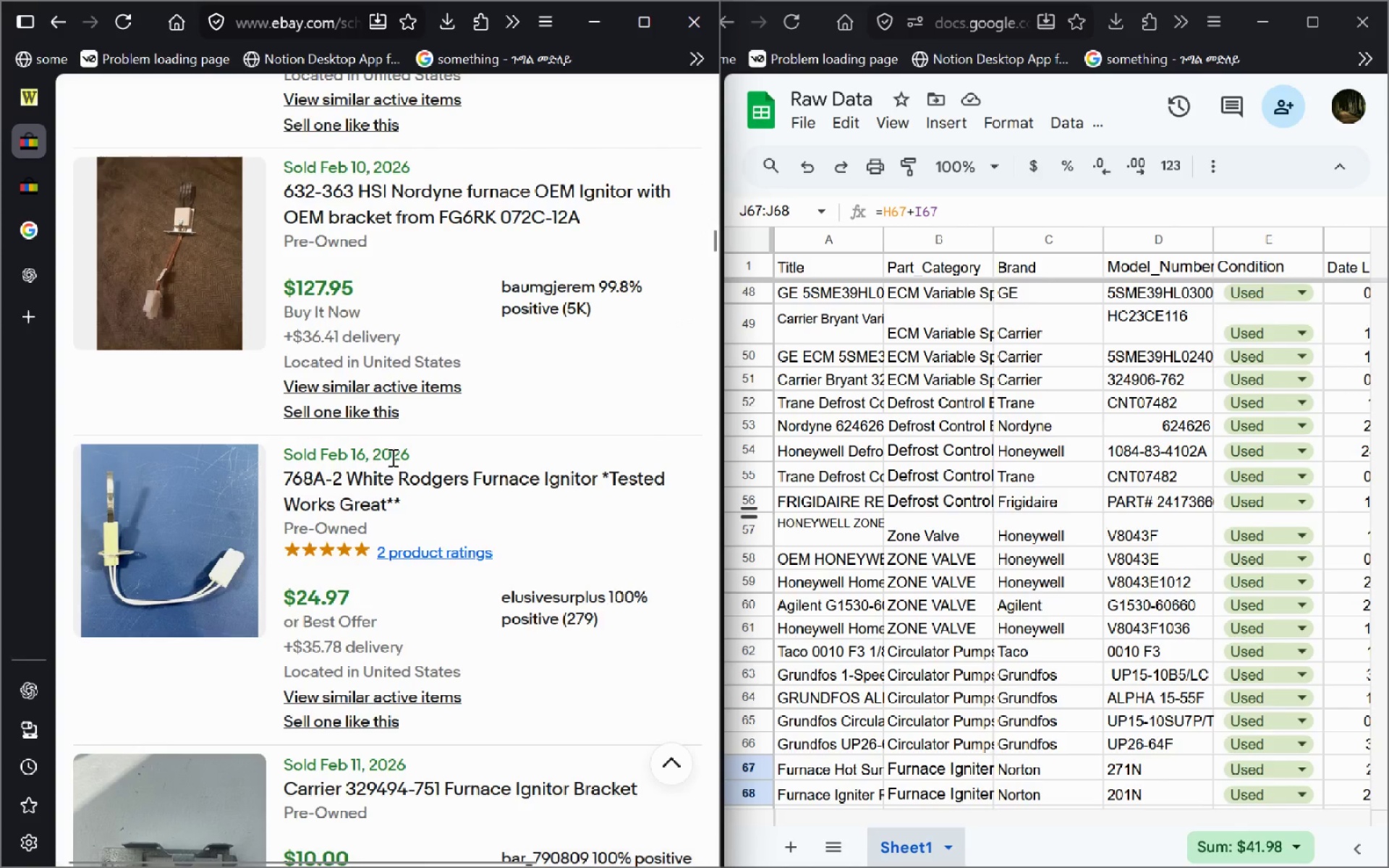 
left_click([452, 222])
 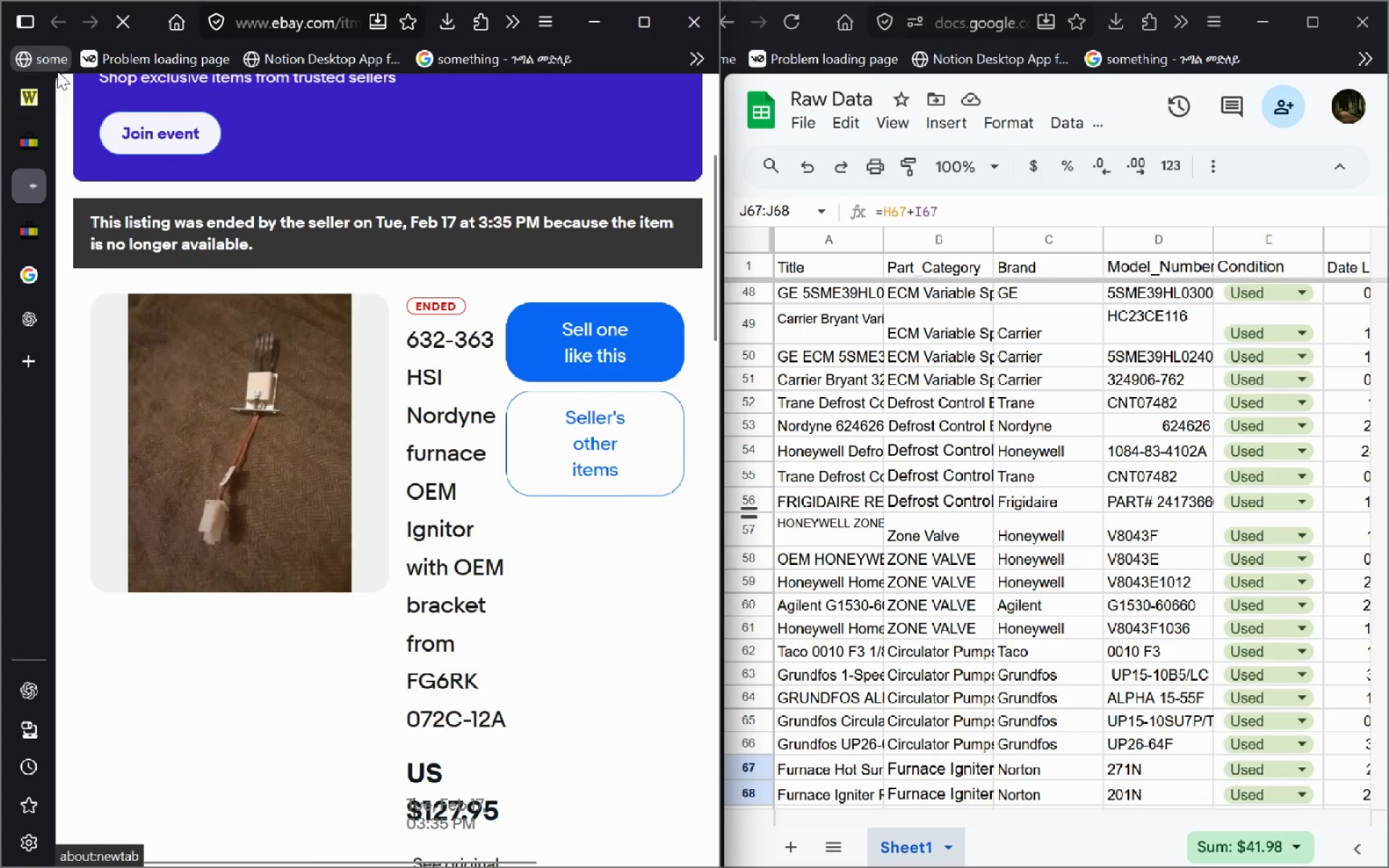 
left_click([13, 172])
 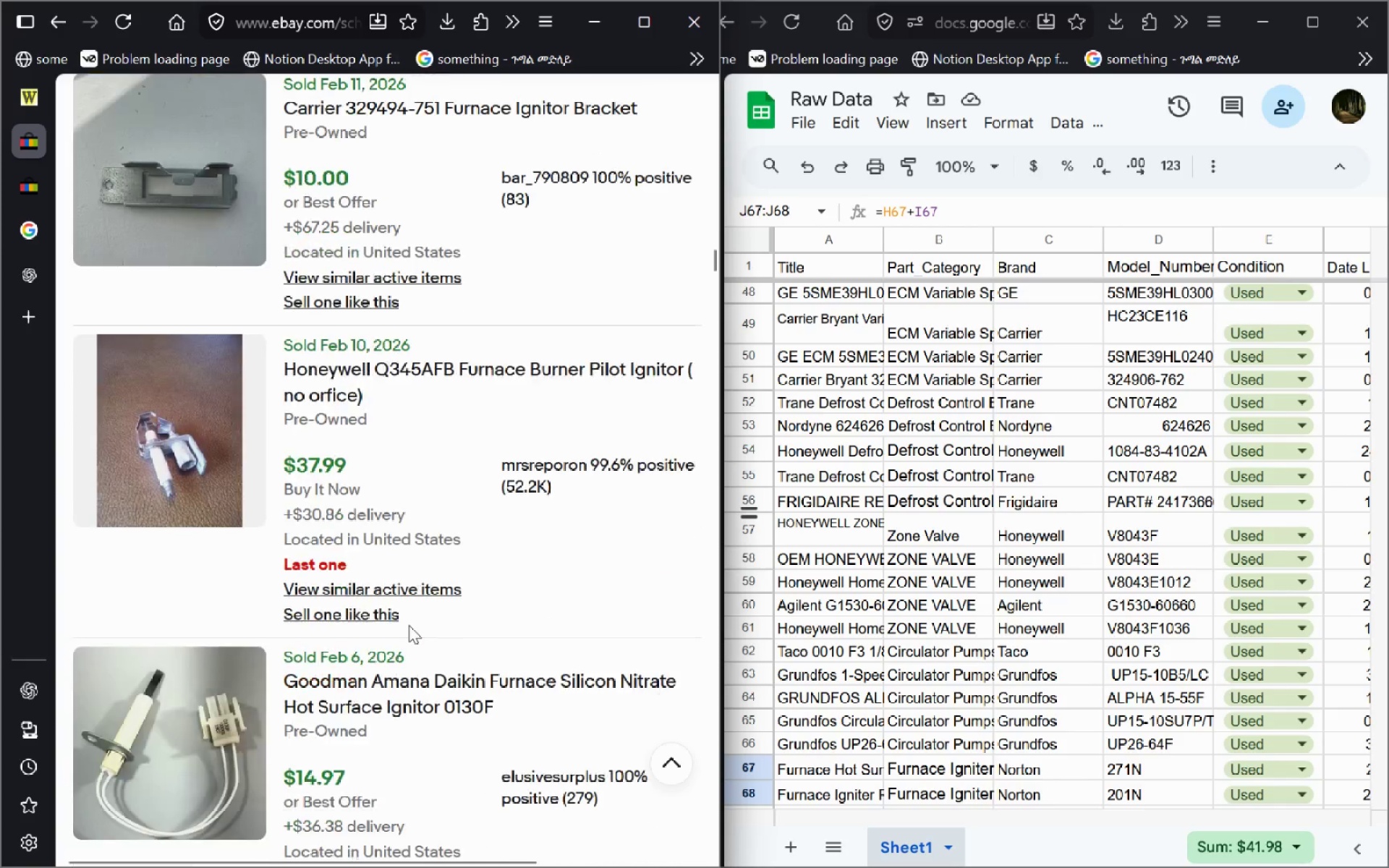 
wait(8.08)
 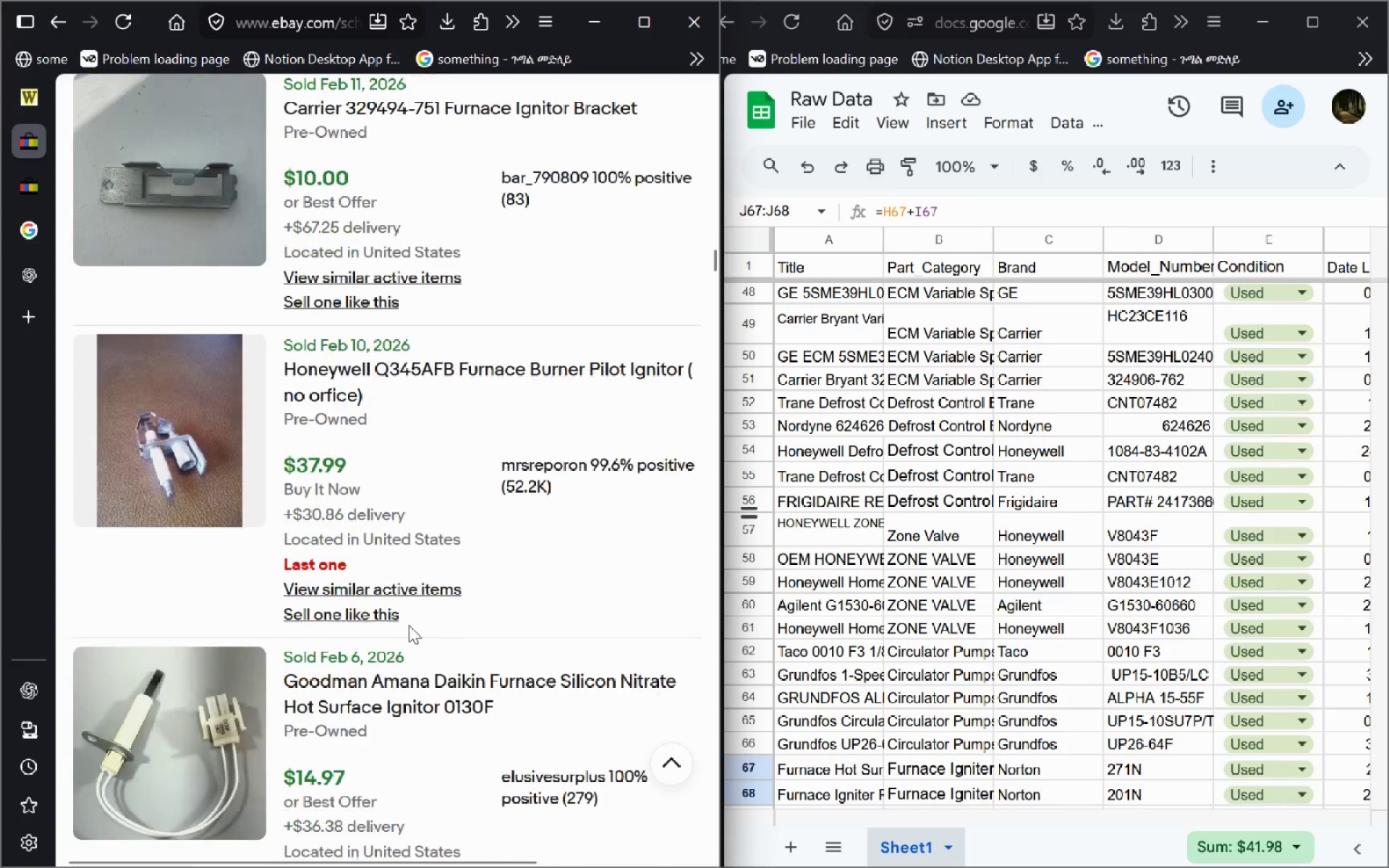 
left_click([417, 470])
 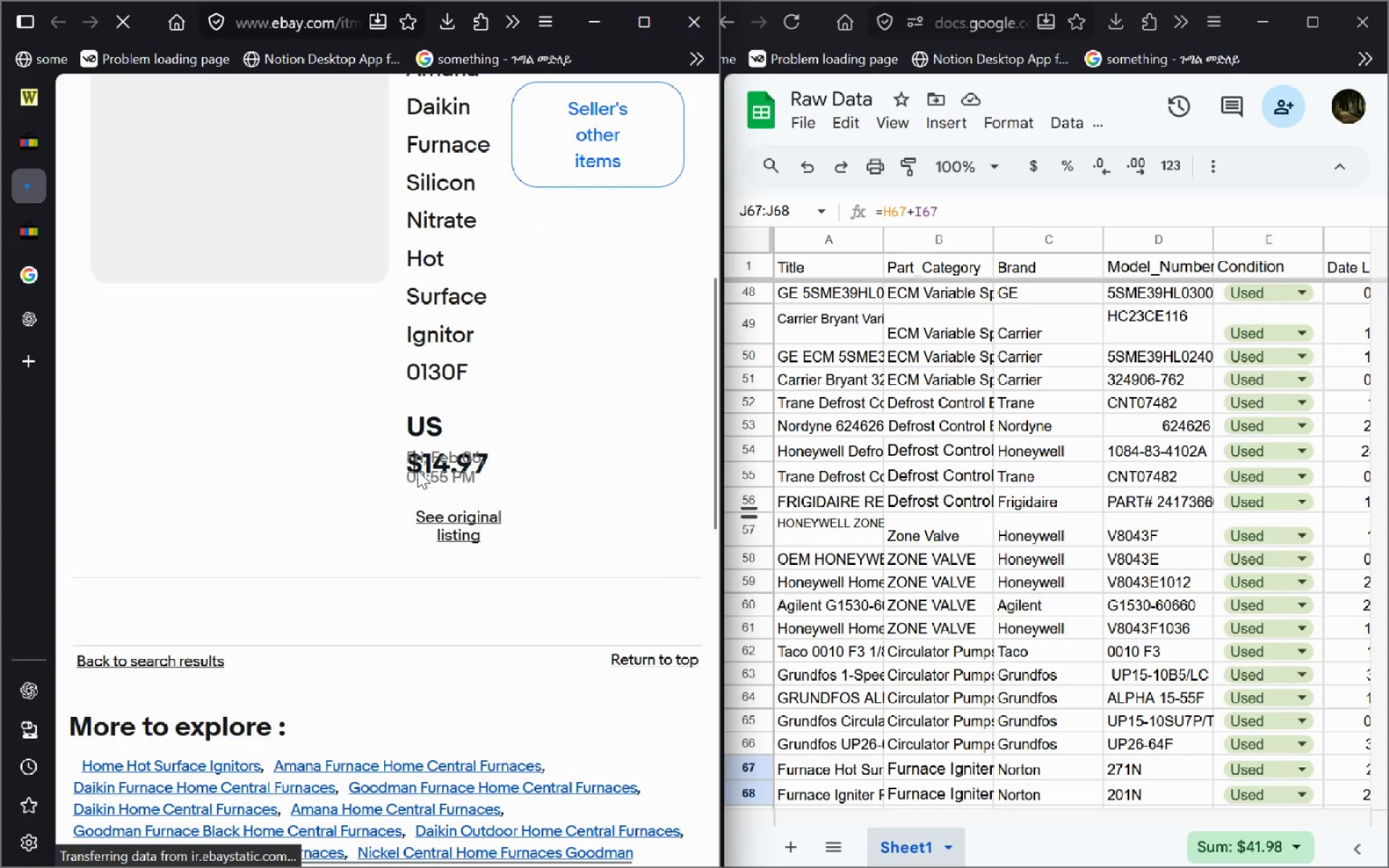 
left_click([436, 497])
 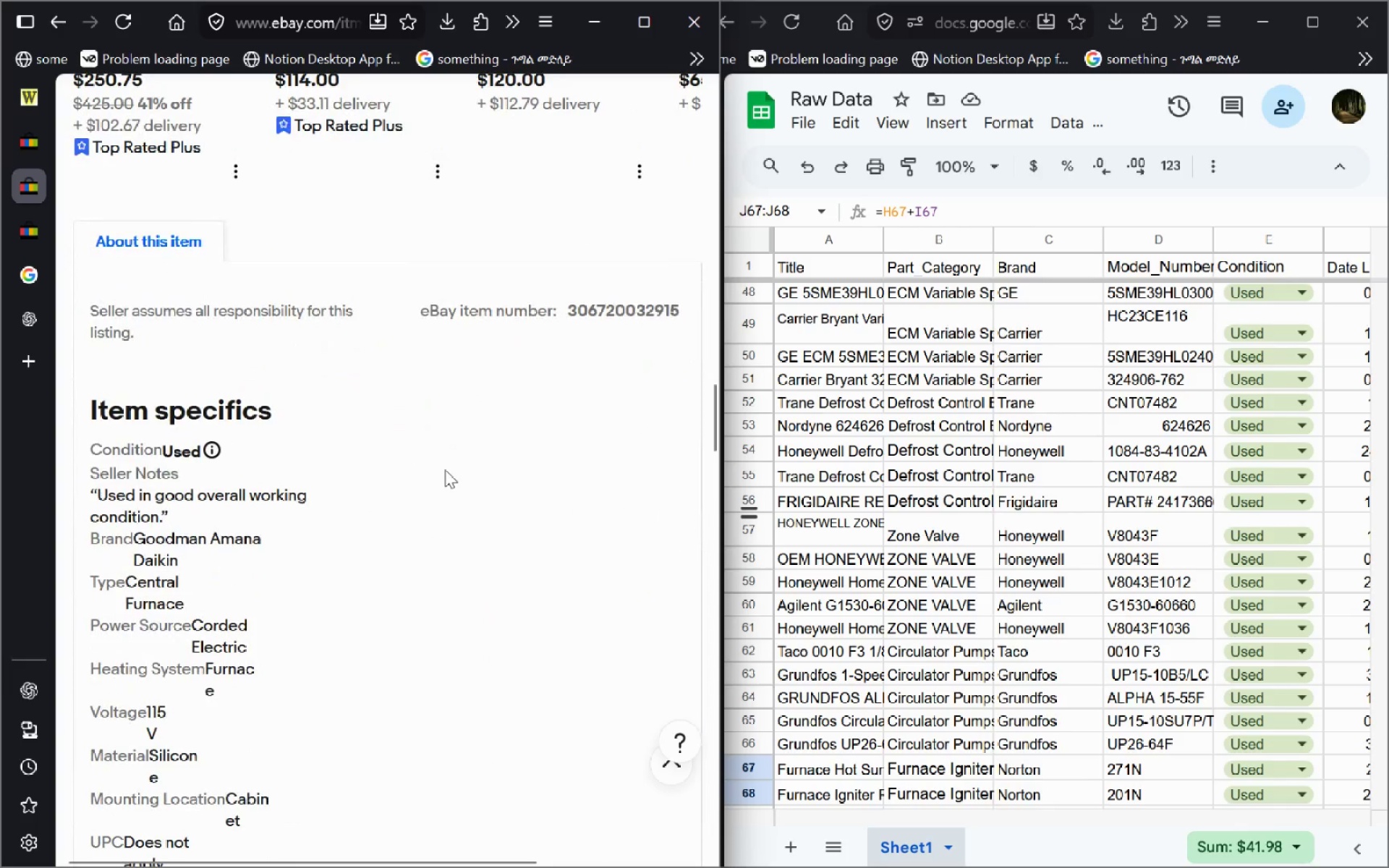 
left_click_drag(start_coordinate=[565, 315], to_coordinate=[682, 303])
 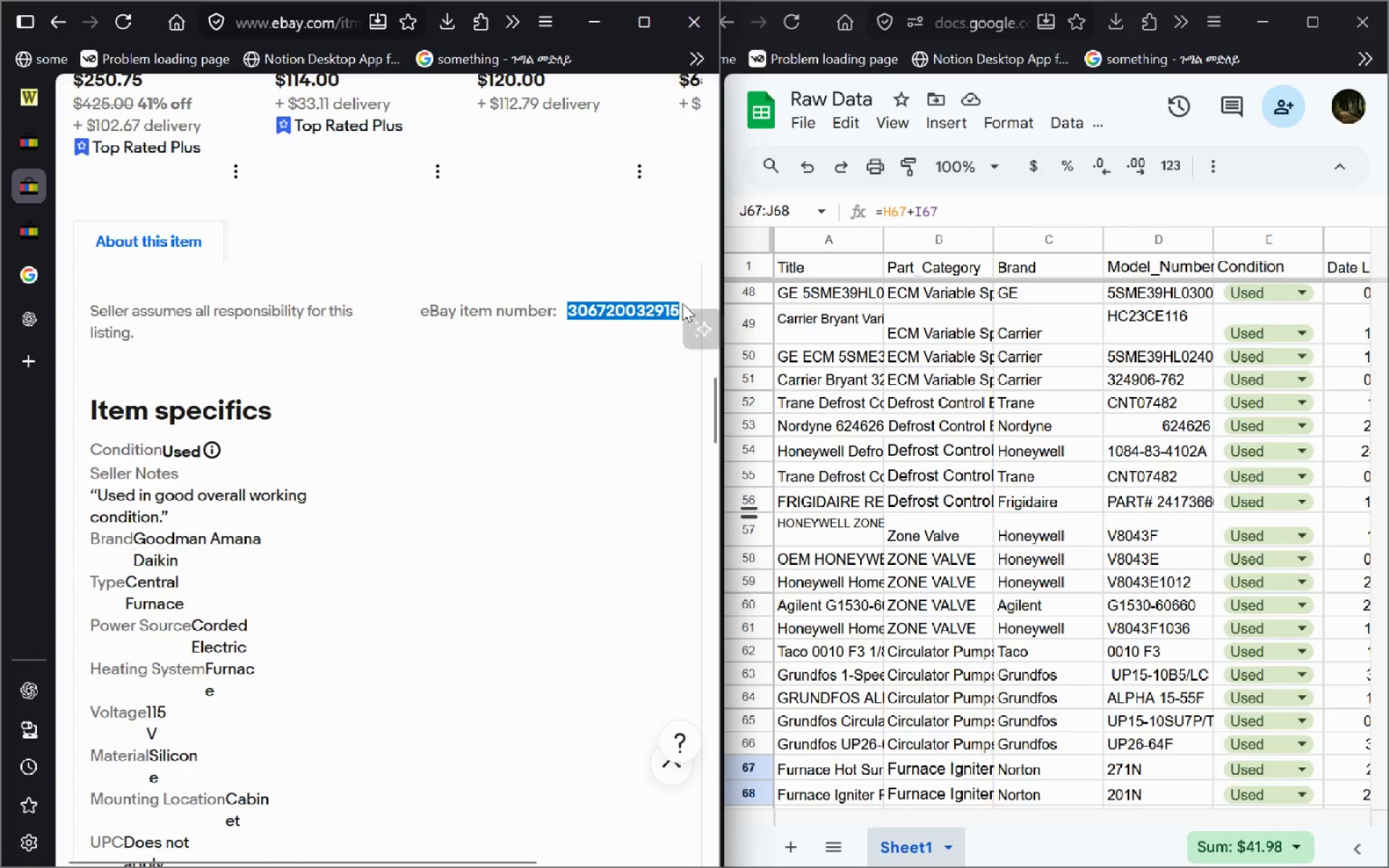 
key(Control+C)
 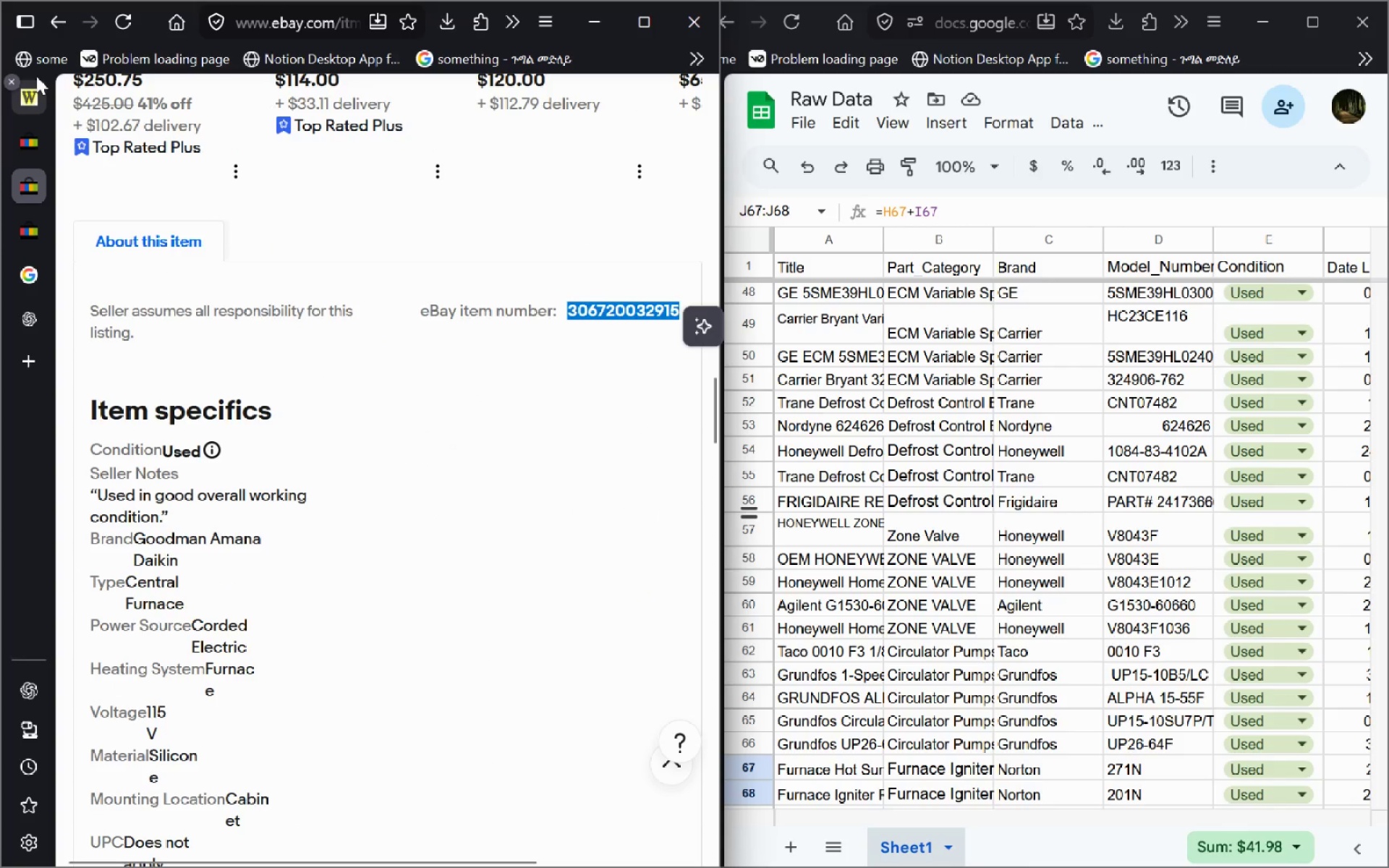 
left_click([36, 76])
 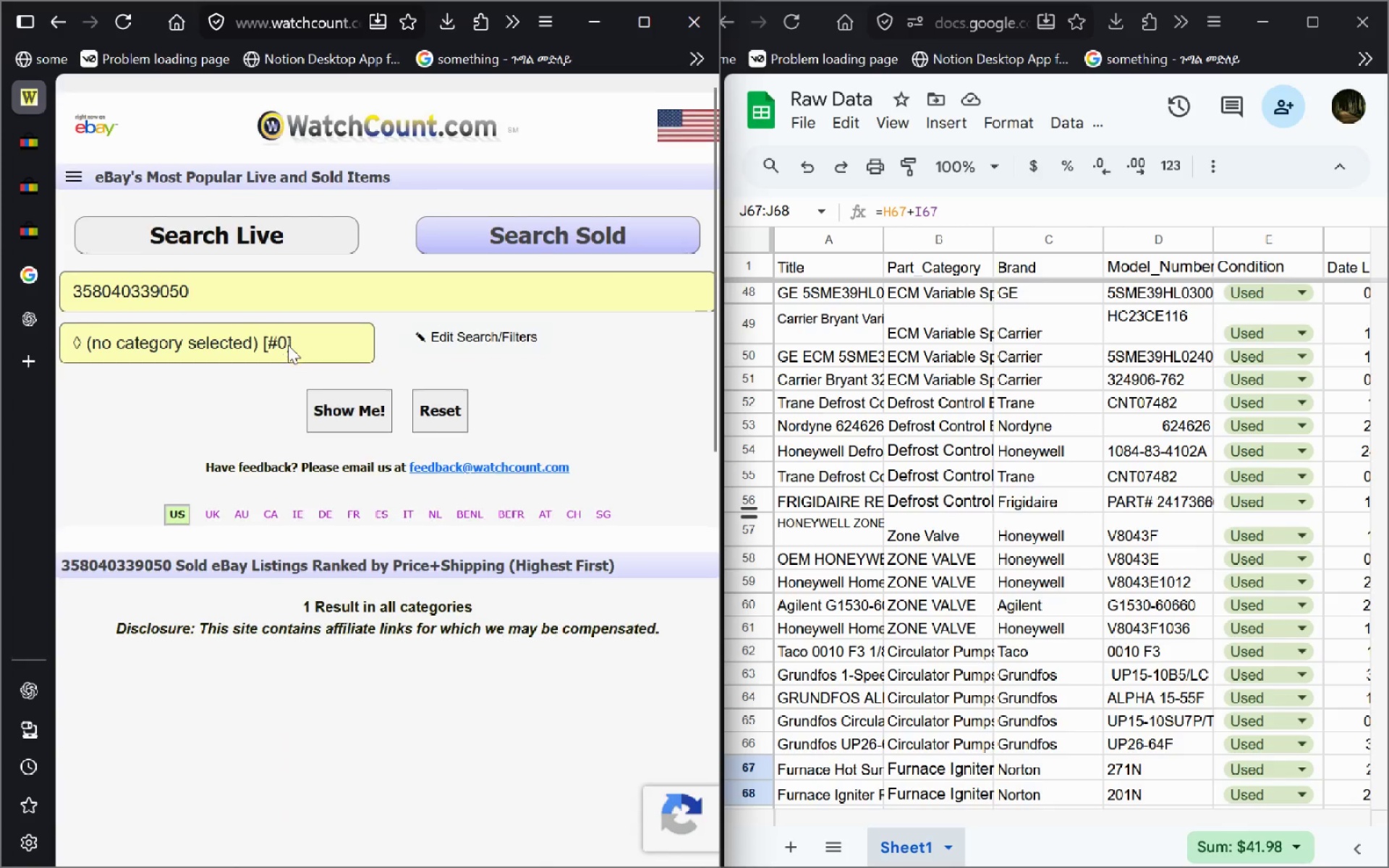 
left_click([279, 286])
 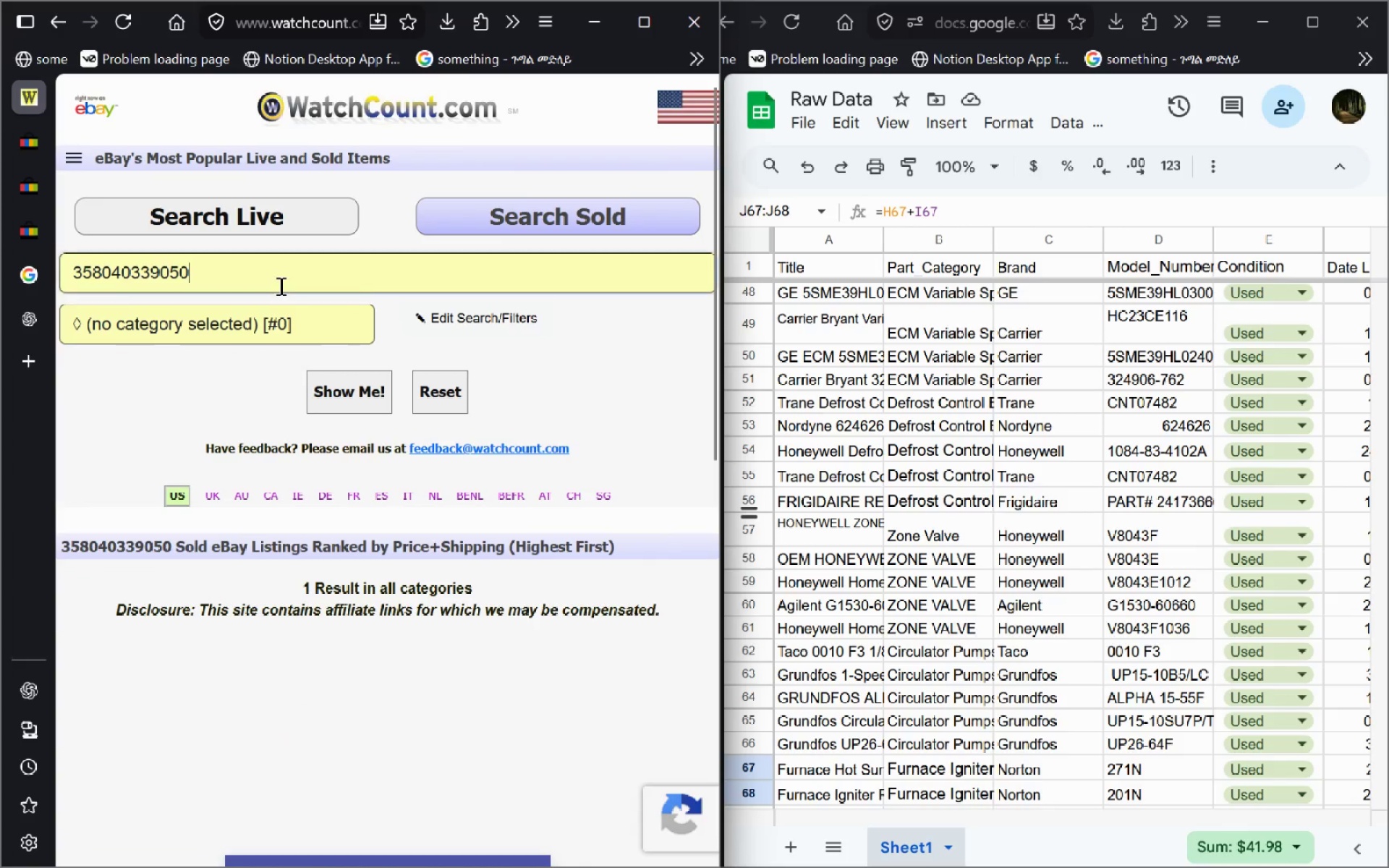 
key(Control+A)
 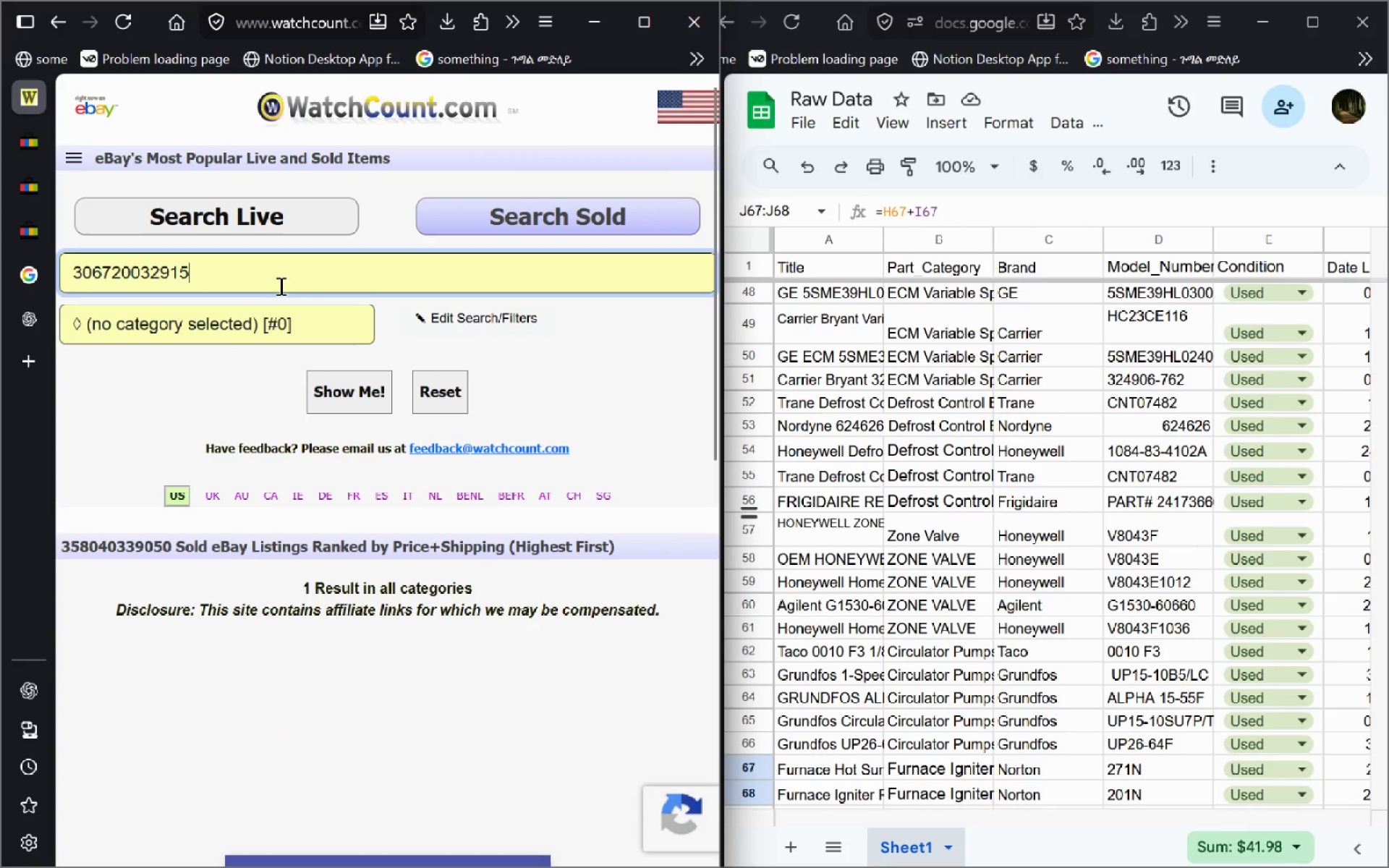 
key(Control+V)
 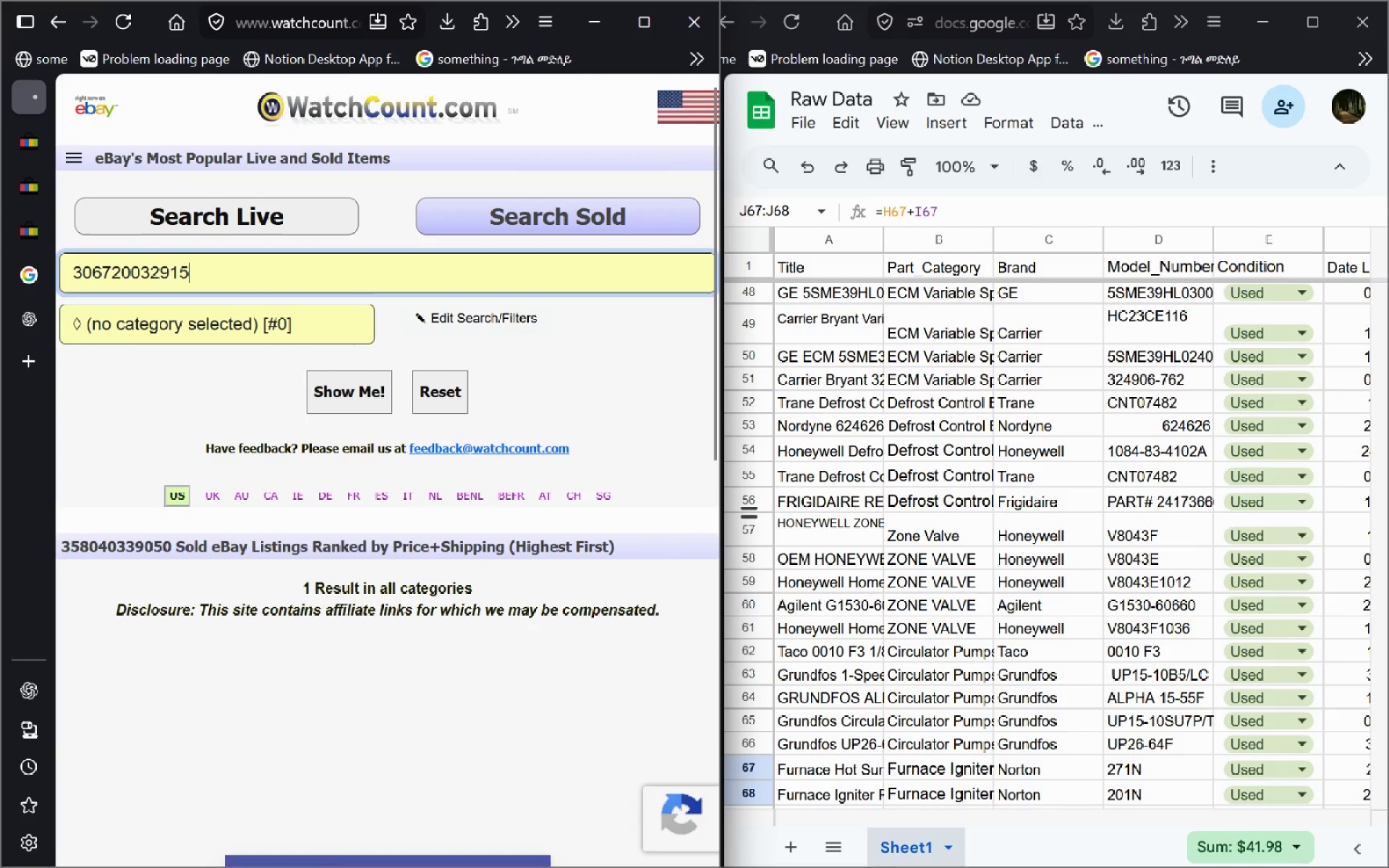 
key(Enter)
 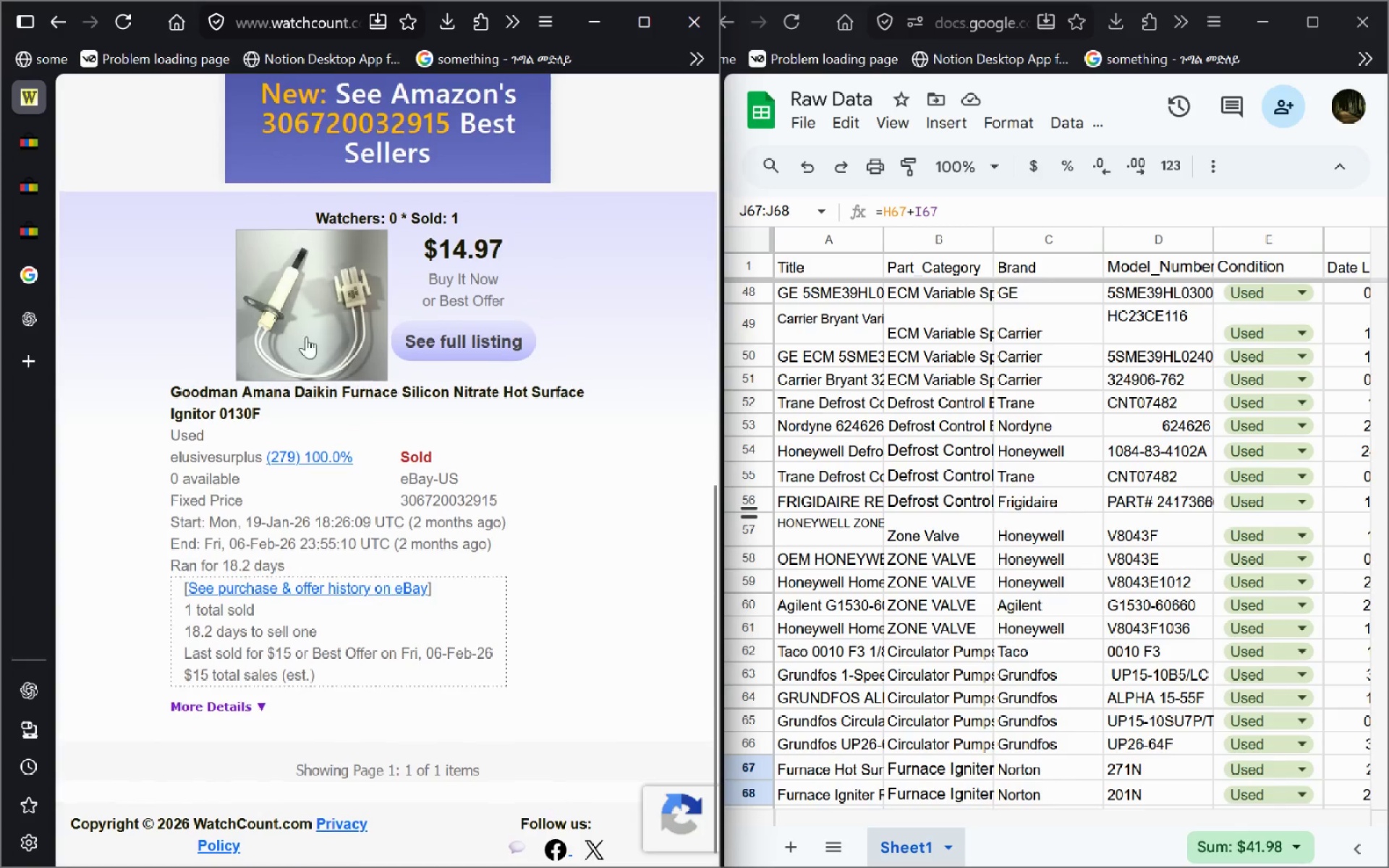 
wait(6.91)
 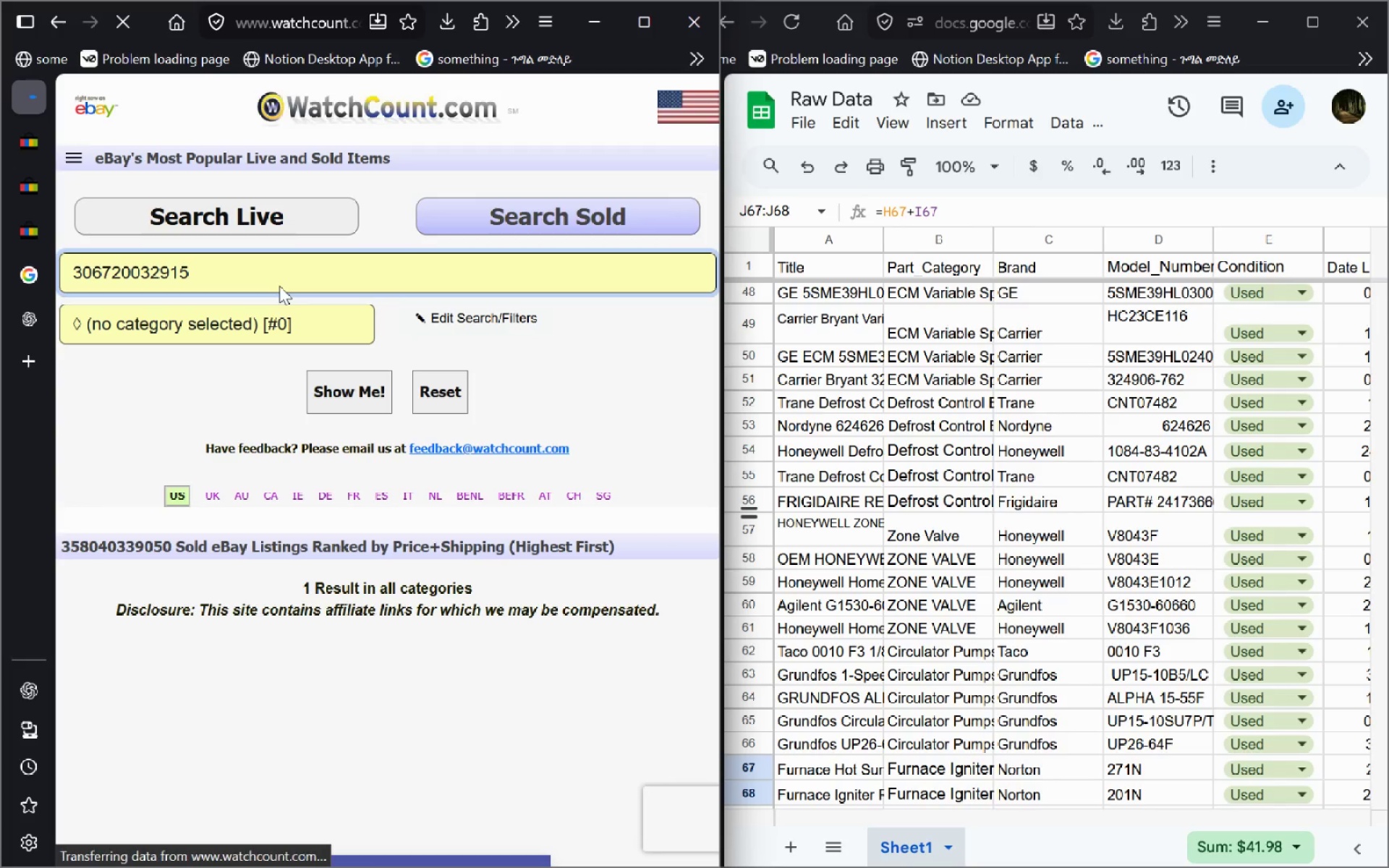 
left_click_drag(start_coordinate=[307, 522], to_coordinate=[245, 522])
 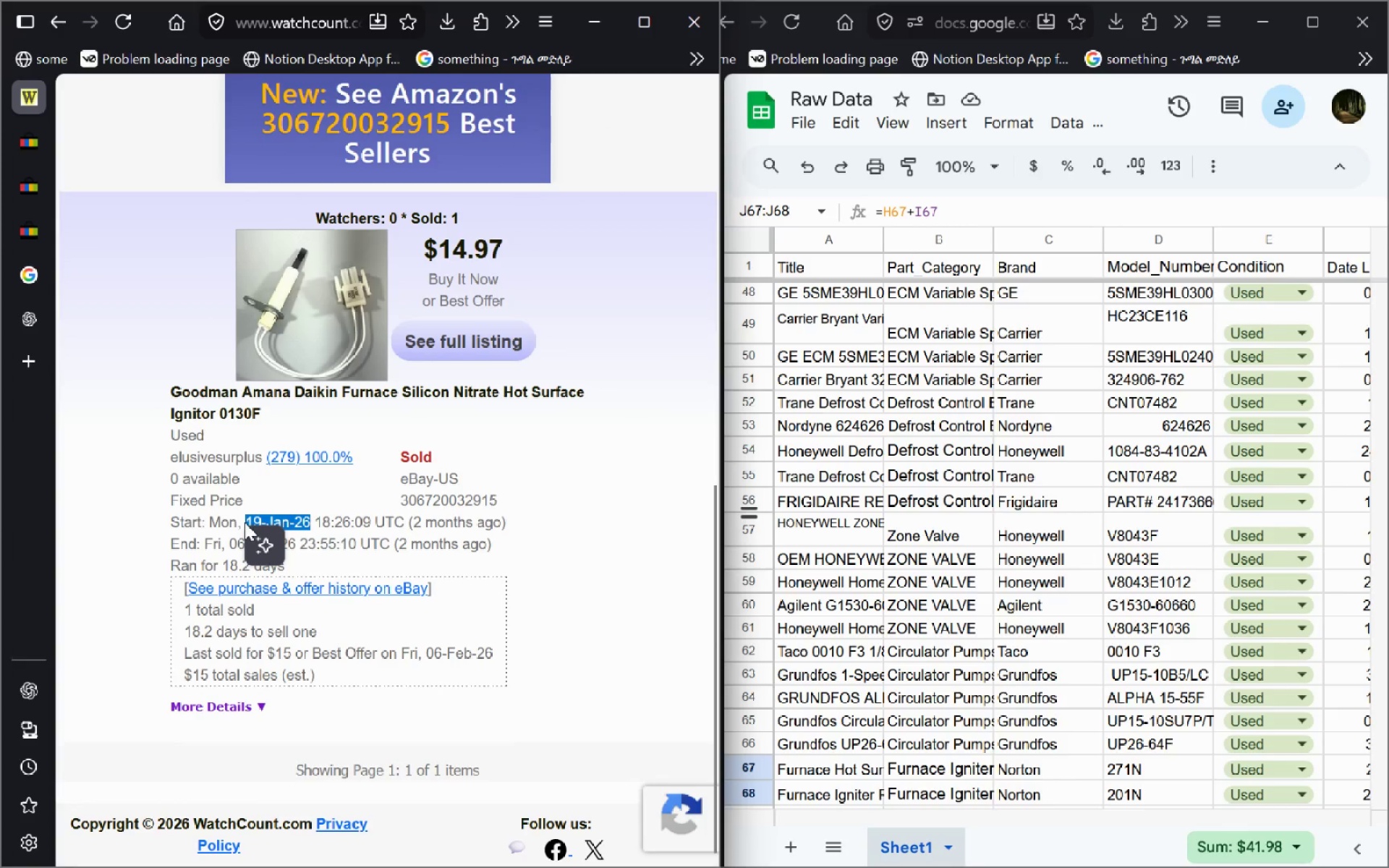 
key(Control+C)
 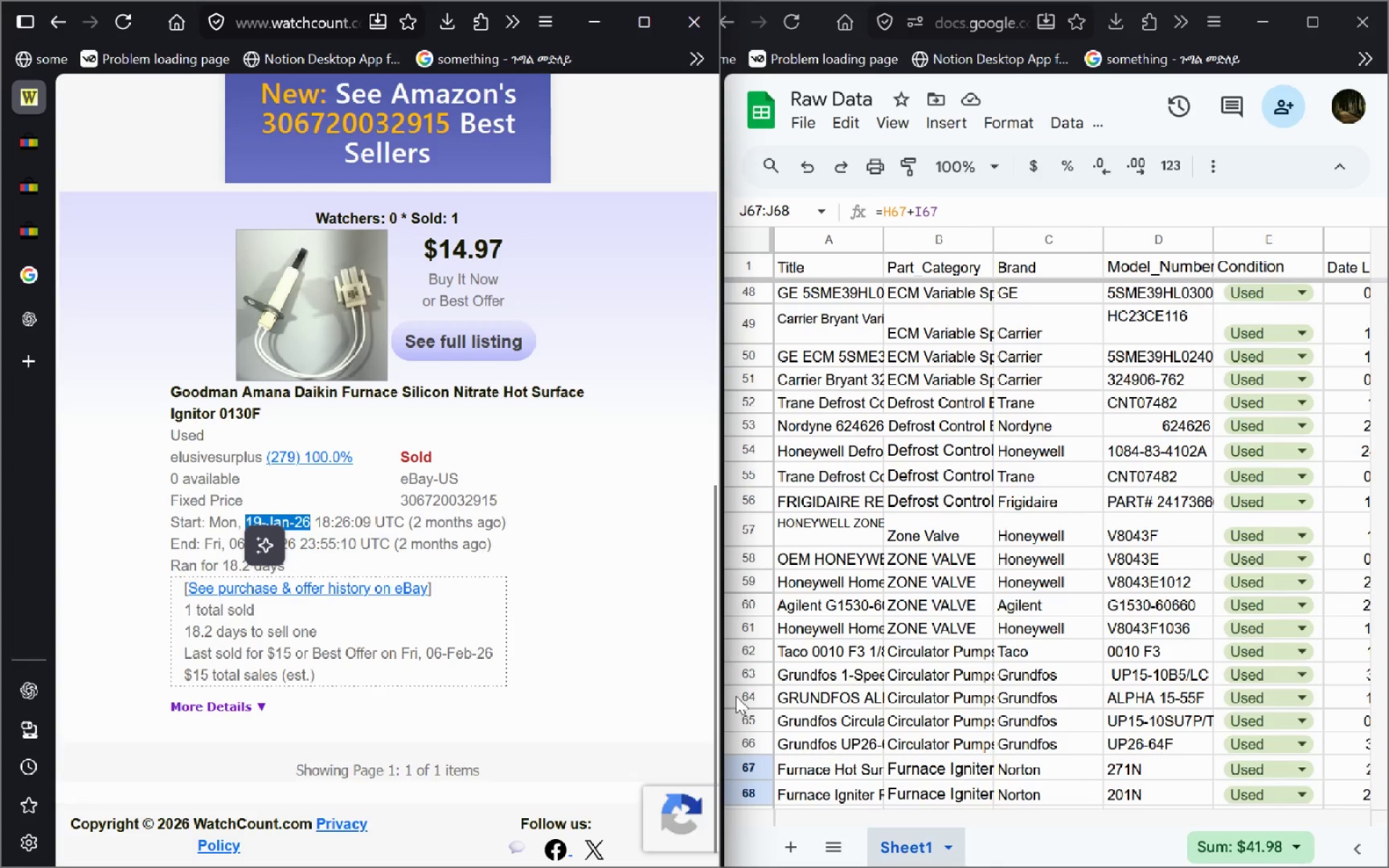 
left_click_drag(start_coordinate=[269, 419], to_coordinate=[164, 391])
 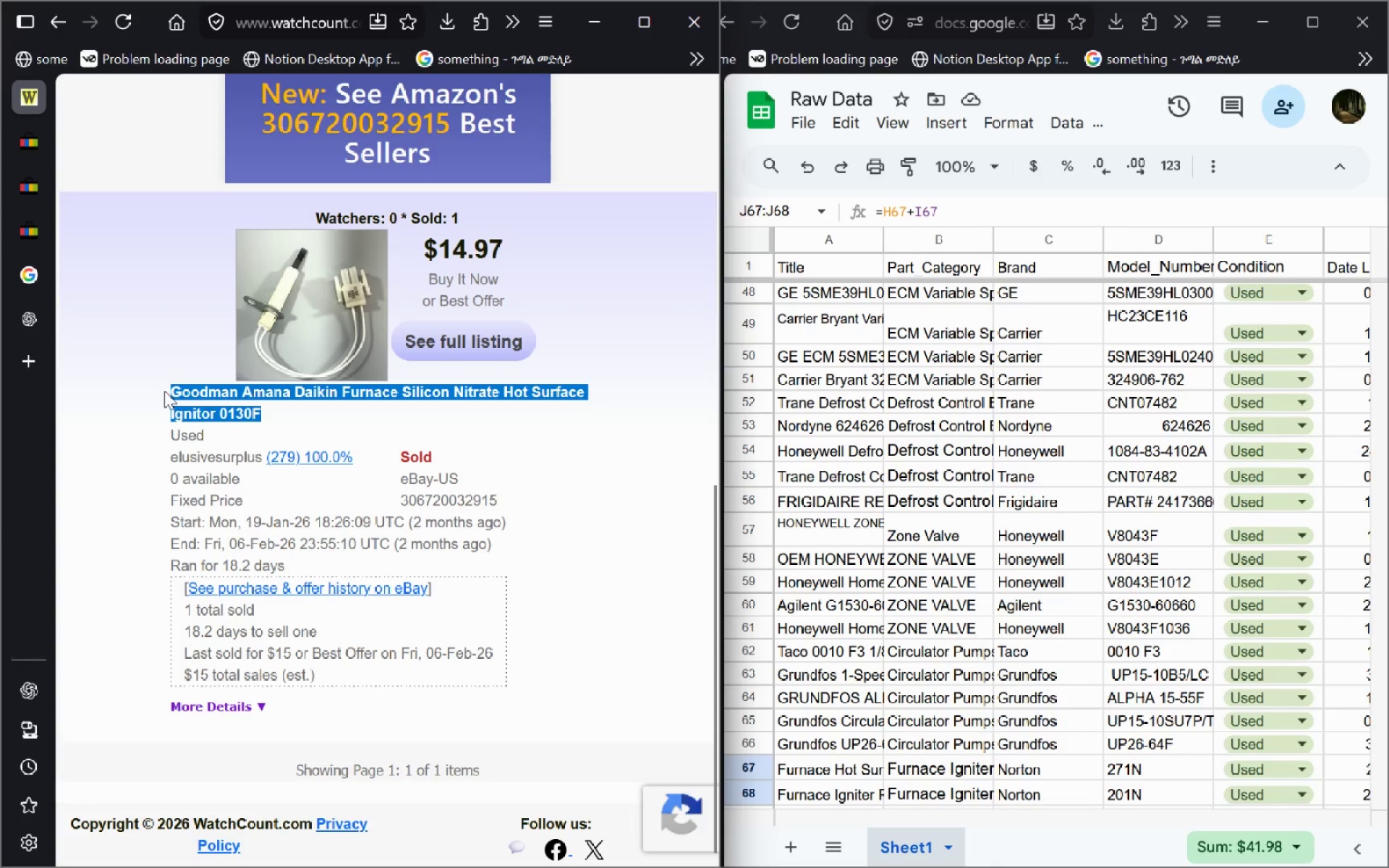 
key(Control+C)
 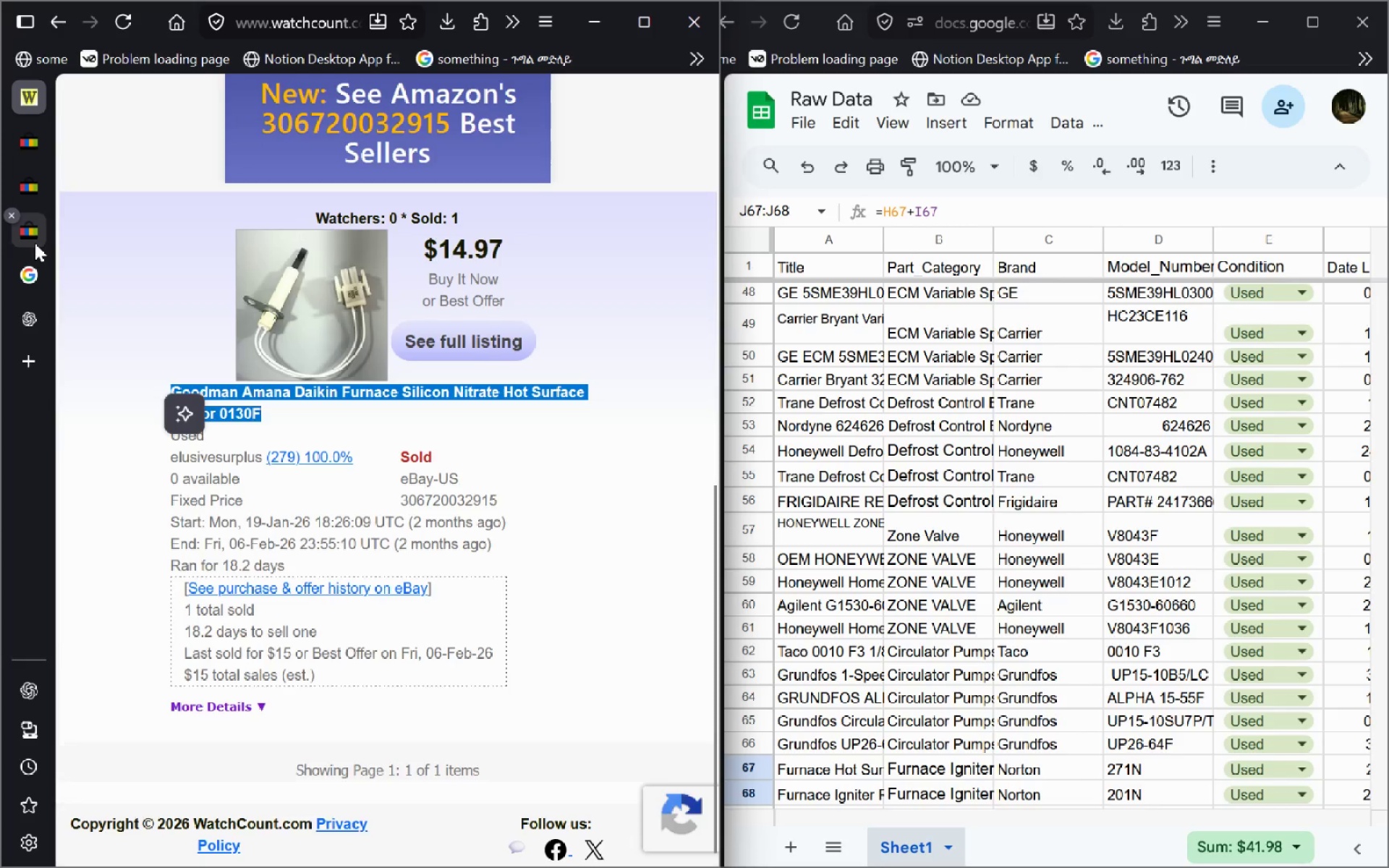 
left_click([35, 243])
 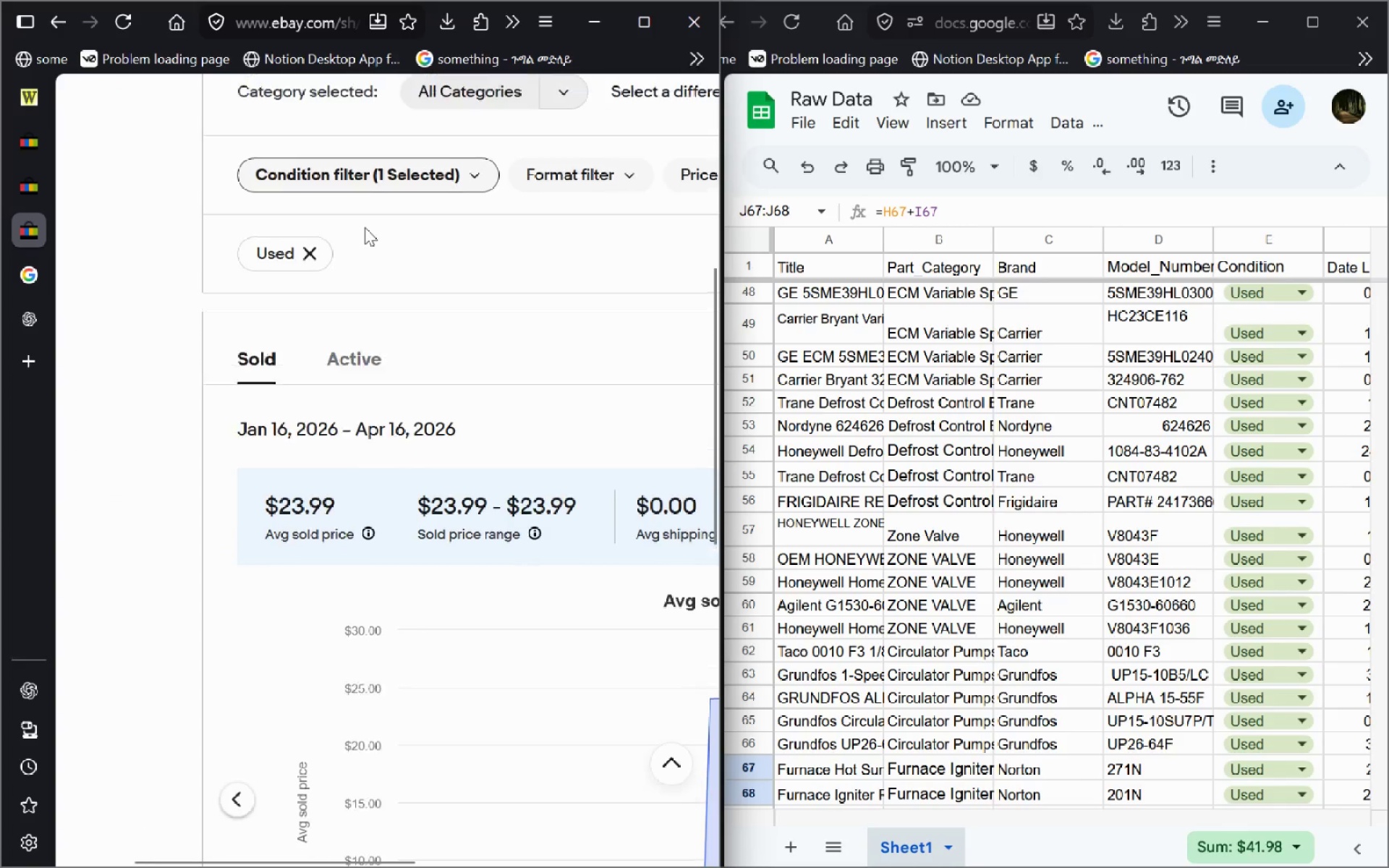 
left_click([363, 242])
 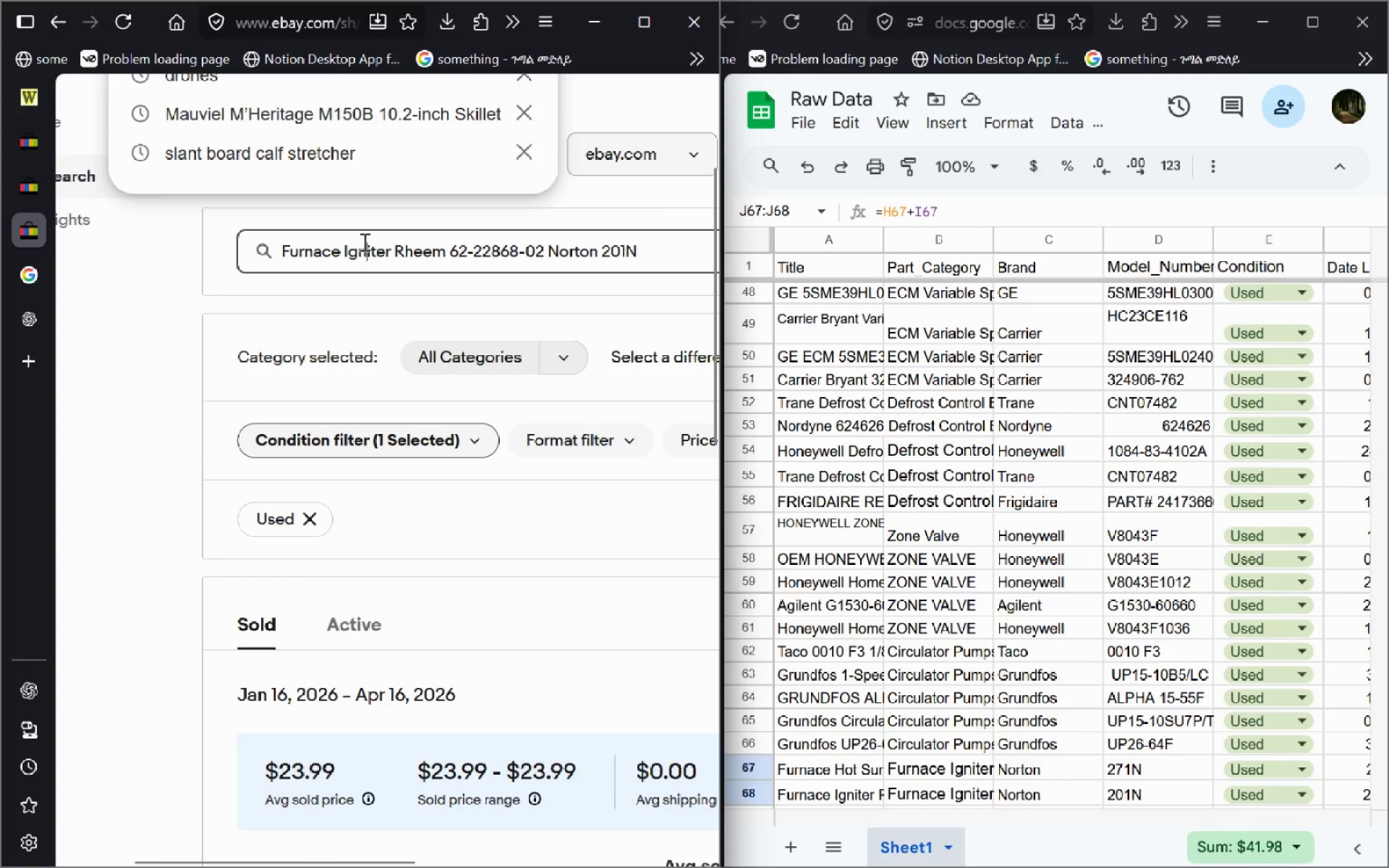 
key(Control+A)
 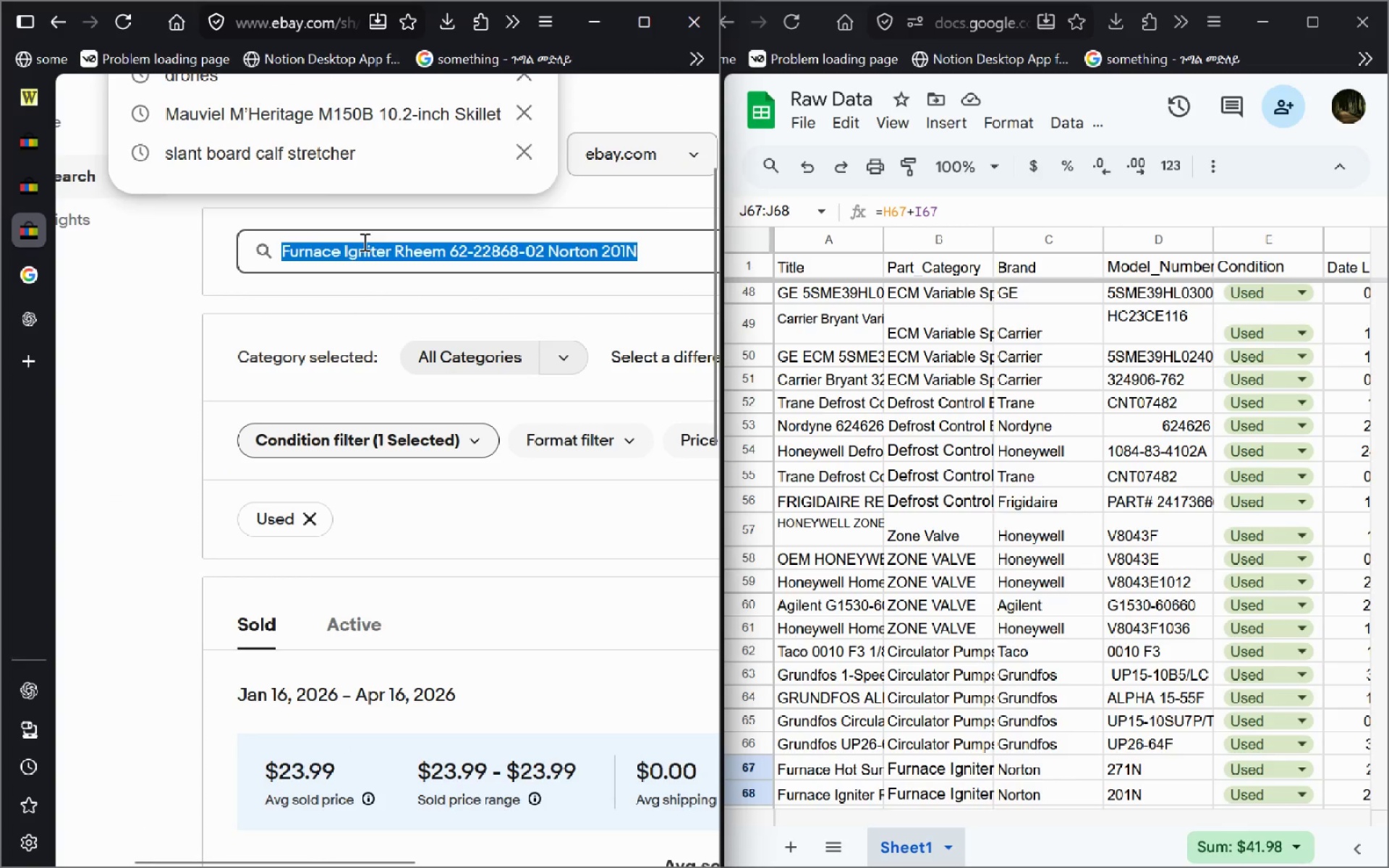 
key(Control+V)
 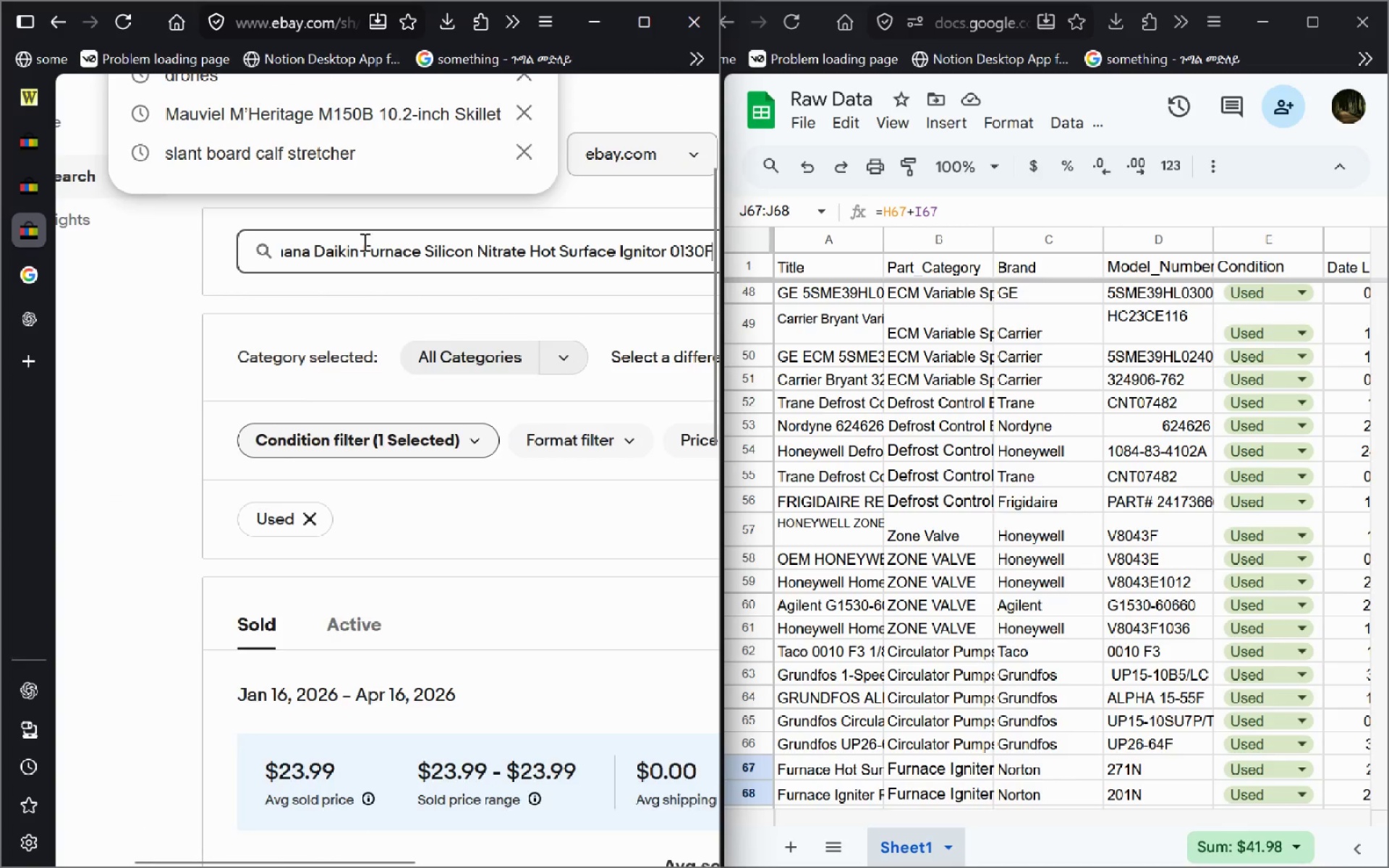 
key(Enter)
 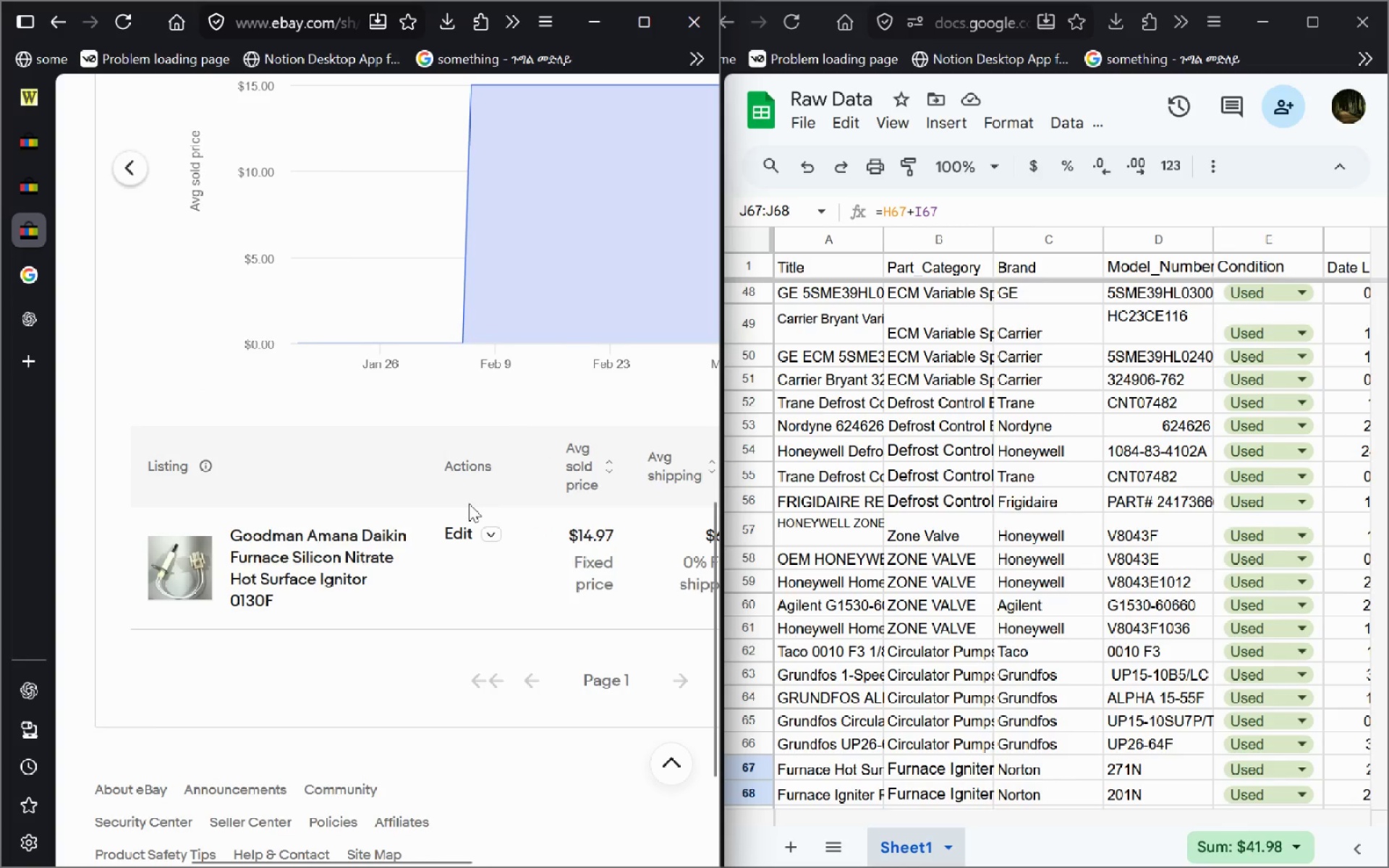 
left_click_drag(start_coordinate=[452, 538], to_coordinate=[379, 540])
 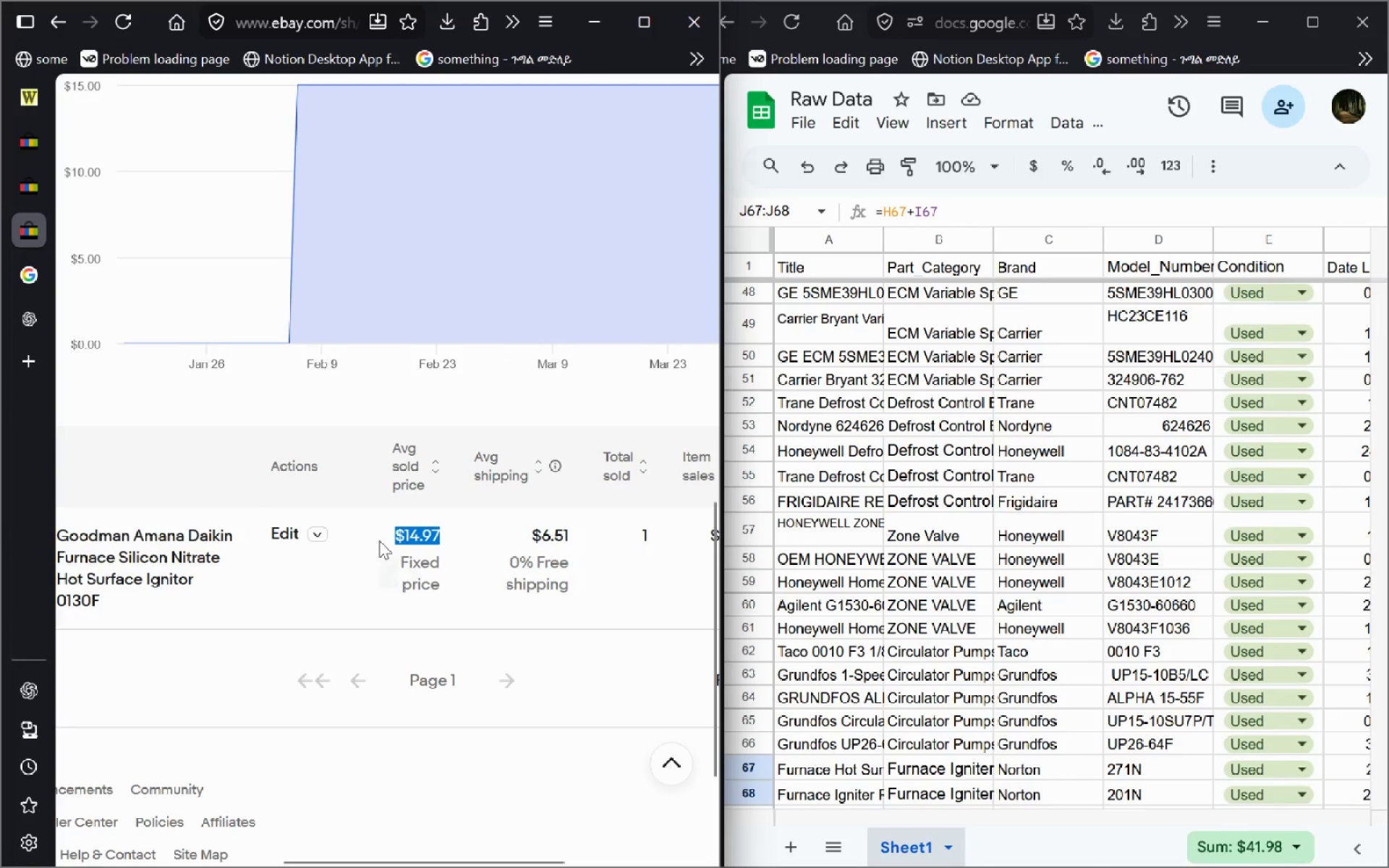 
key(Control+C)
 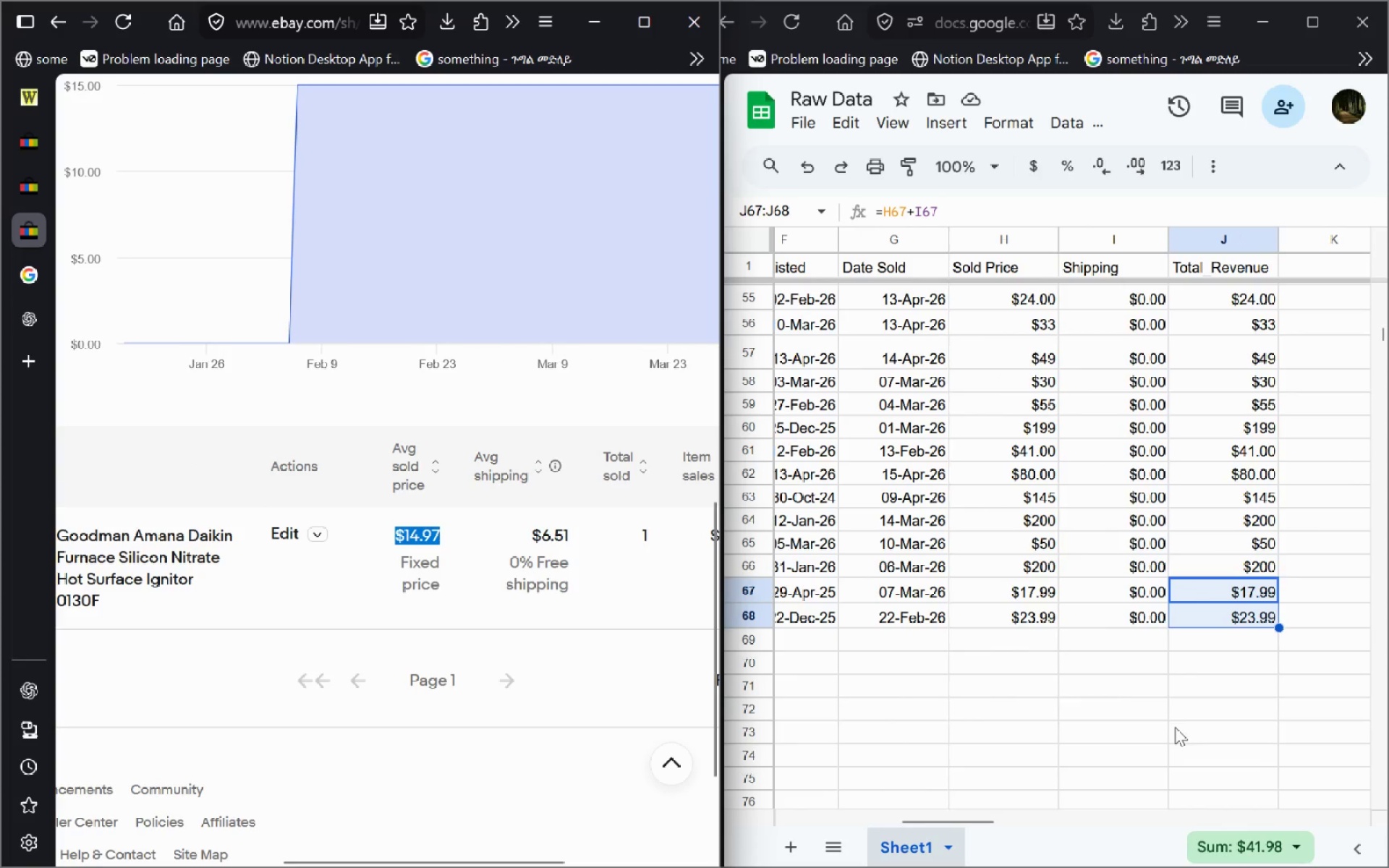 
left_click([1022, 637])
 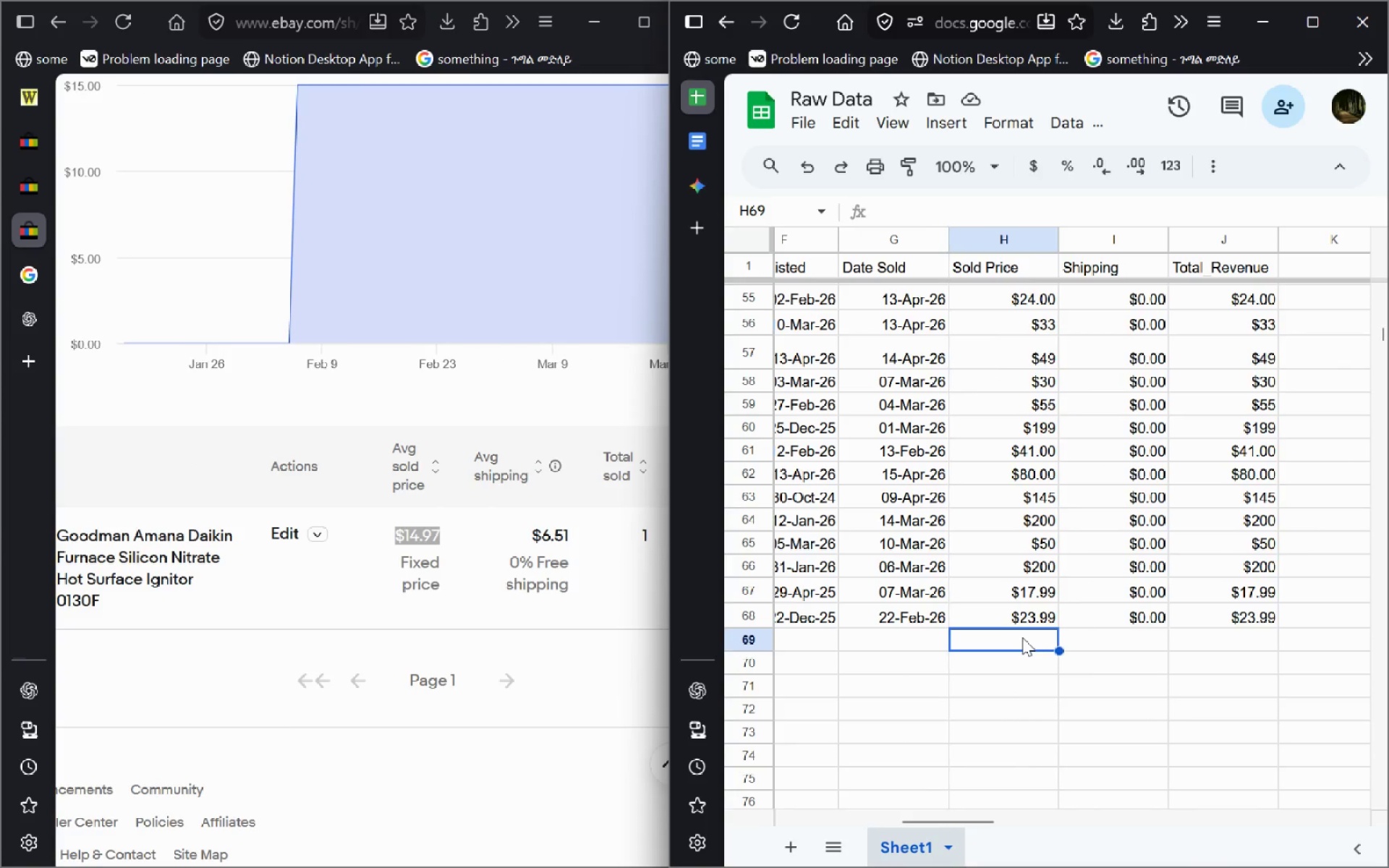 
key(Control+V)
 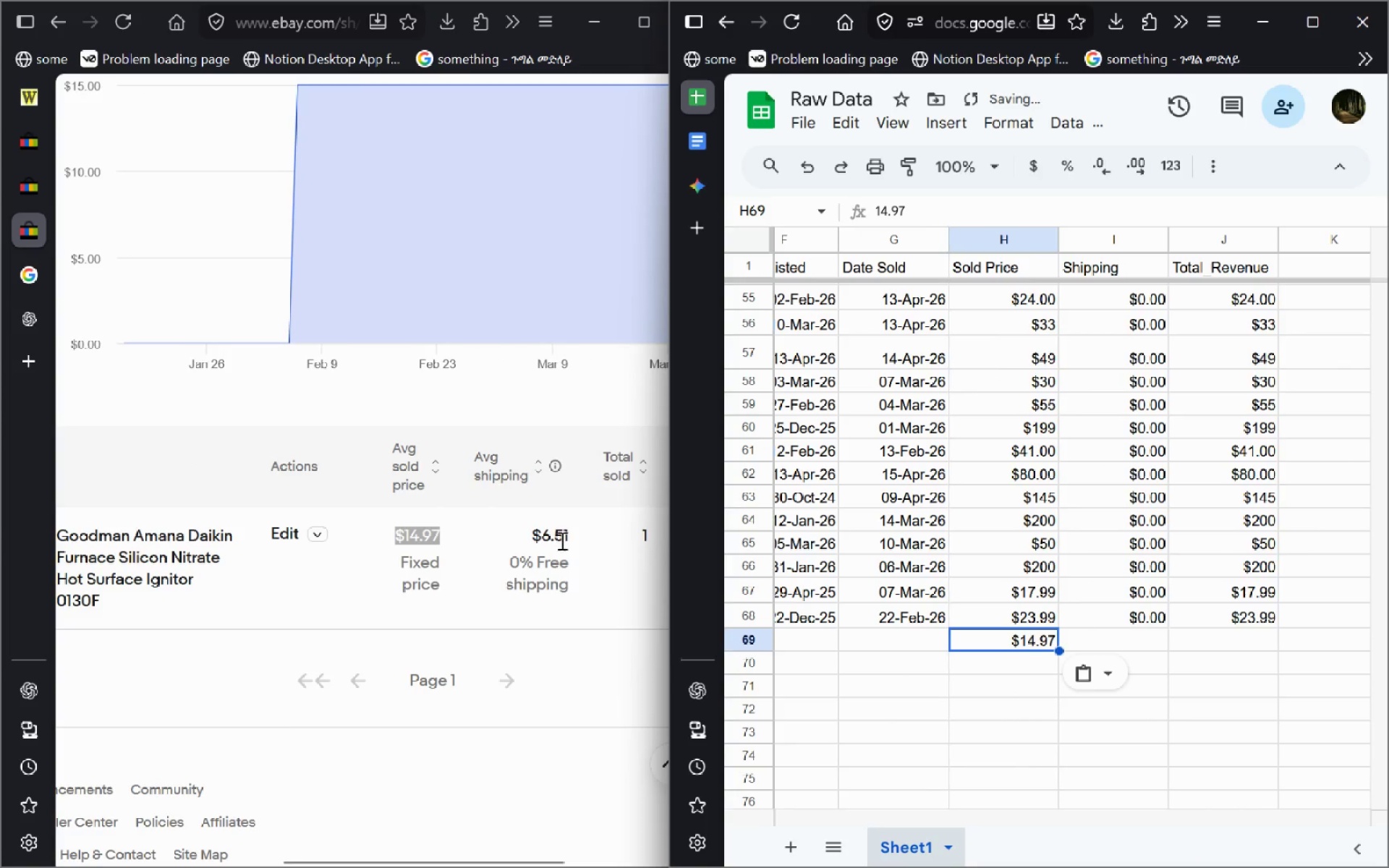 
left_click_drag(start_coordinate=[577, 541], to_coordinate=[527, 538])
 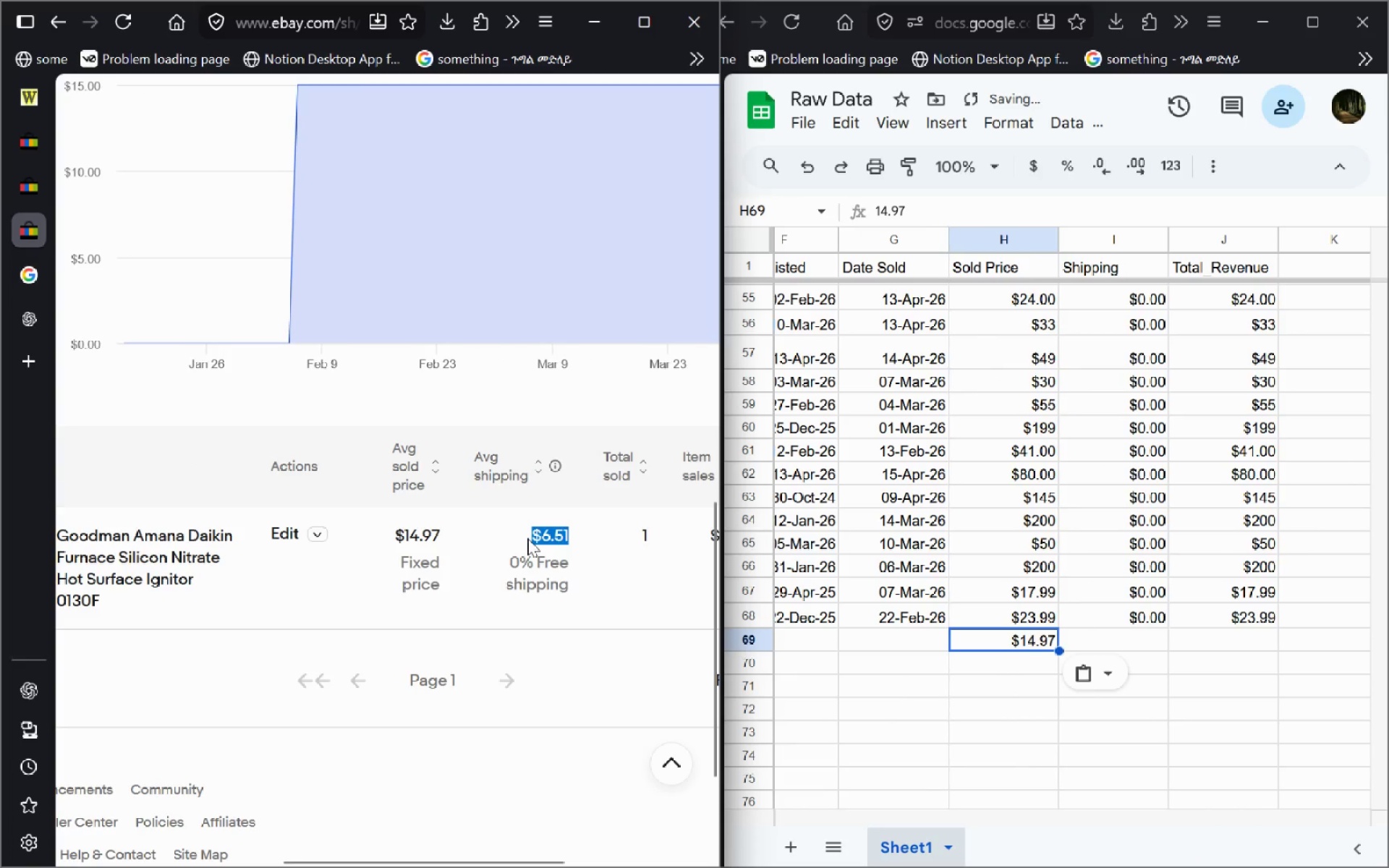 
key(Control+C)
 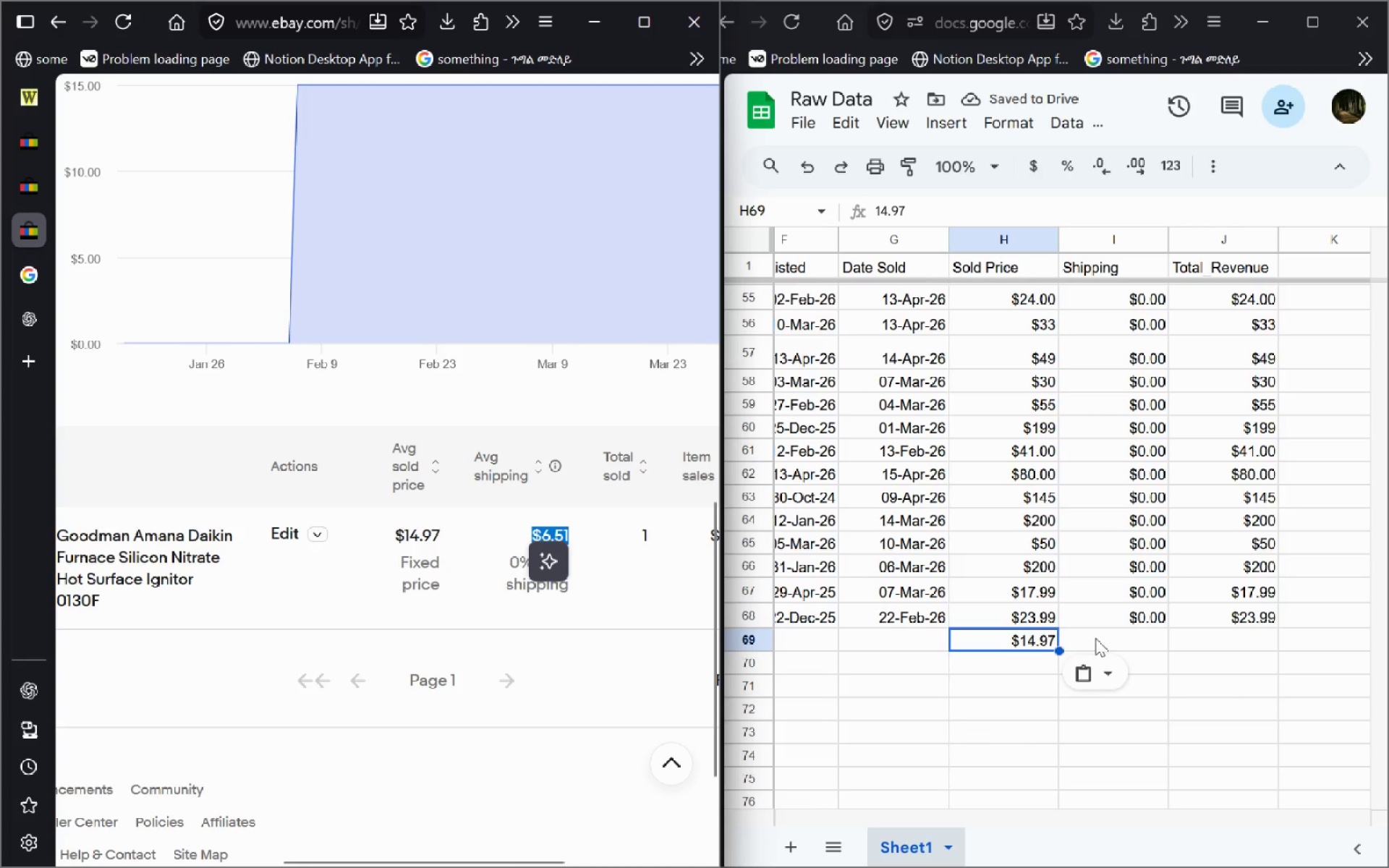 
left_click([1095, 638])
 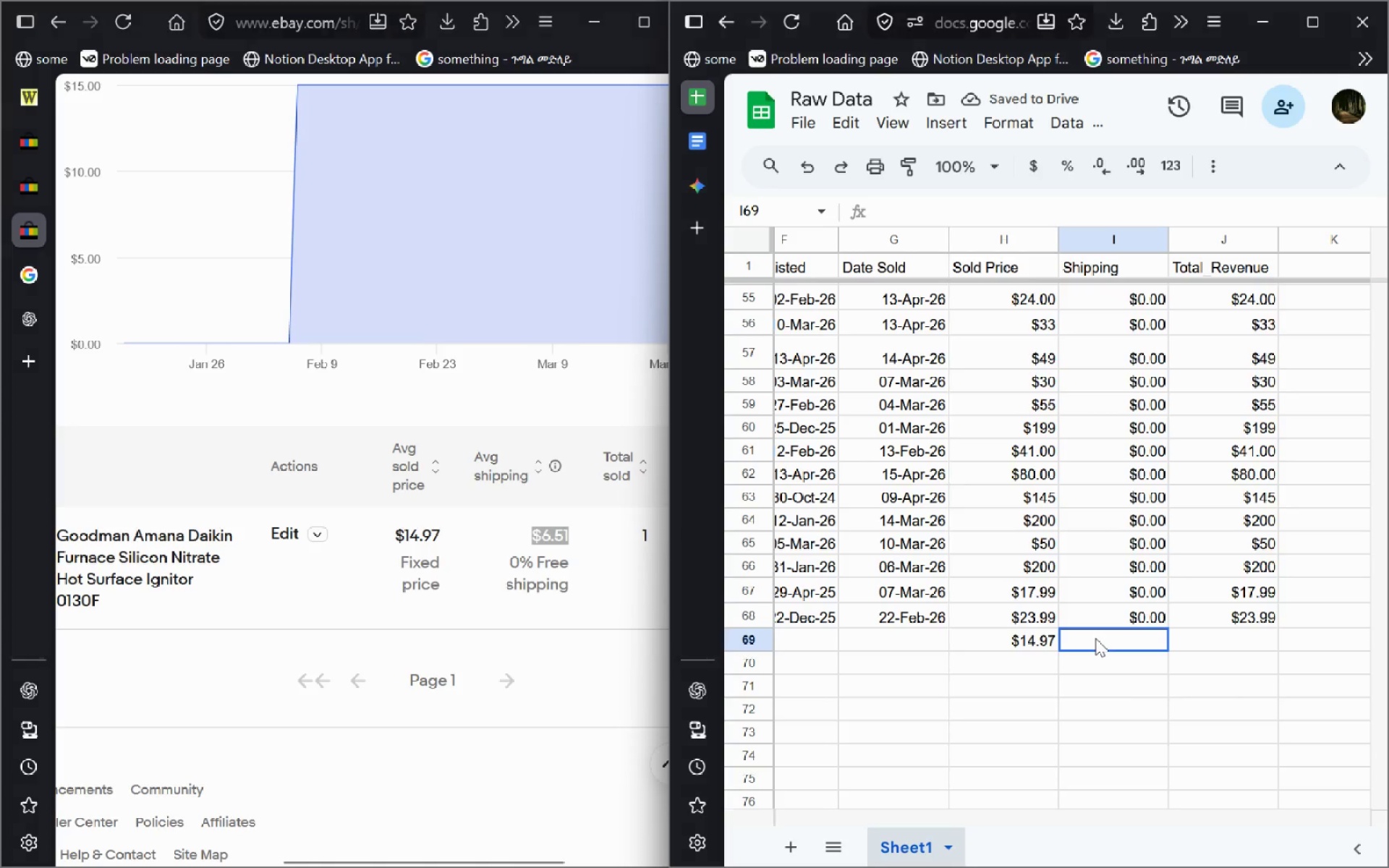 
key(Control+V)
 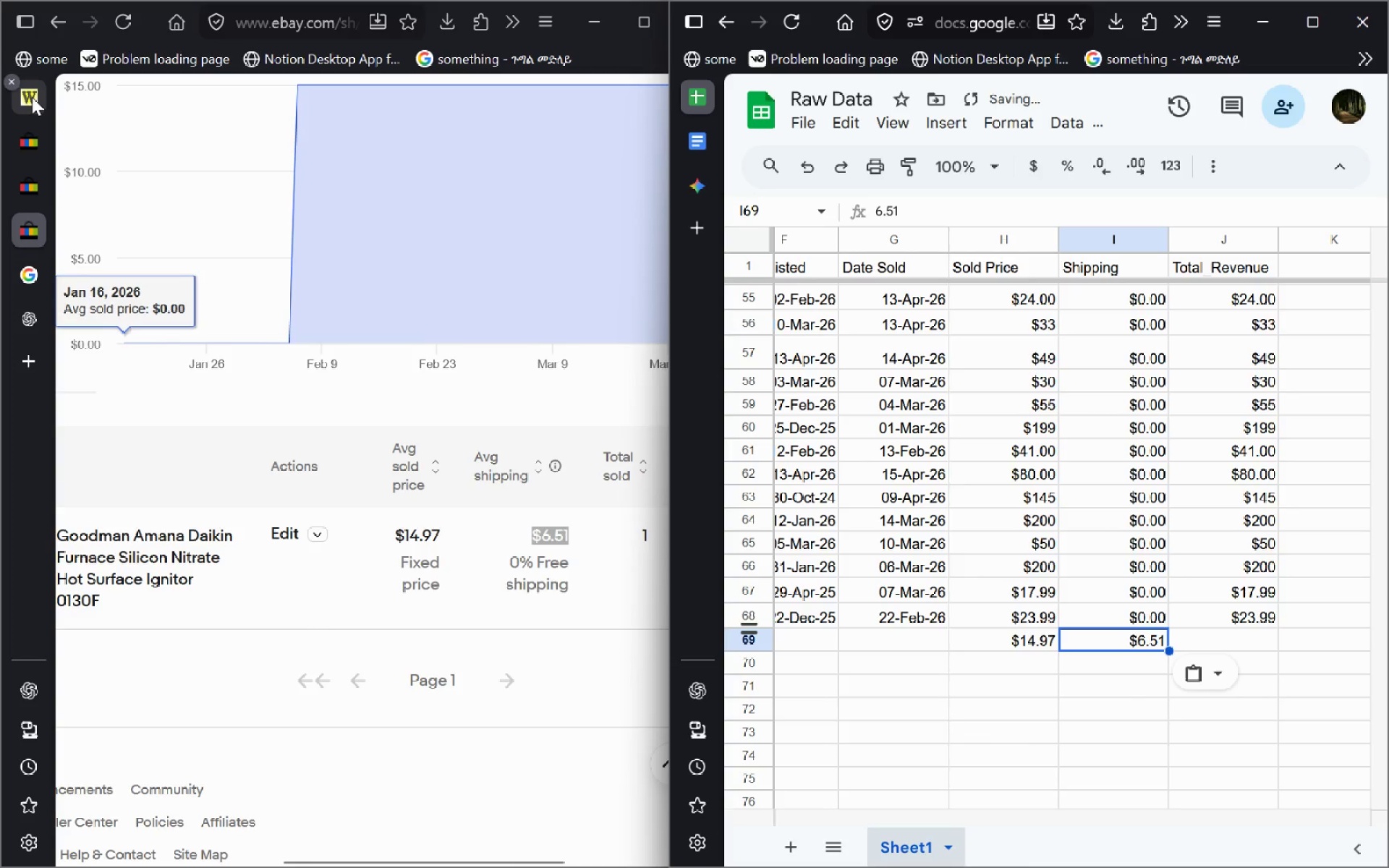 
left_click([32, 98])
 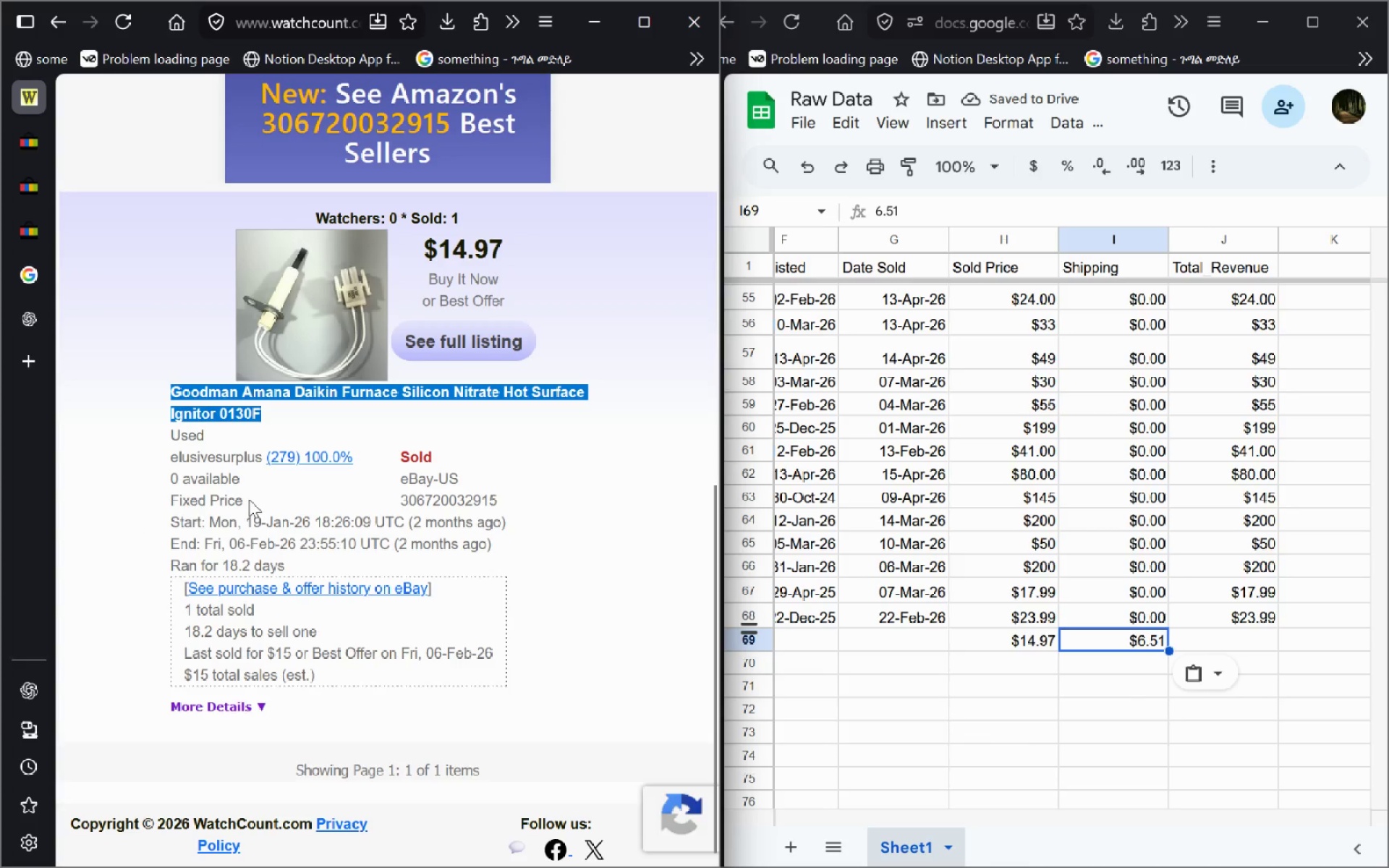 
key(Control+C)
 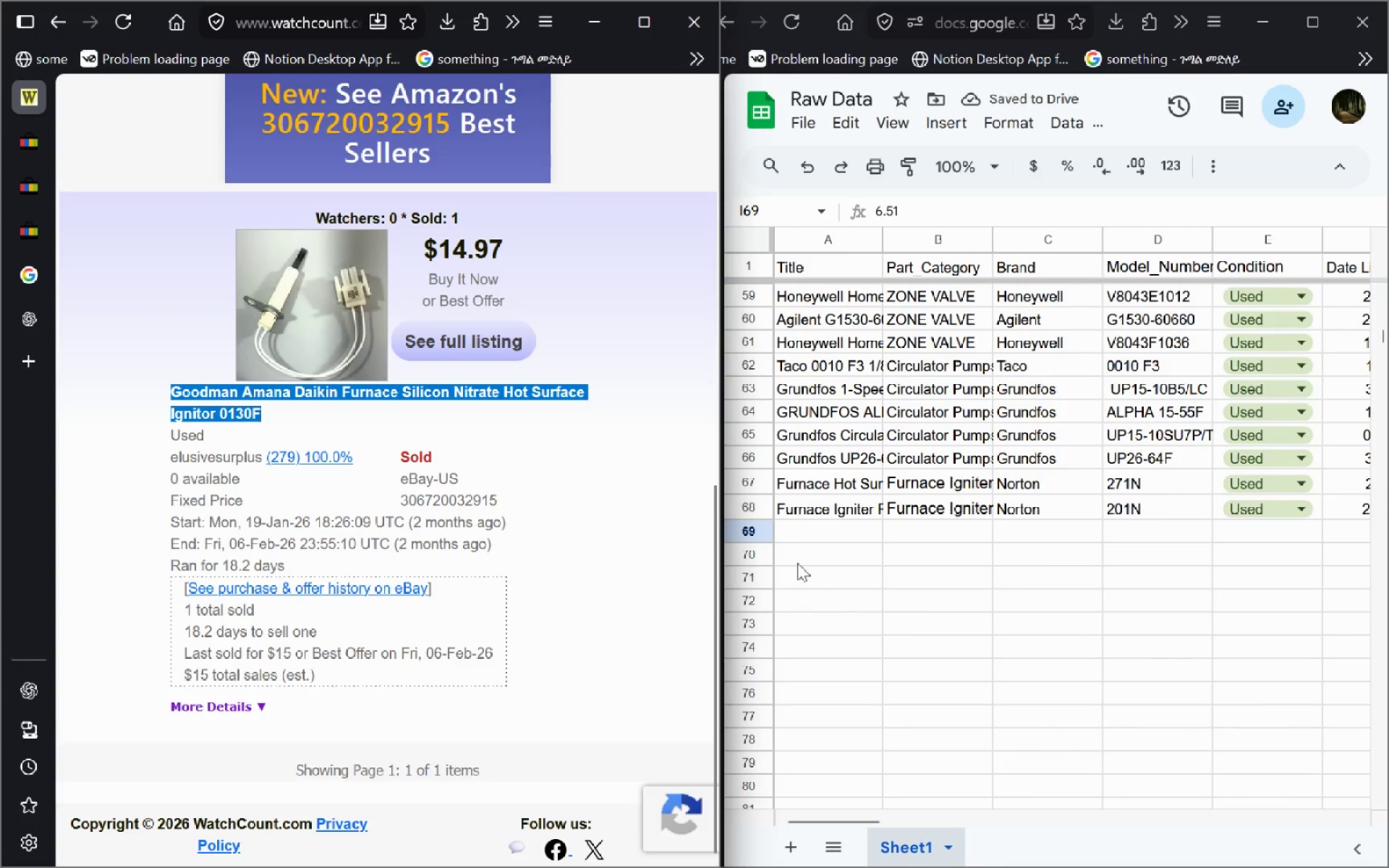 
left_click([799, 528])
 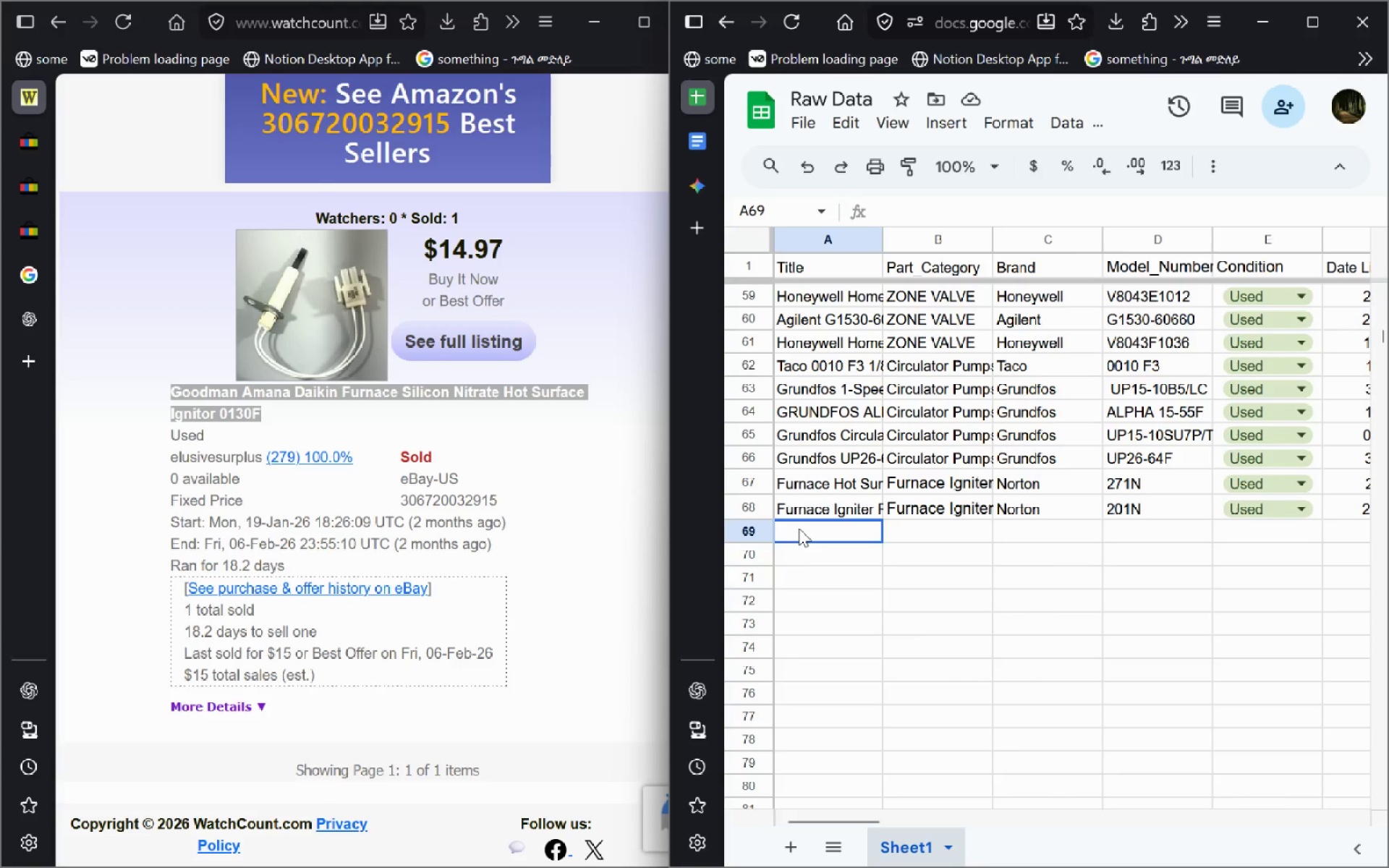 
key(Control+V)
 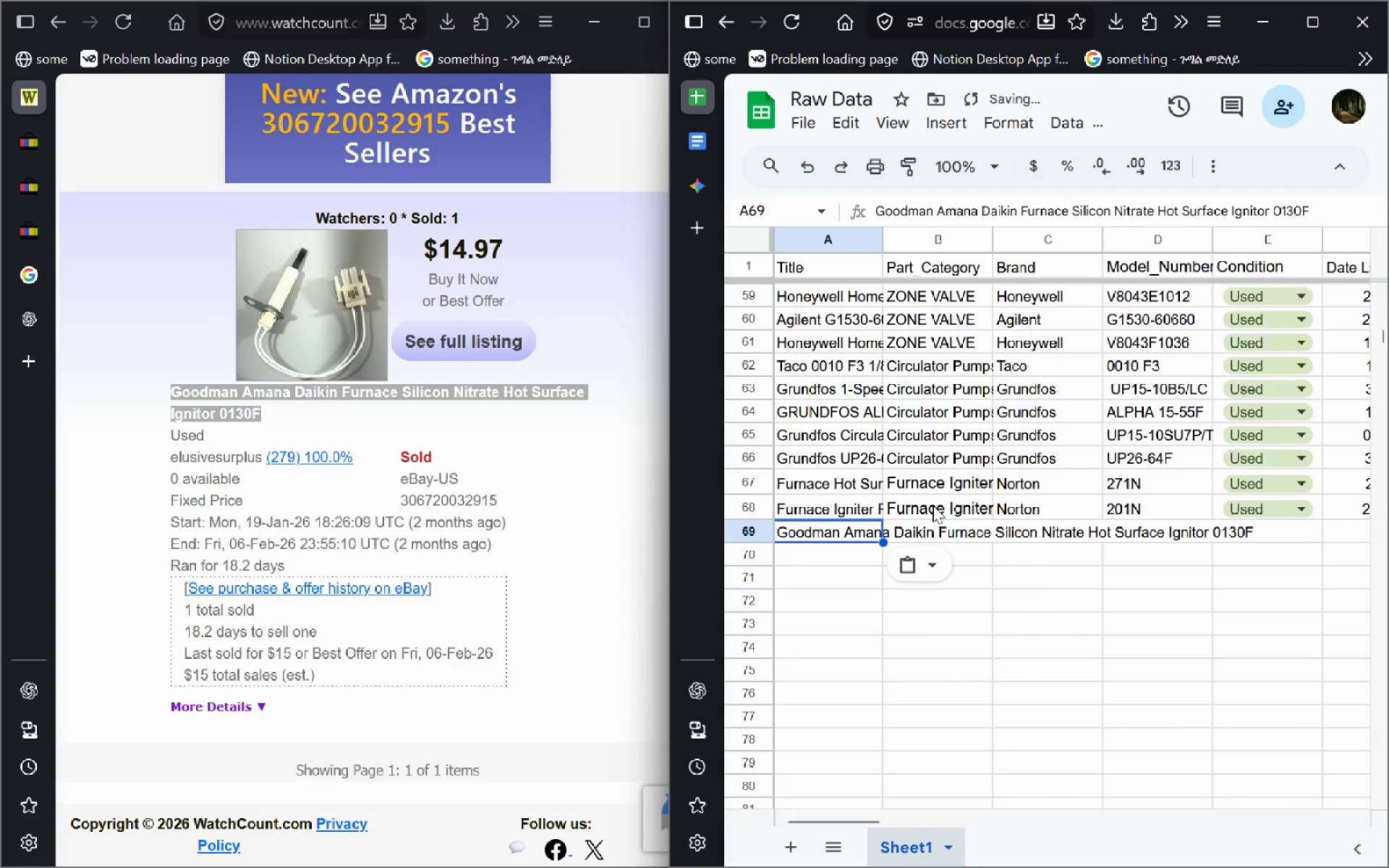 
left_click([939, 498])
 